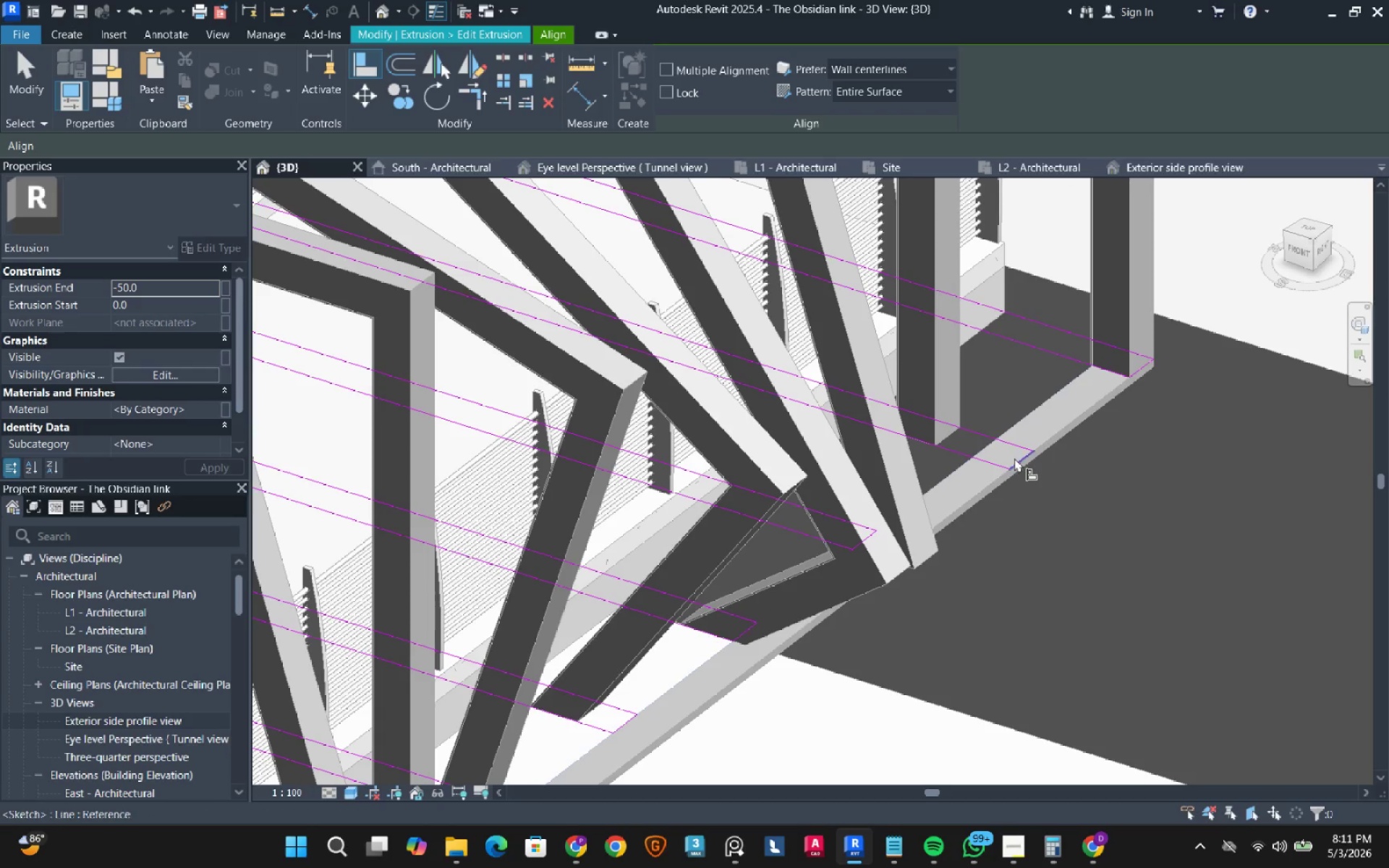 
left_click([1014, 458])
 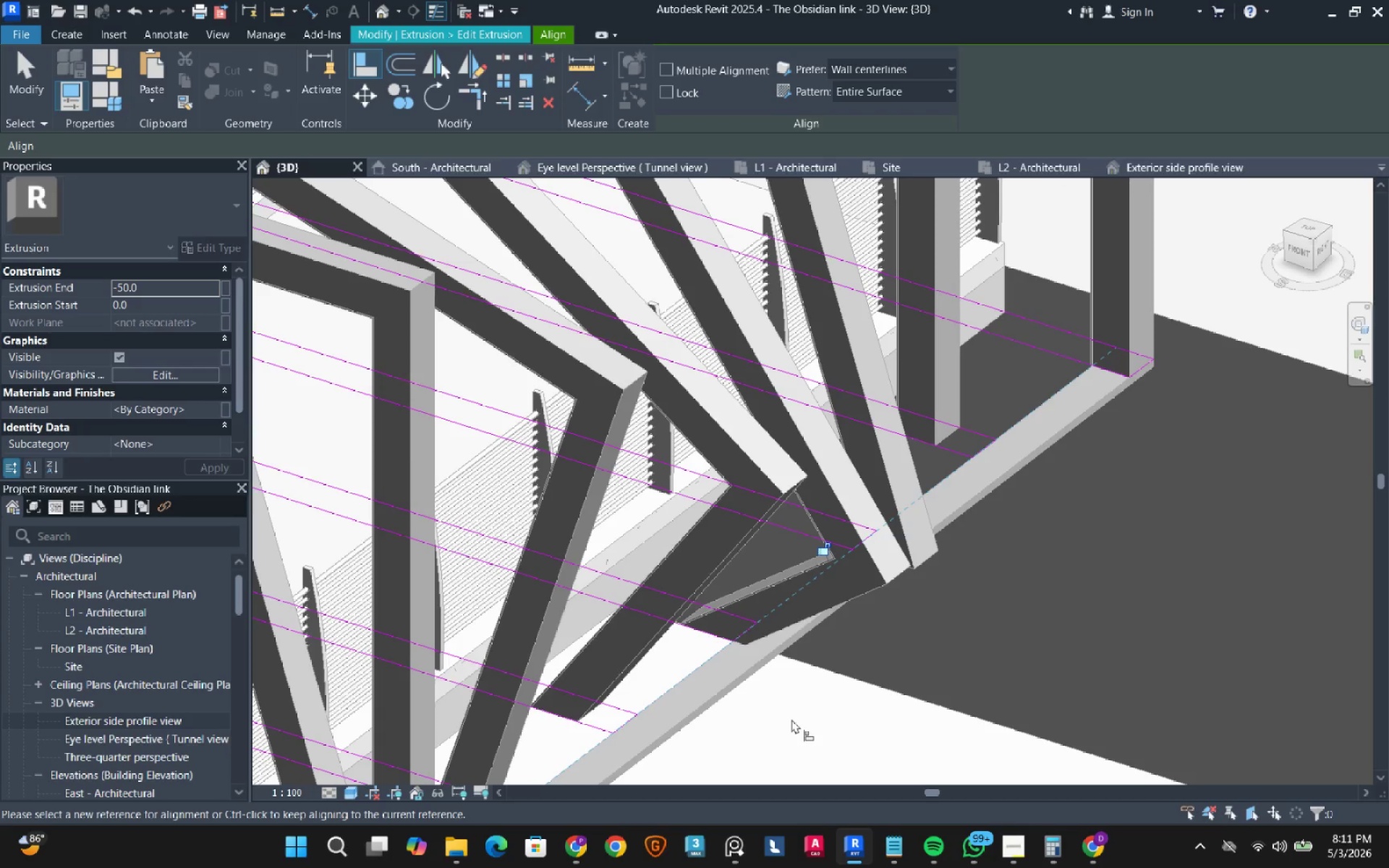 
left_click([791, 719])
 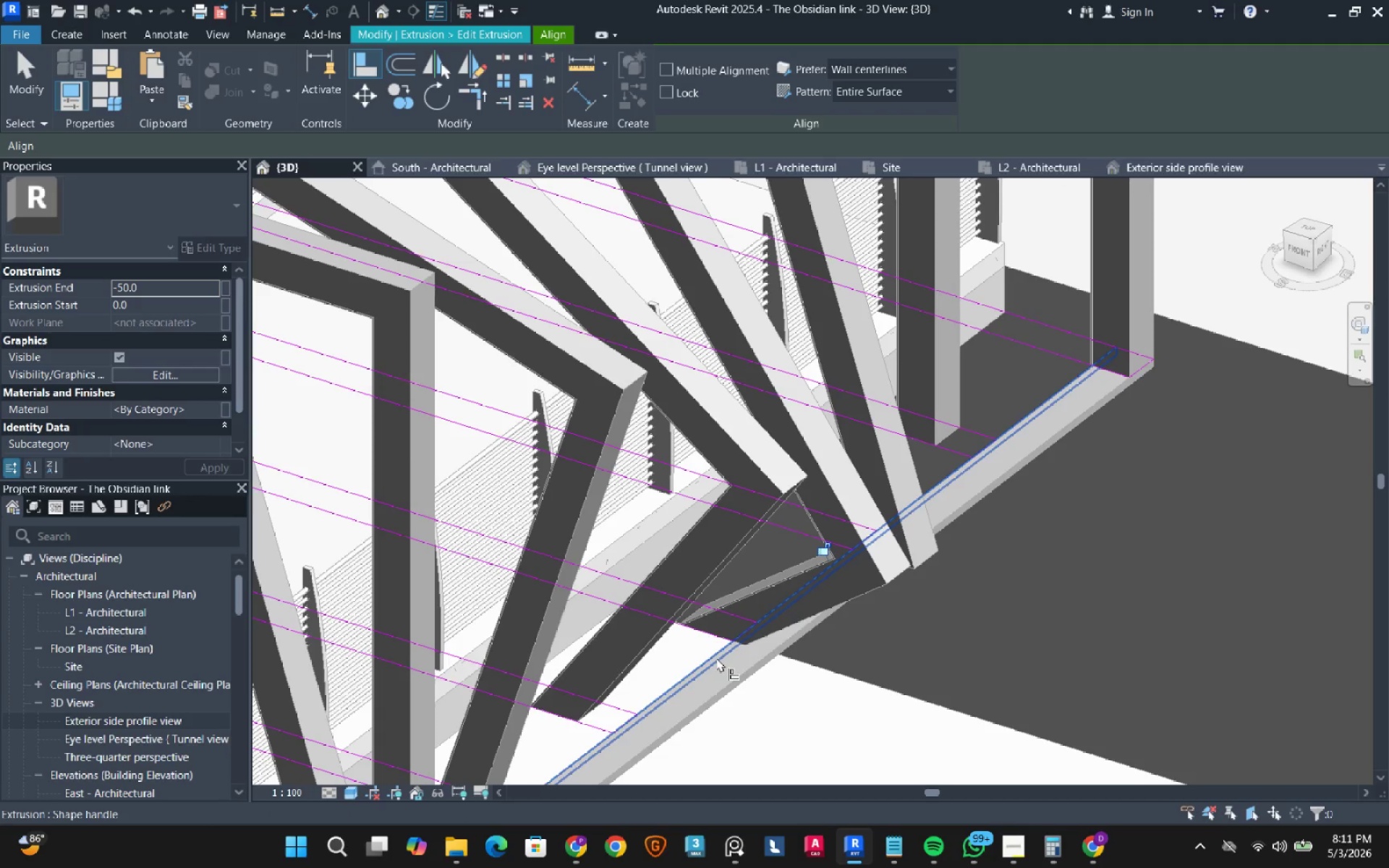 
left_click([716, 658])
 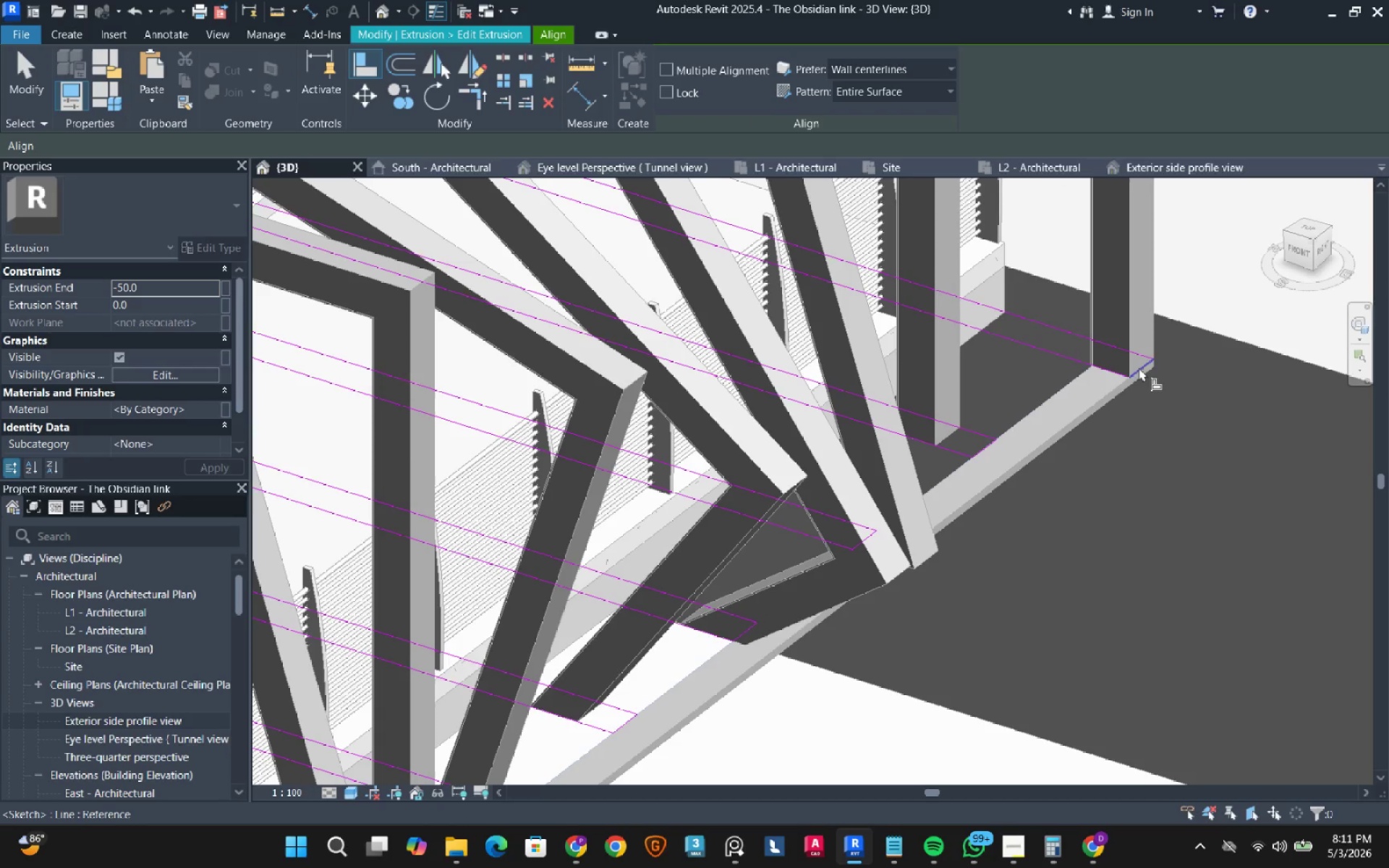 
left_click([1139, 367])
 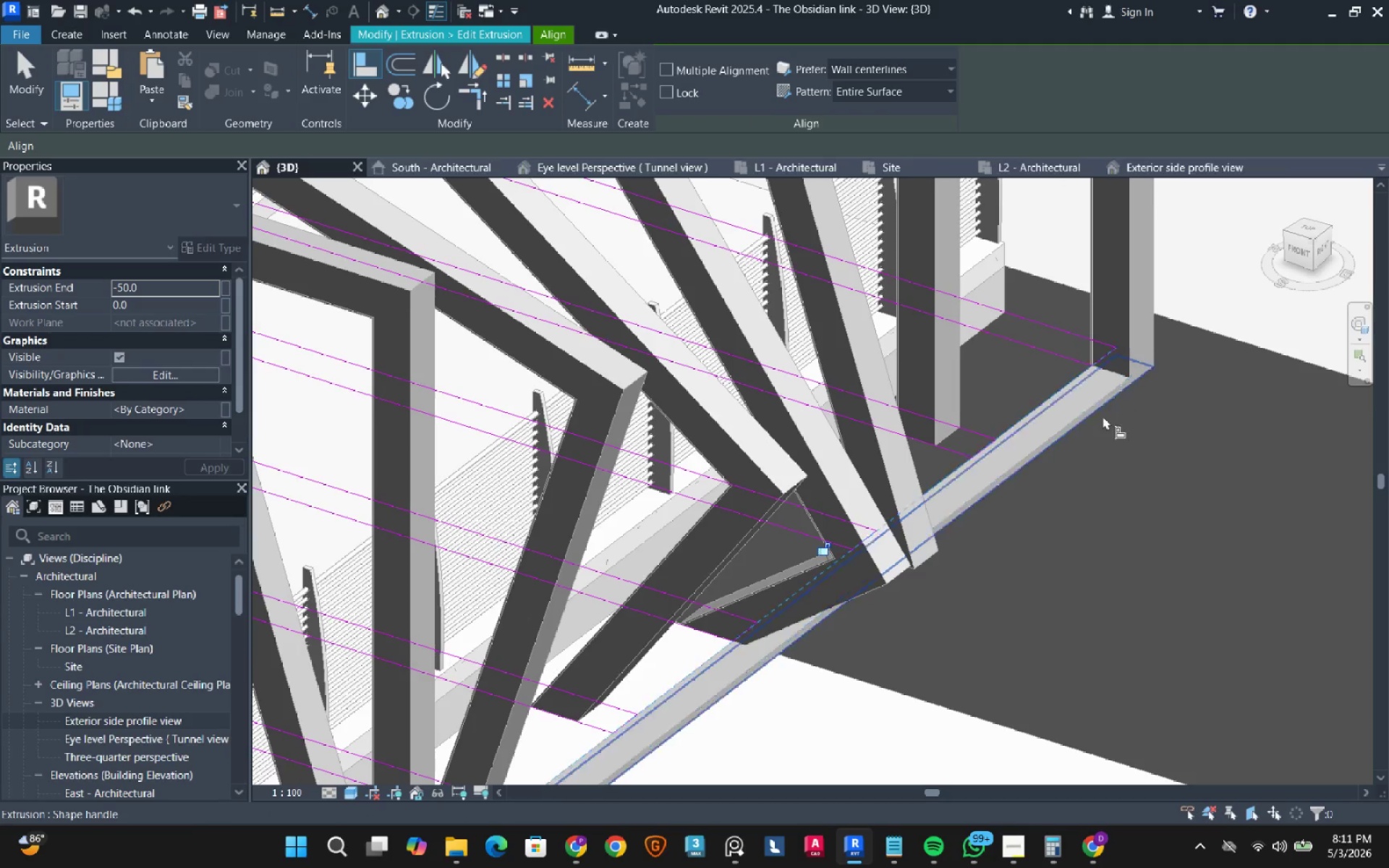 
scroll: coordinate [959, 400], scroll_direction: down, amount: 10.0
 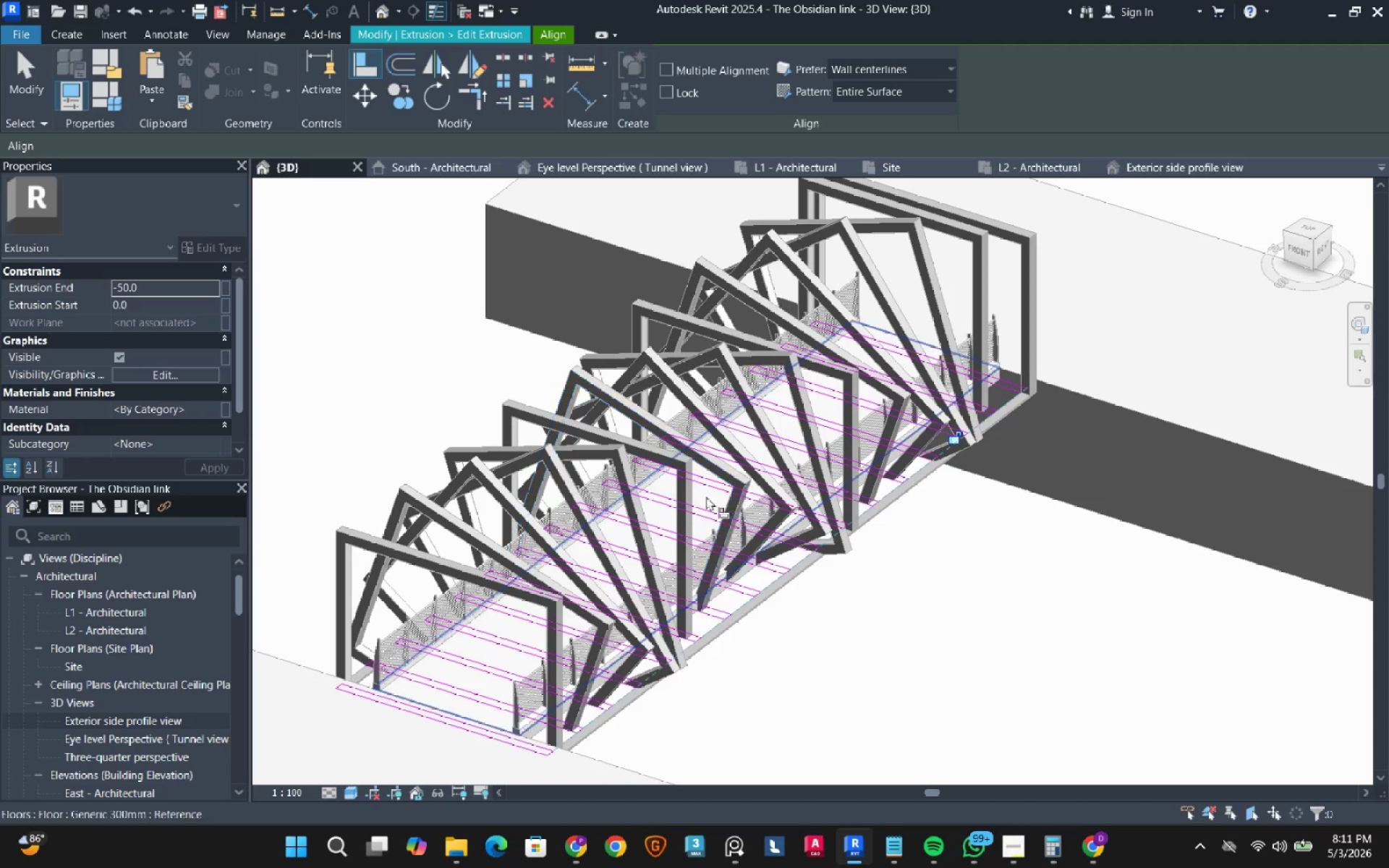 
hold_key(key=ShiftLeft, duration=0.81)
 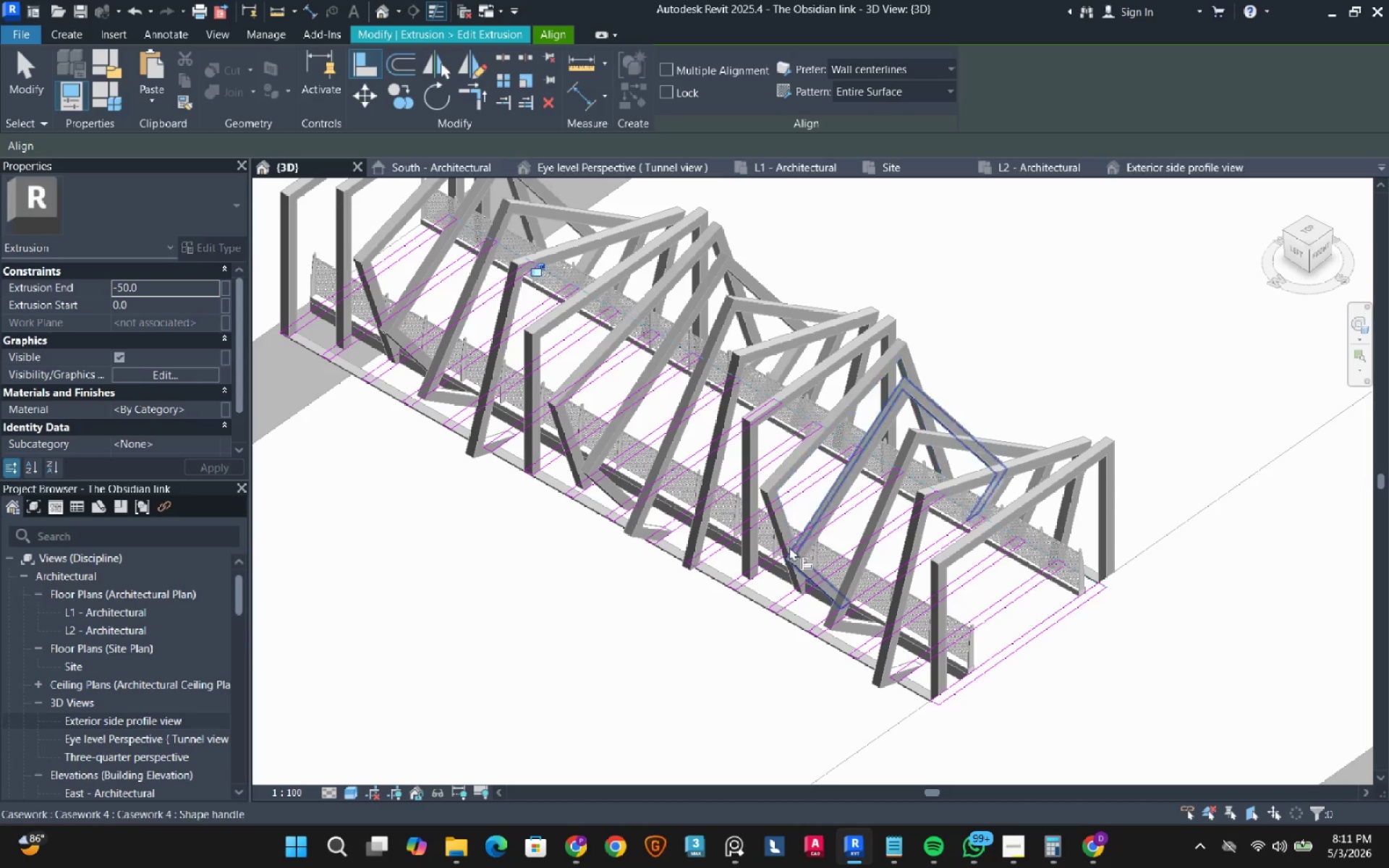 
scroll: coordinate [783, 610], scroll_direction: up, amount: 8.0
 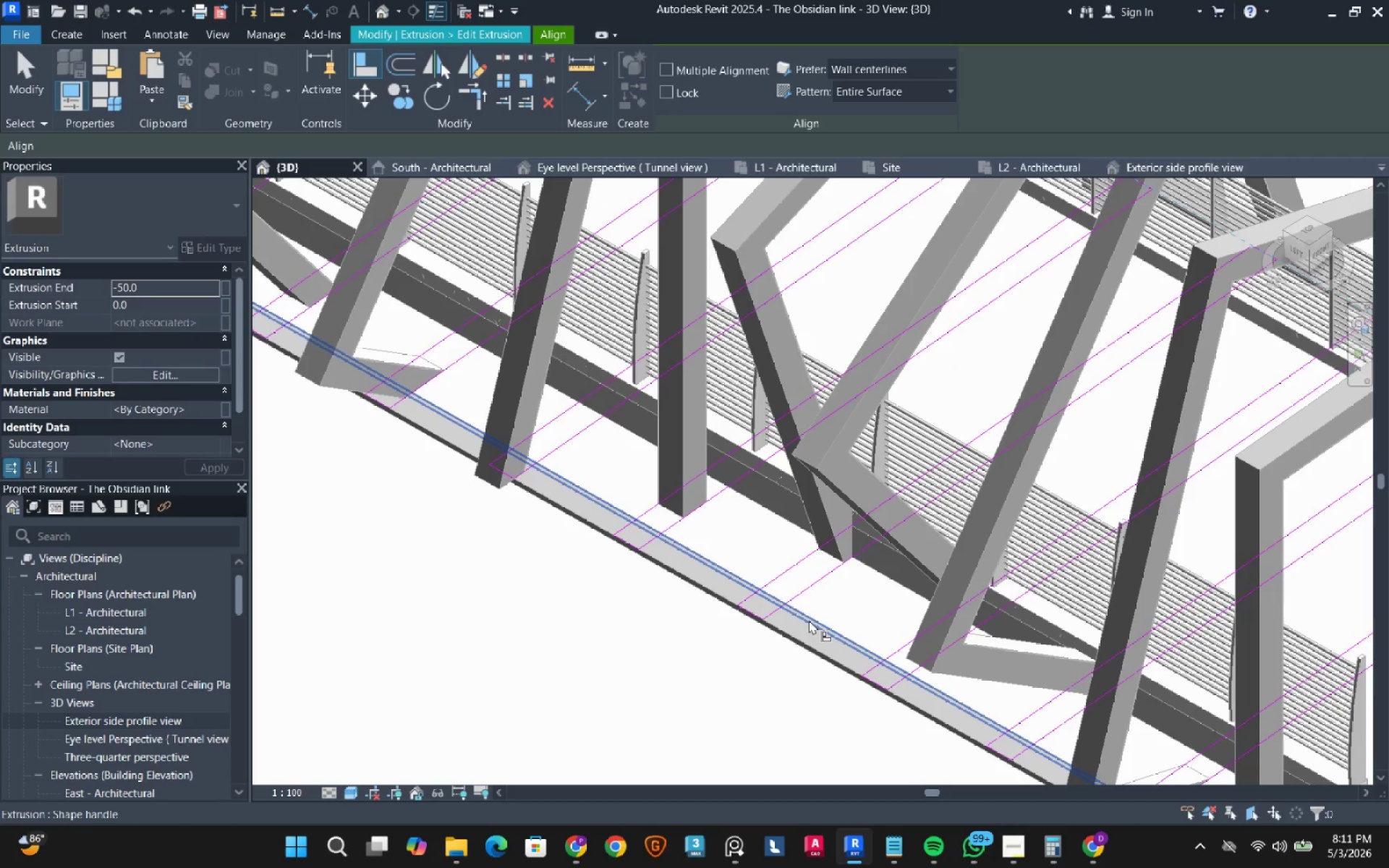 
left_click([809, 620])
 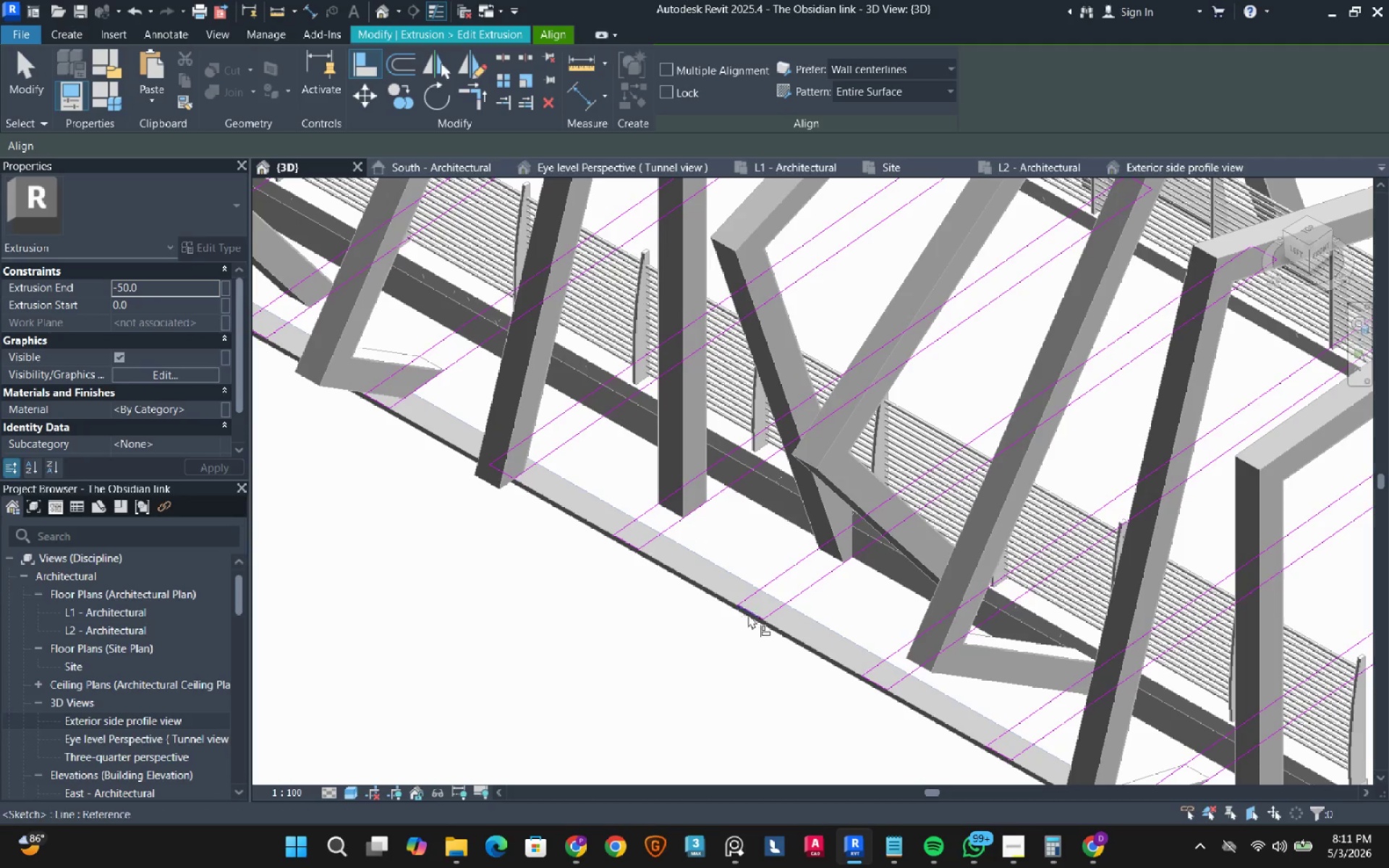 
left_click([748, 614])
 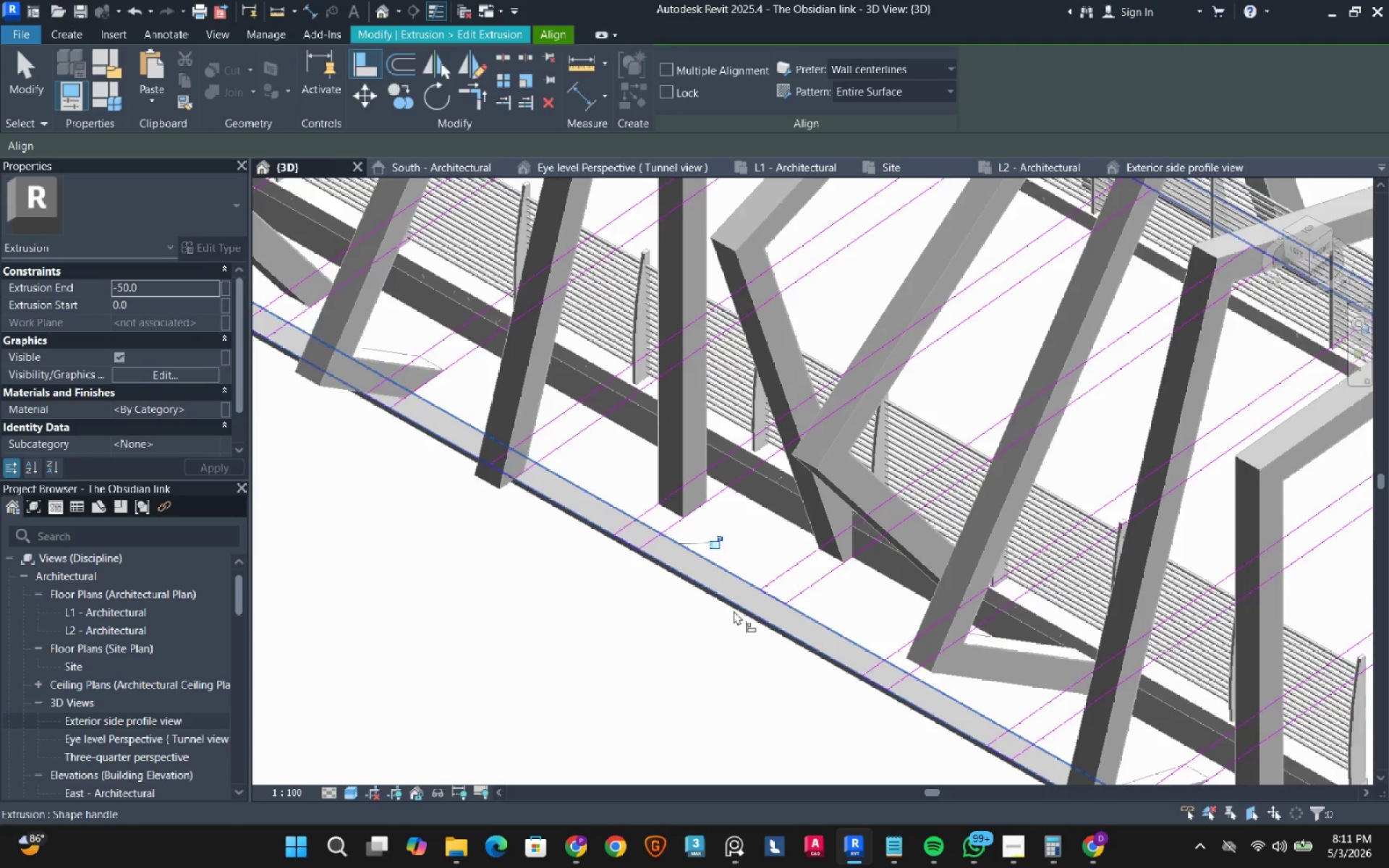 
scroll: coordinate [733, 610], scroll_direction: down, amount: 2.0
 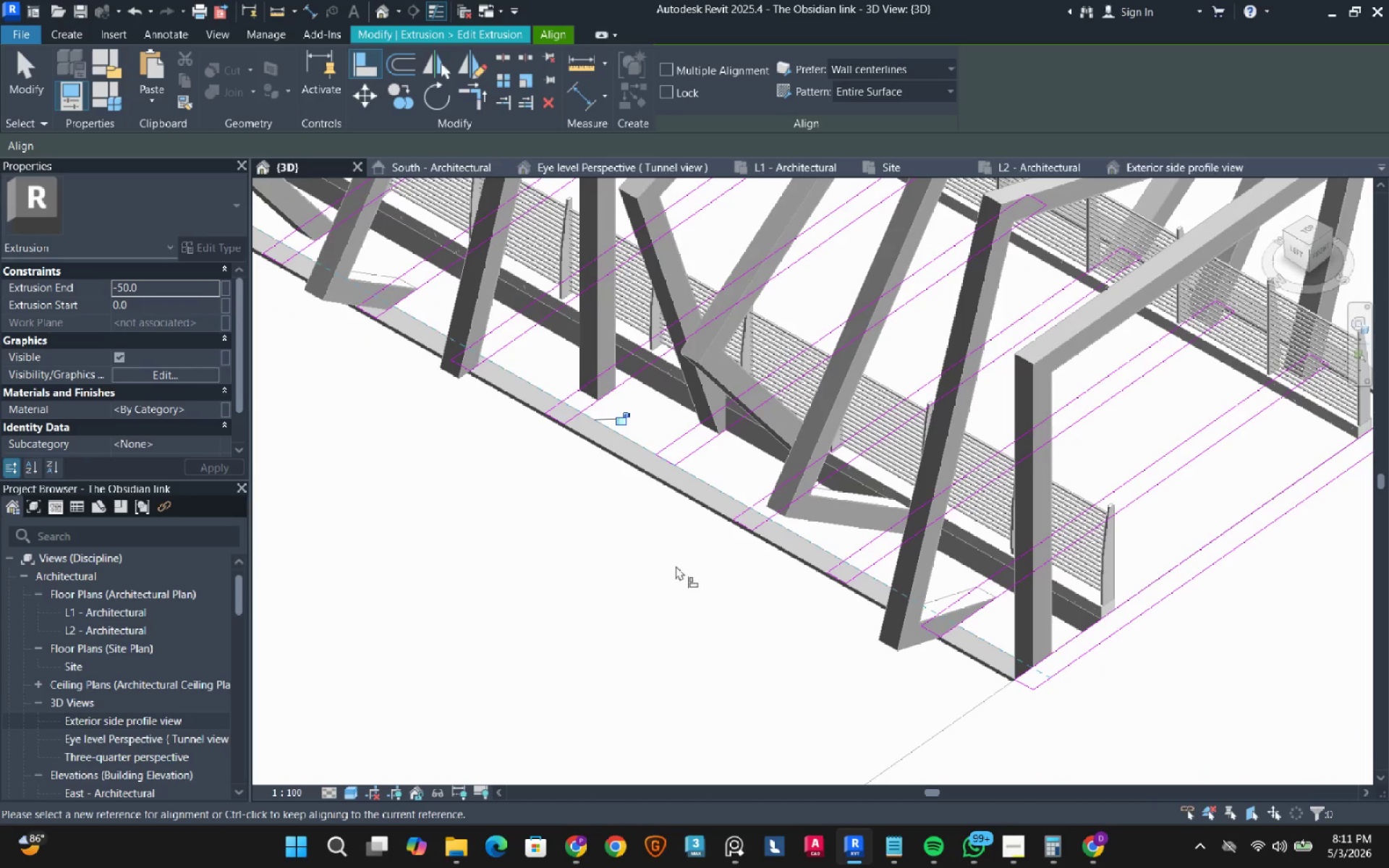 
left_click([693, 590])
 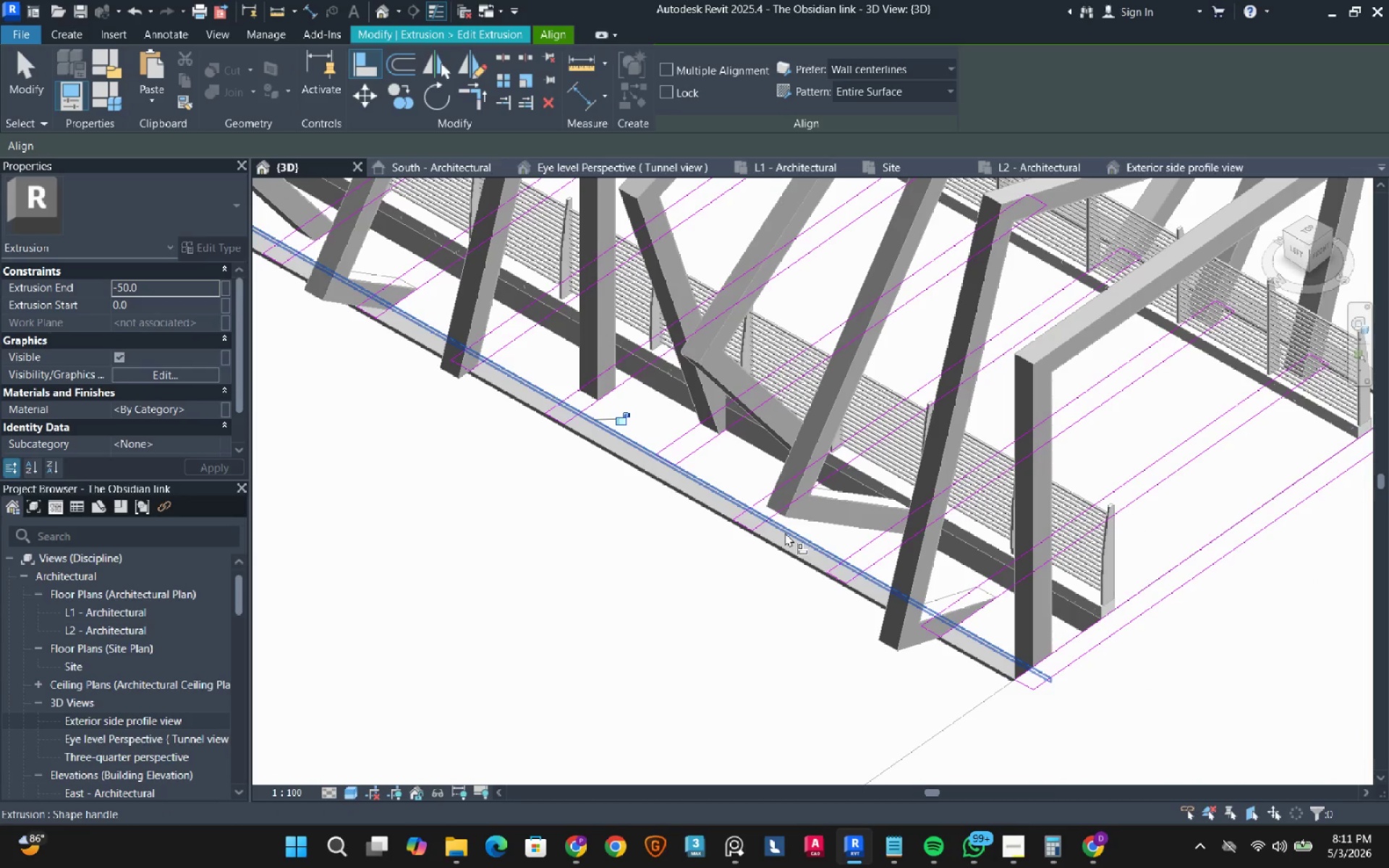 
left_click([785, 532])
 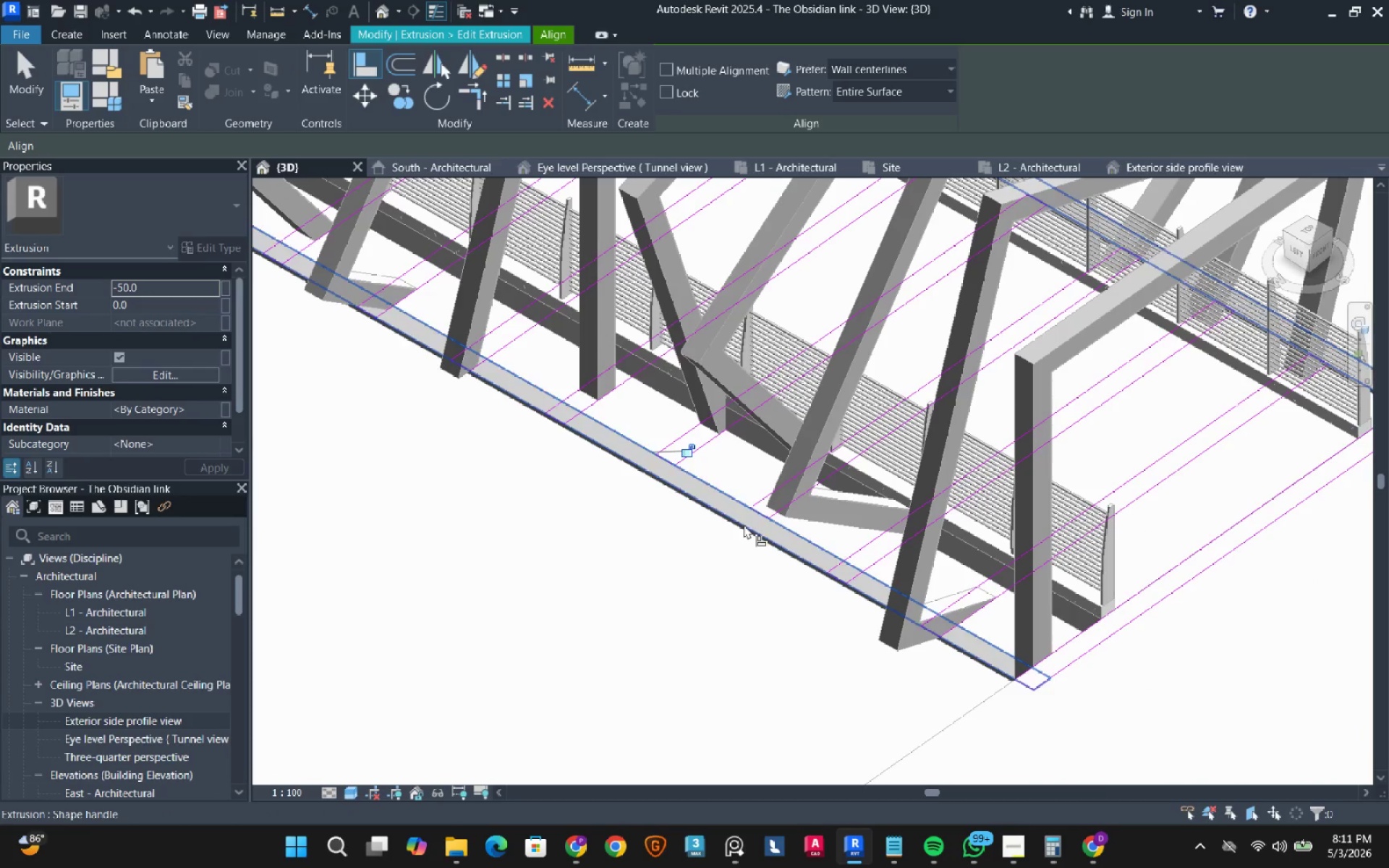 
double_click([736, 592])
 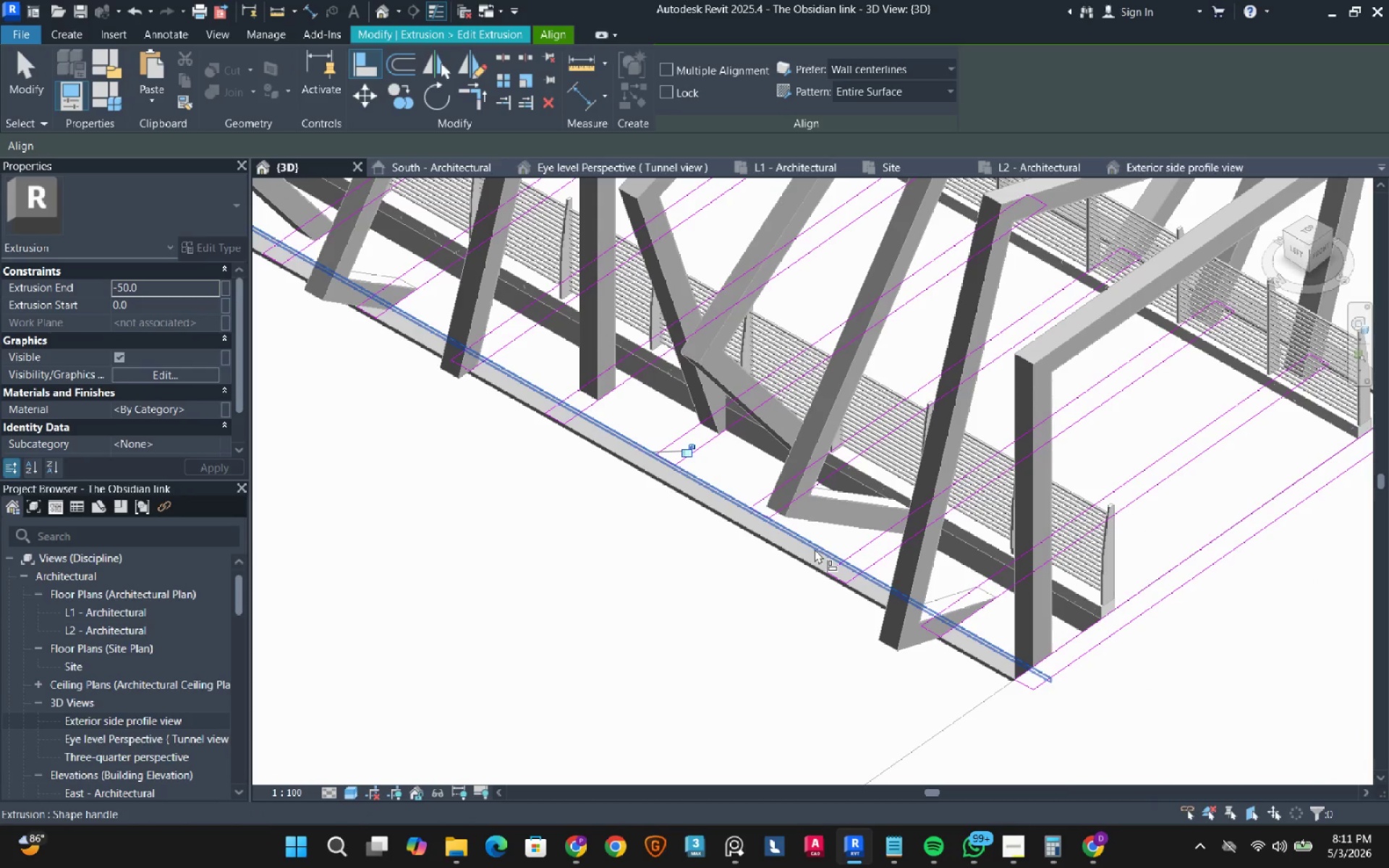 
left_click([815, 549])
 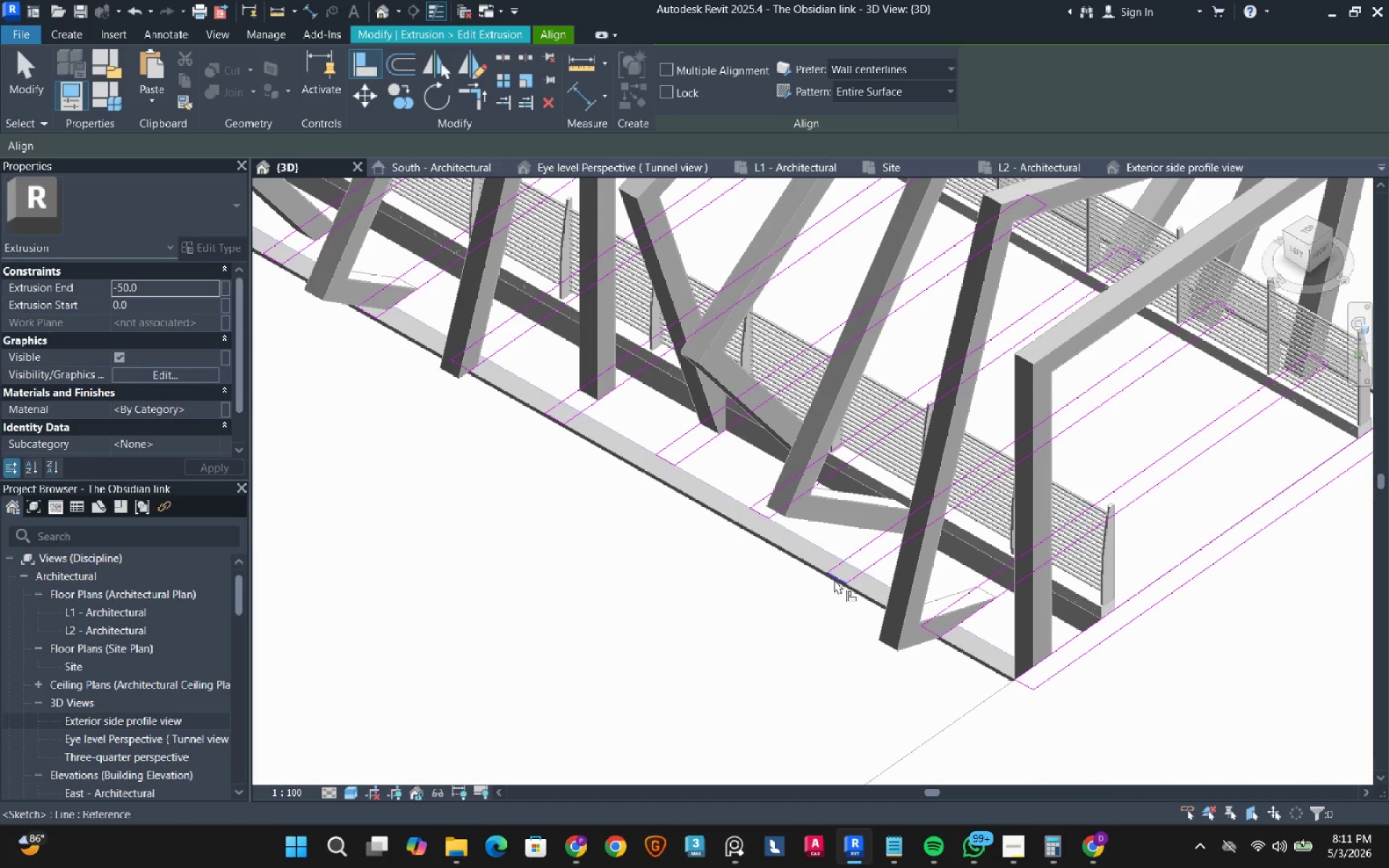 
double_click([805, 621])
 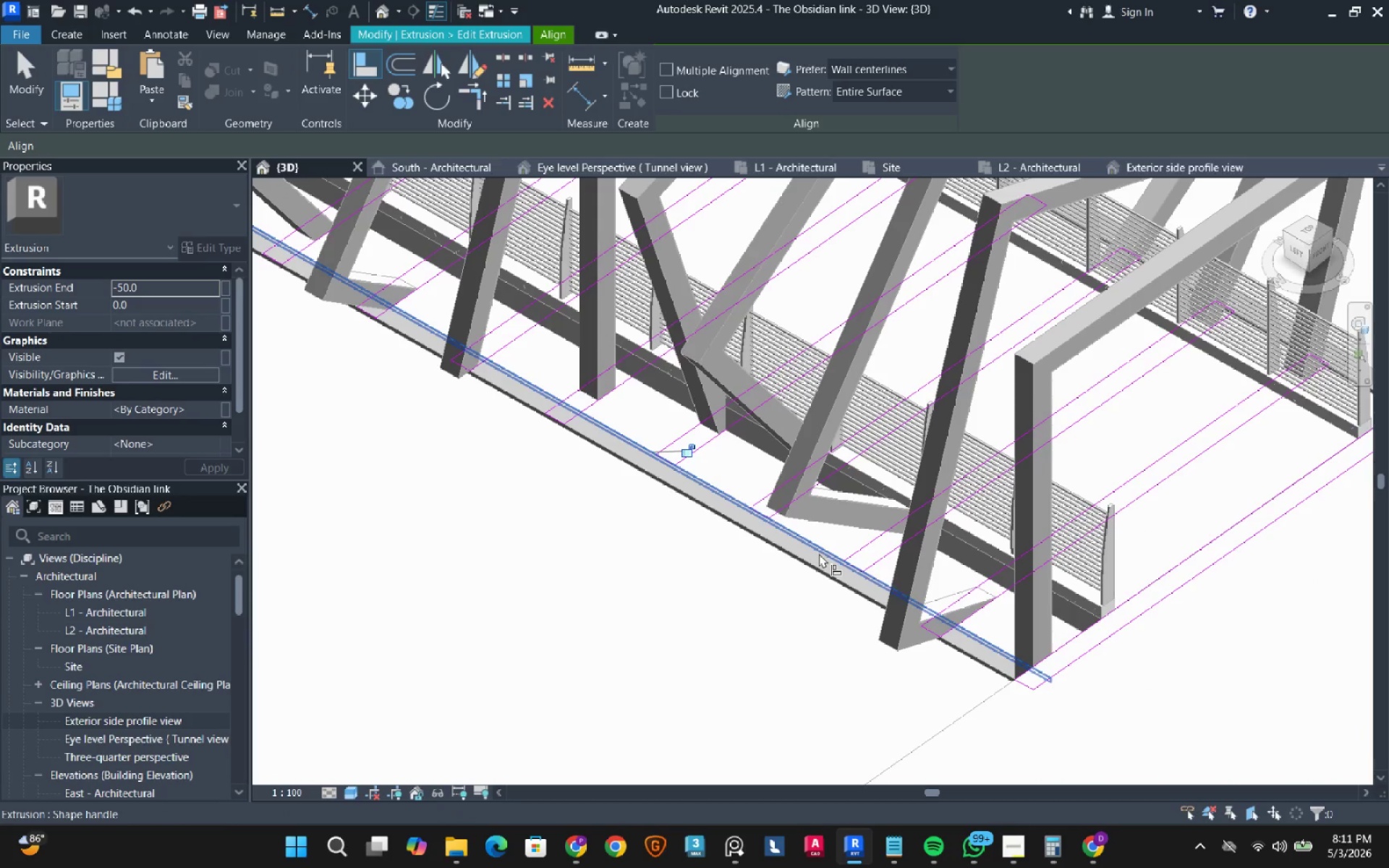 
left_click([819, 553])
 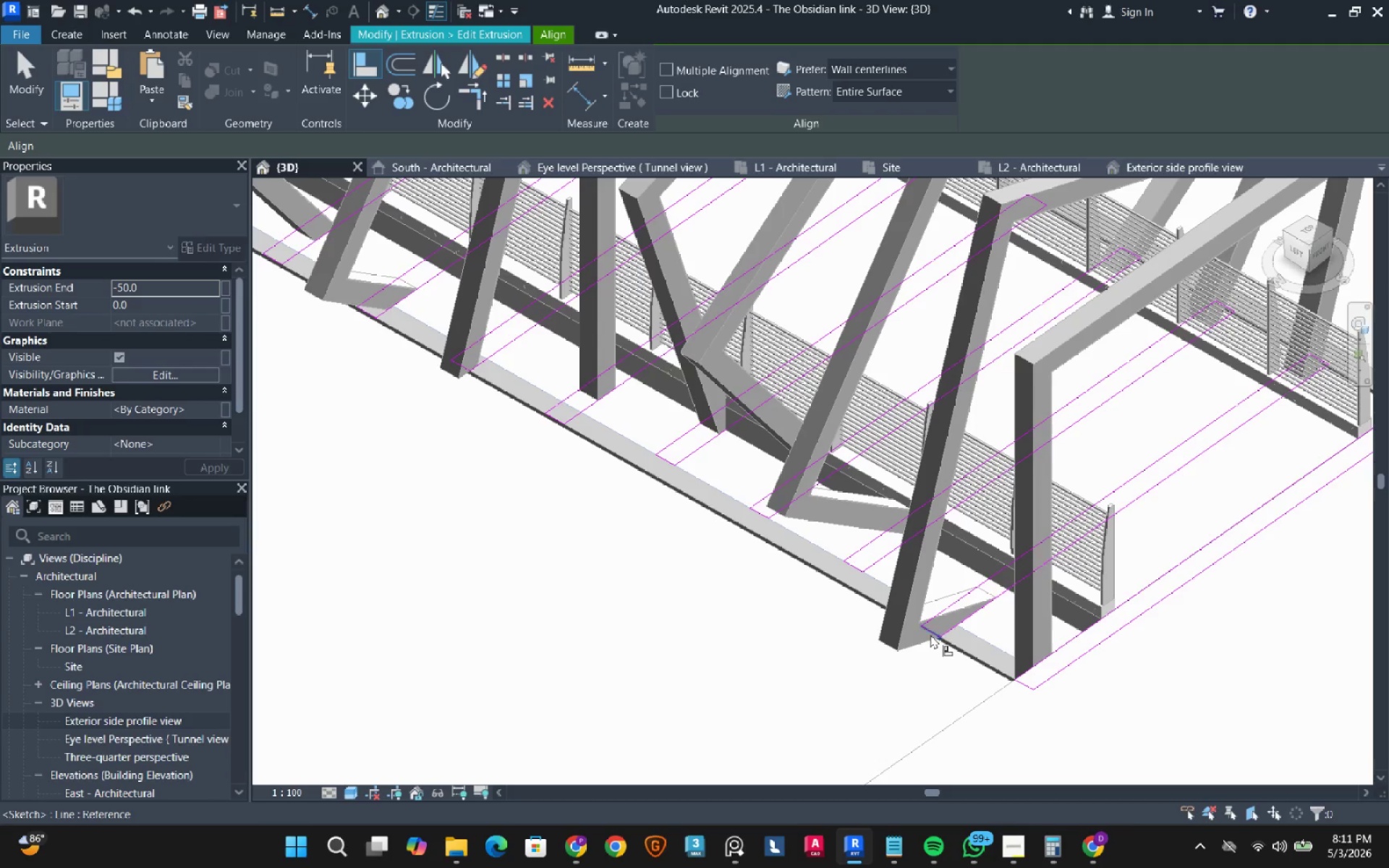 
left_click([930, 634])
 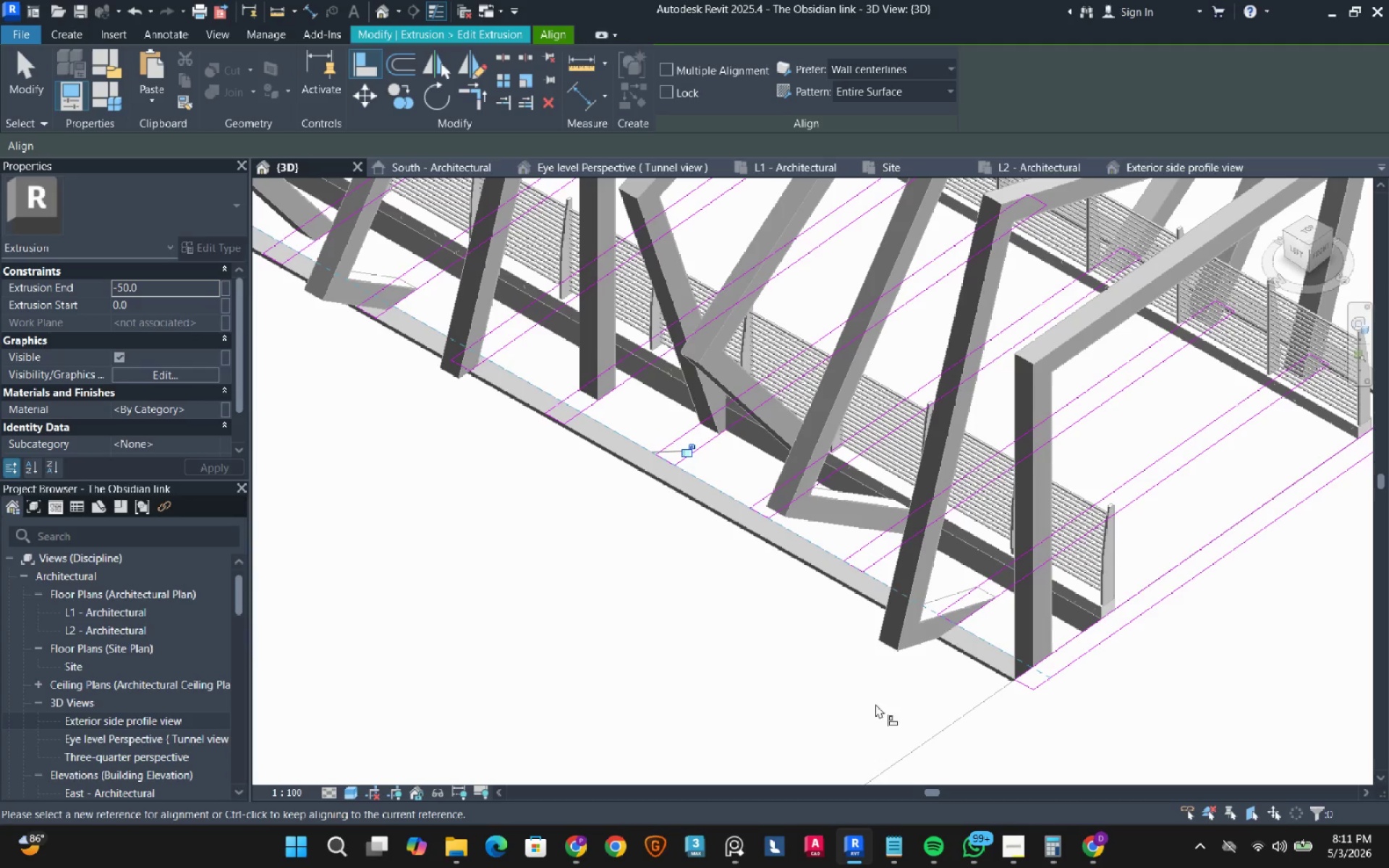 
double_click([875, 704])
 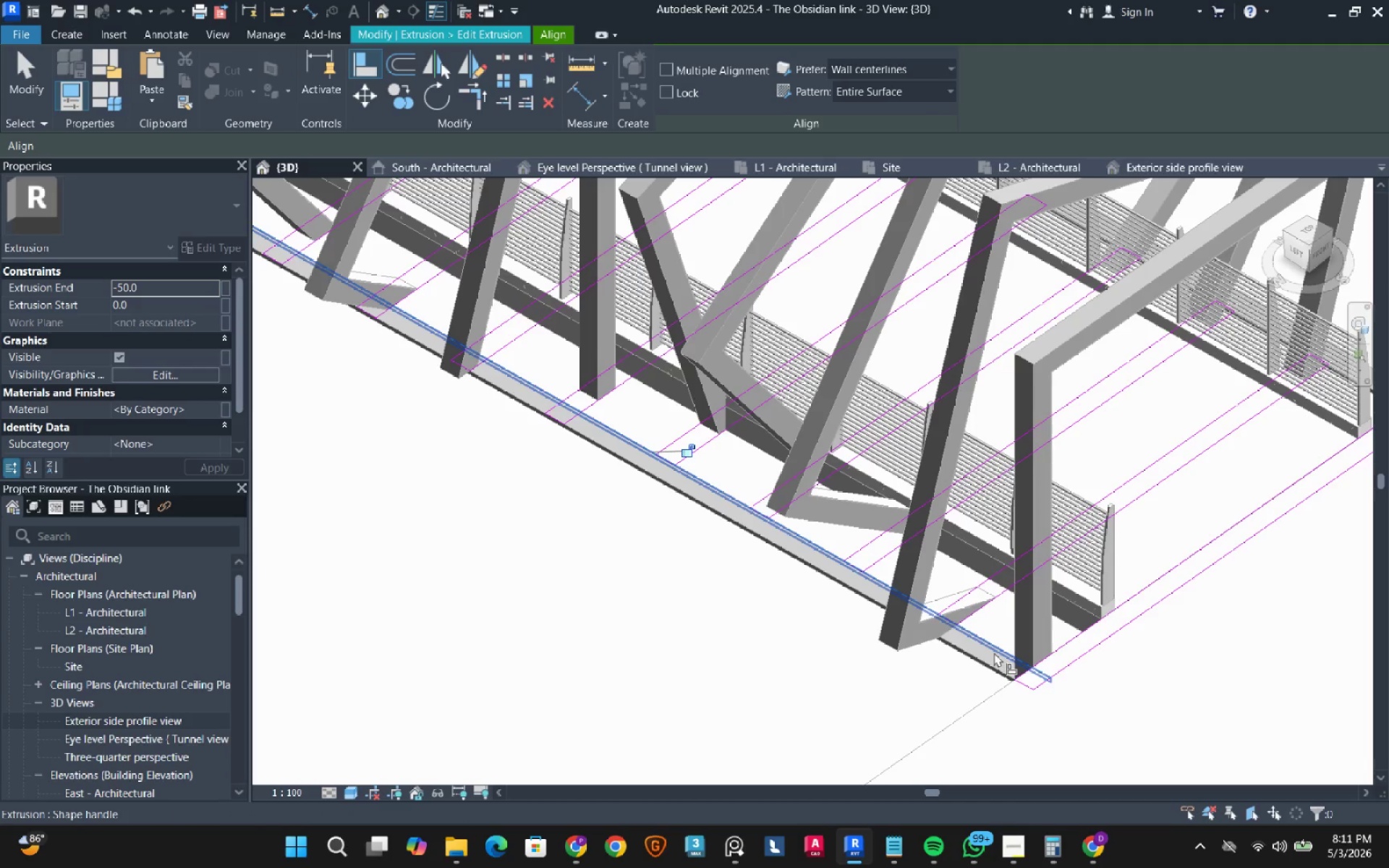 
left_click([994, 652])
 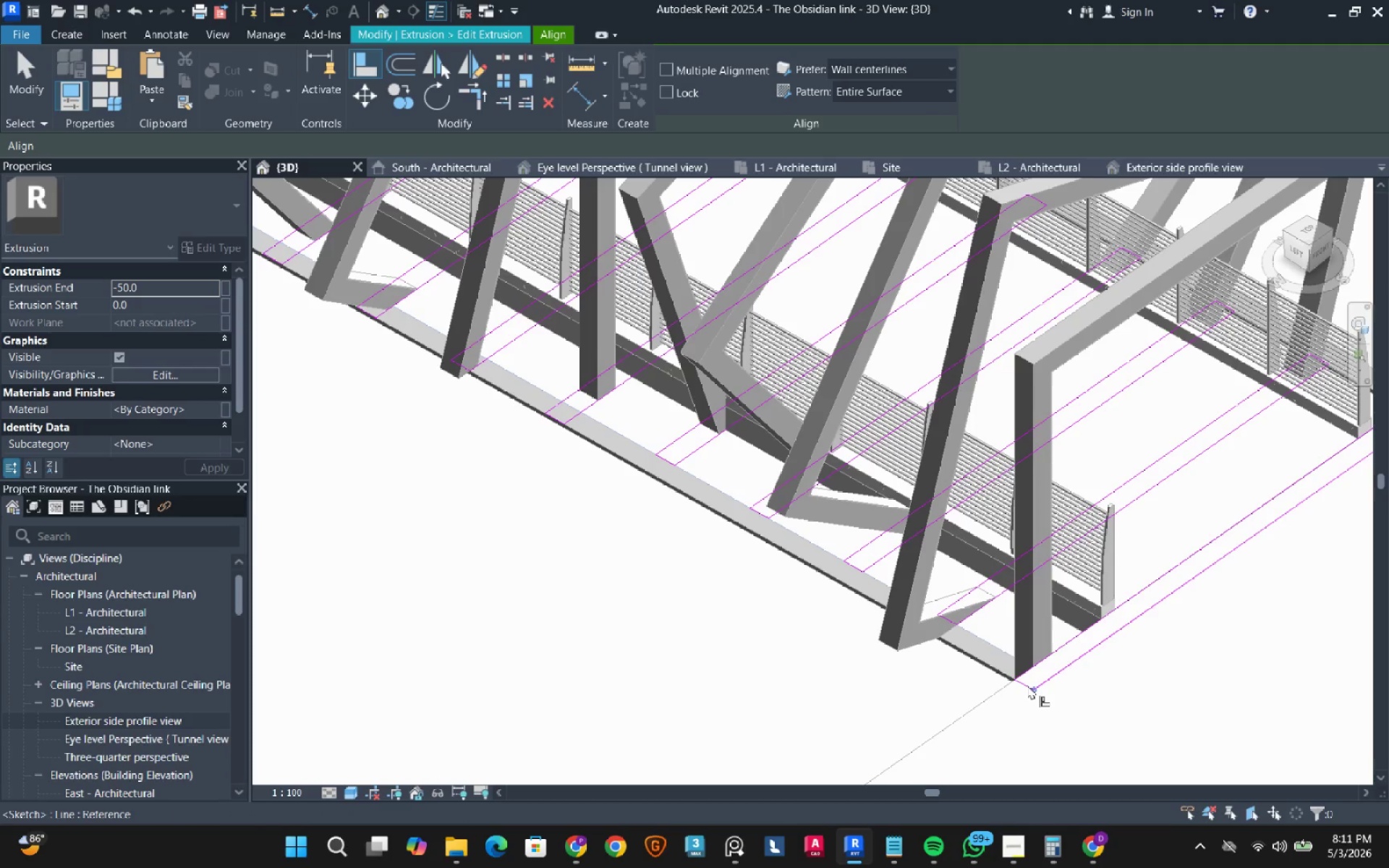 
left_click([1027, 685])
 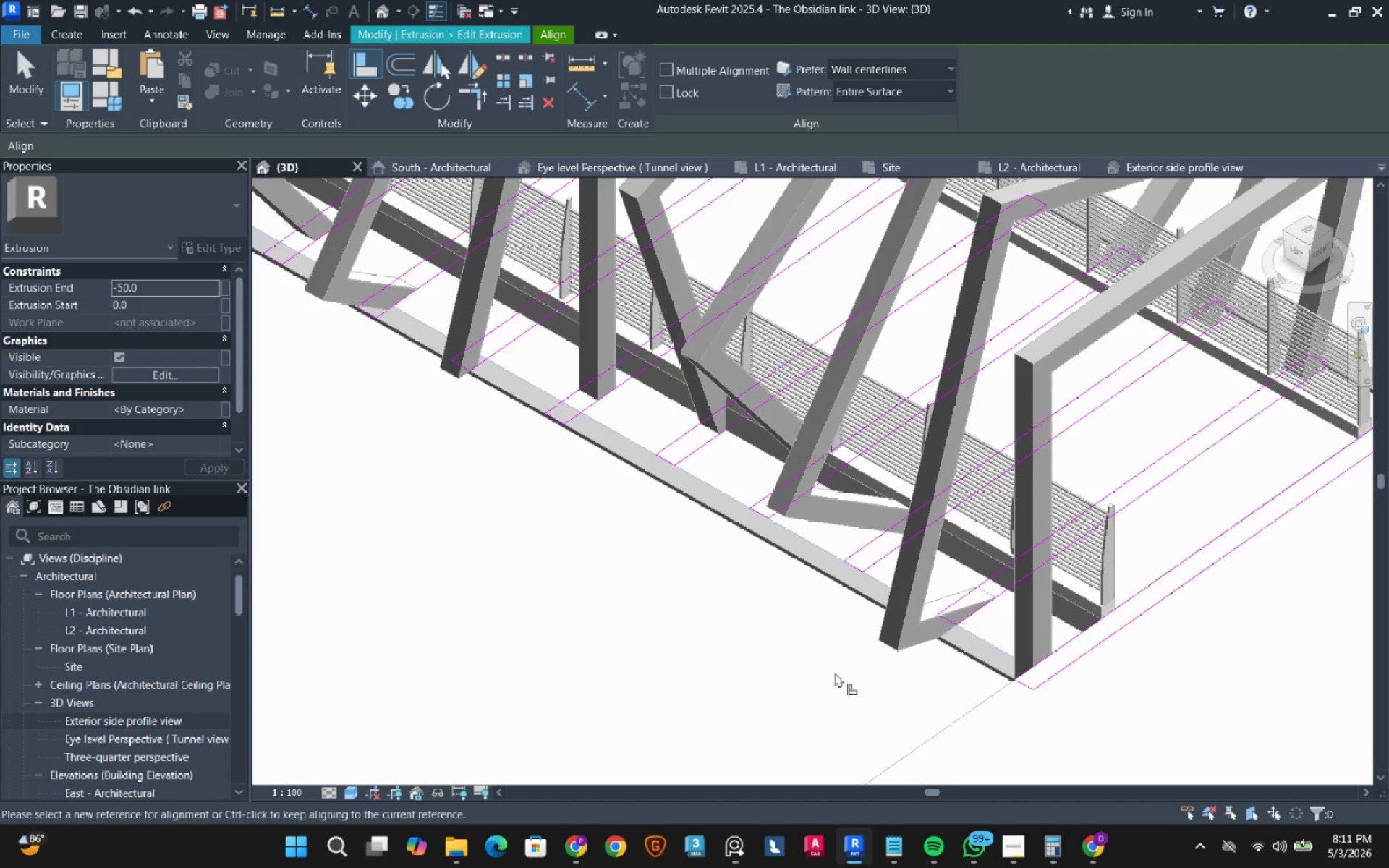 
left_click([834, 672])
 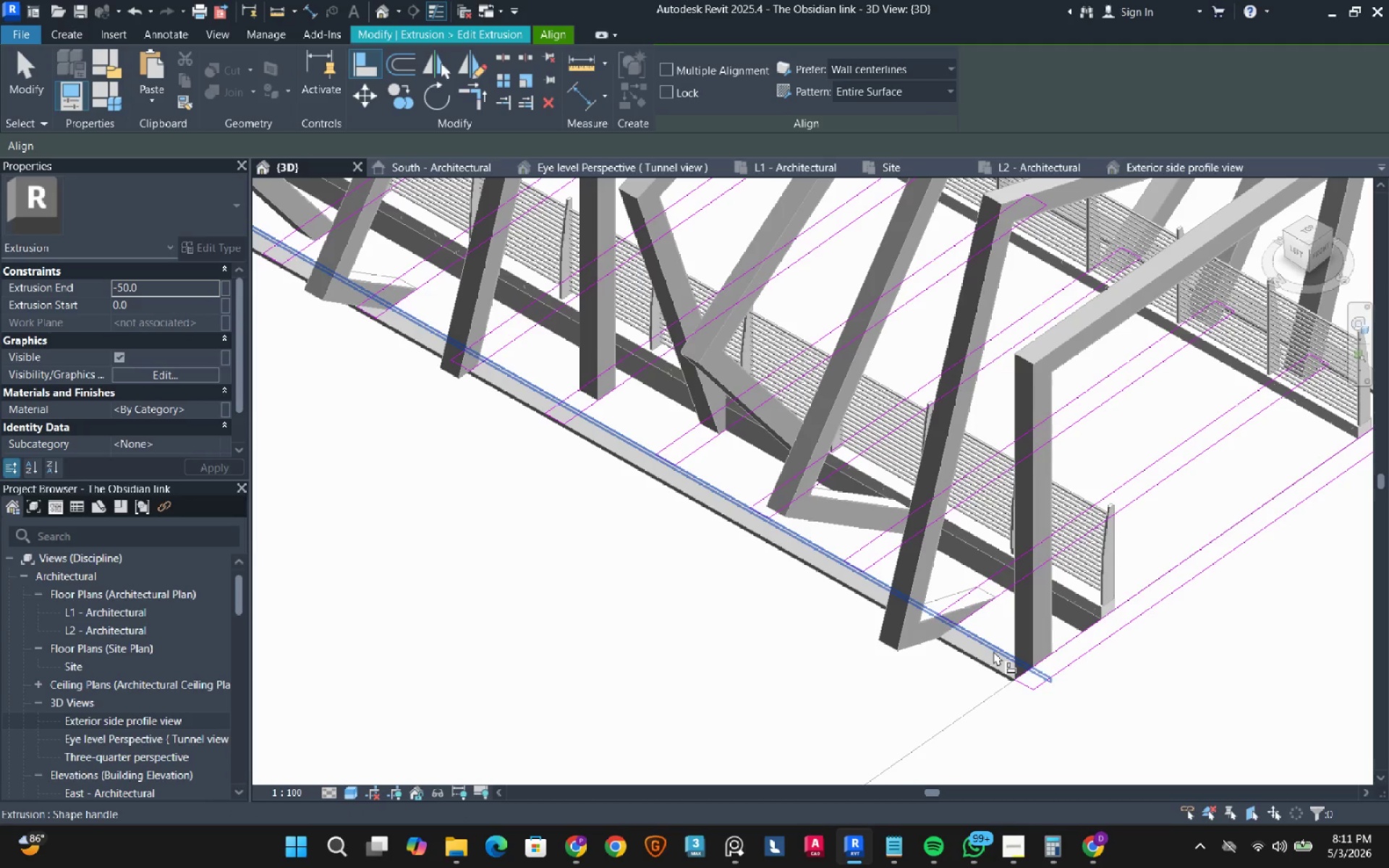 
left_click([993, 651])
 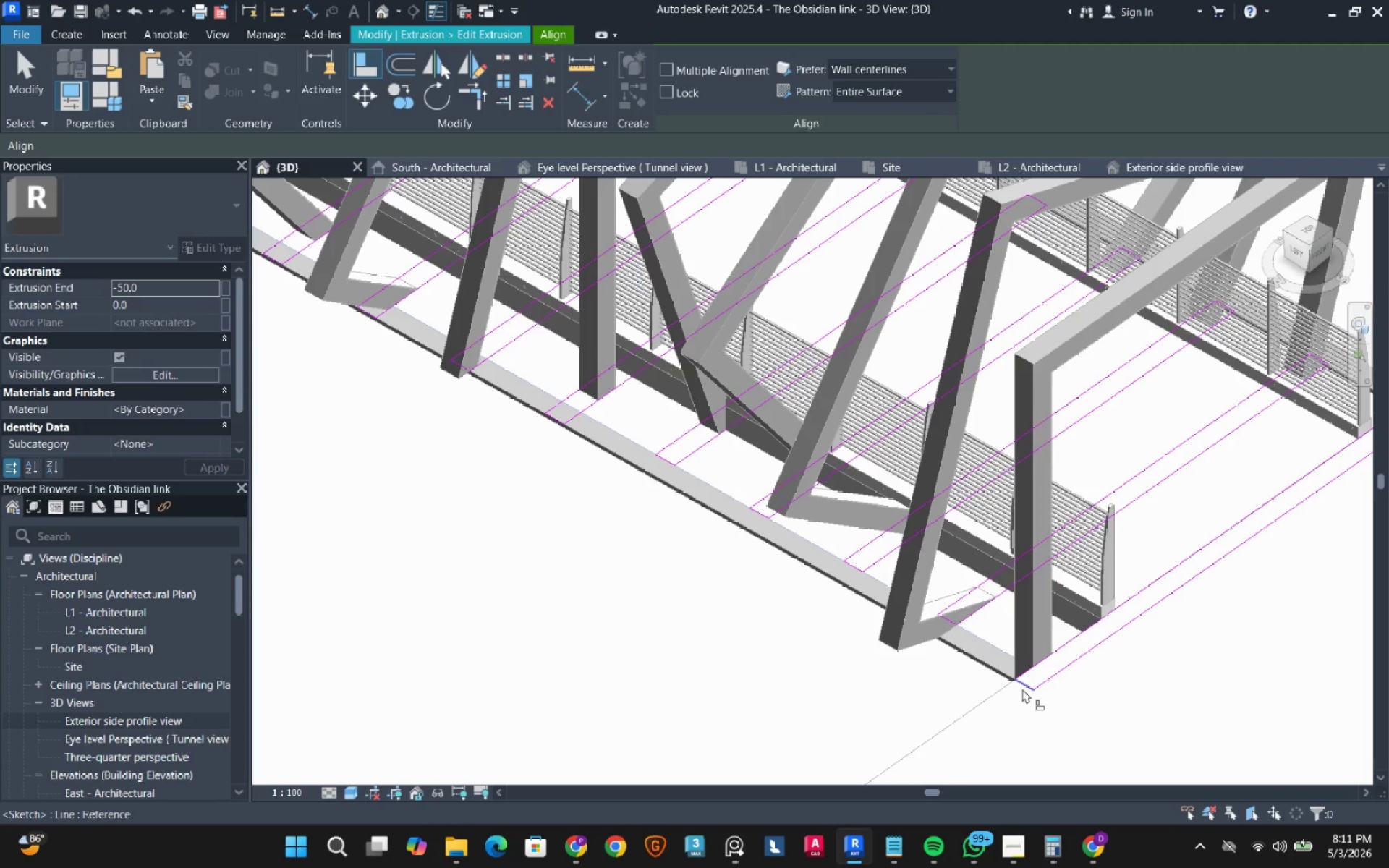 
left_click([1022, 689])
 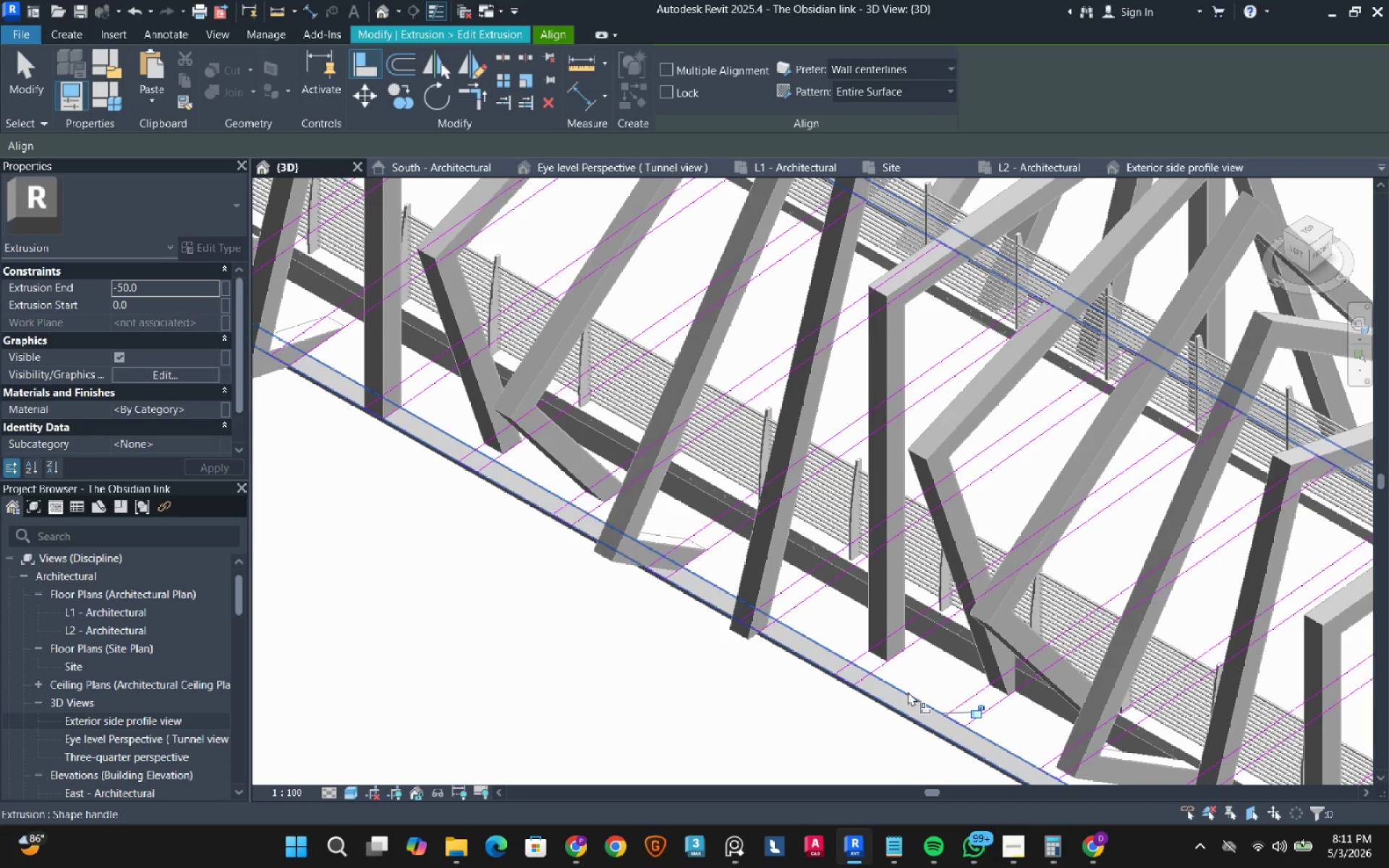 
left_click([904, 695])
 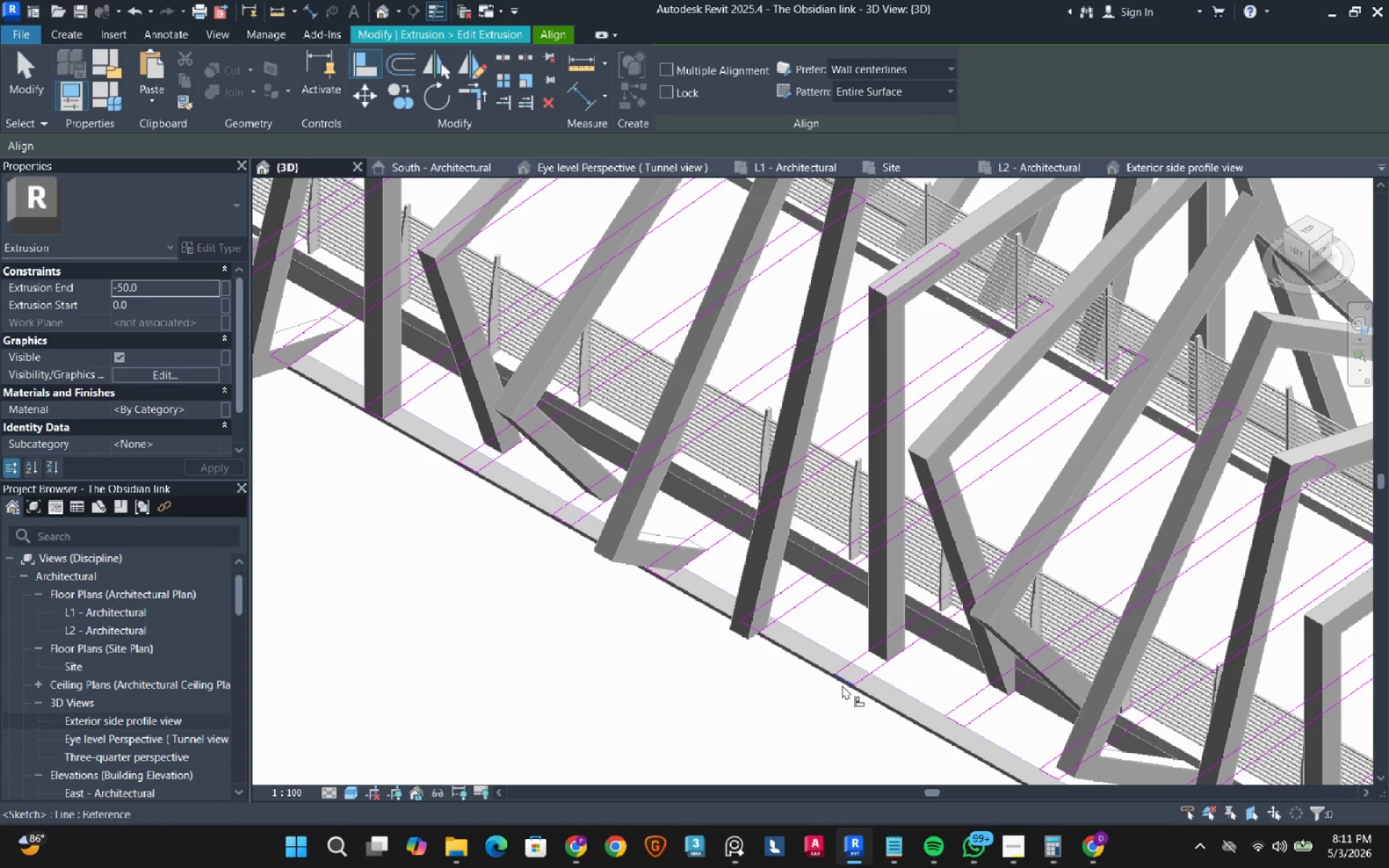 
left_click([842, 685])
 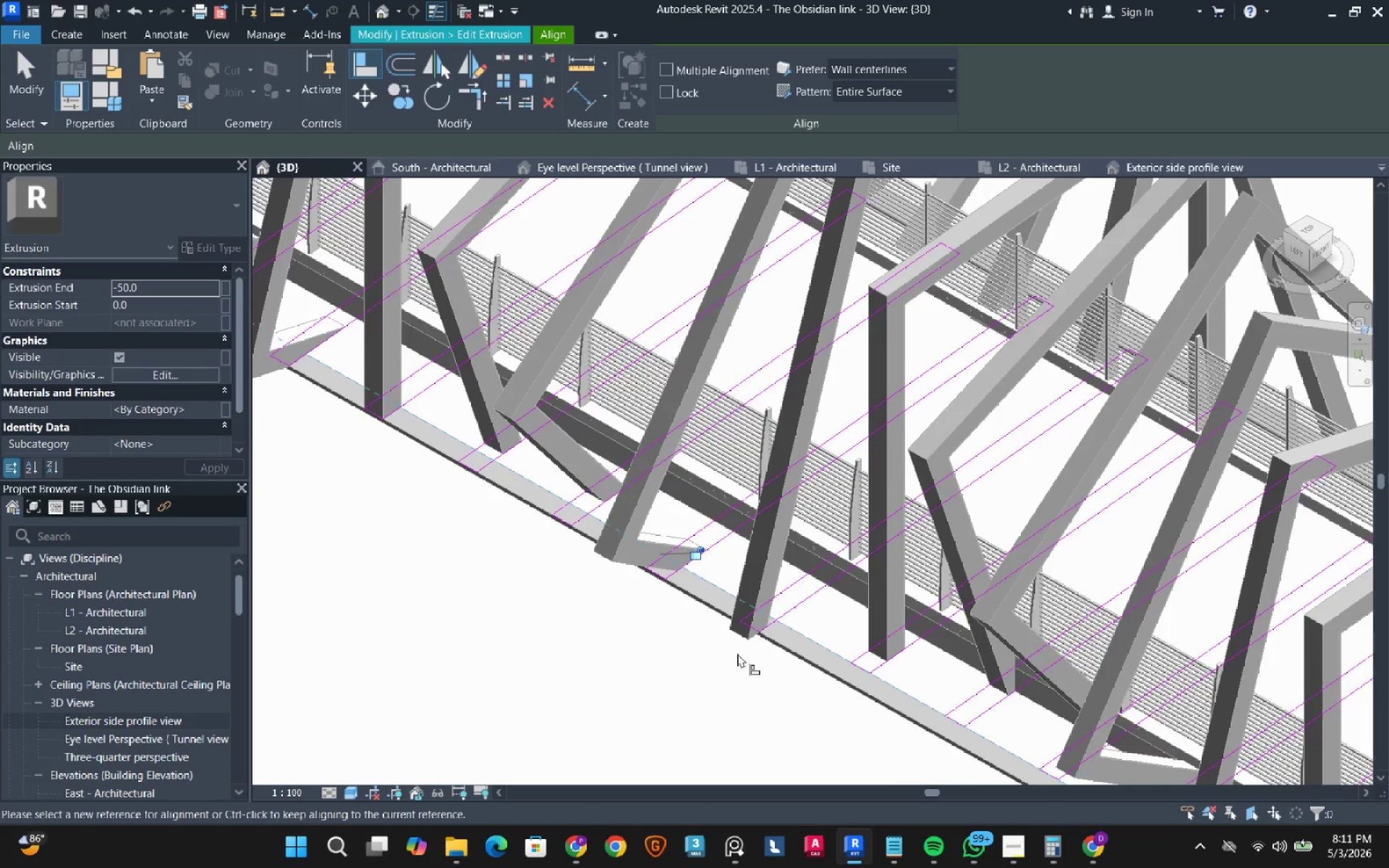 
scroll: coordinate [677, 554], scroll_direction: up, amount: 5.0
 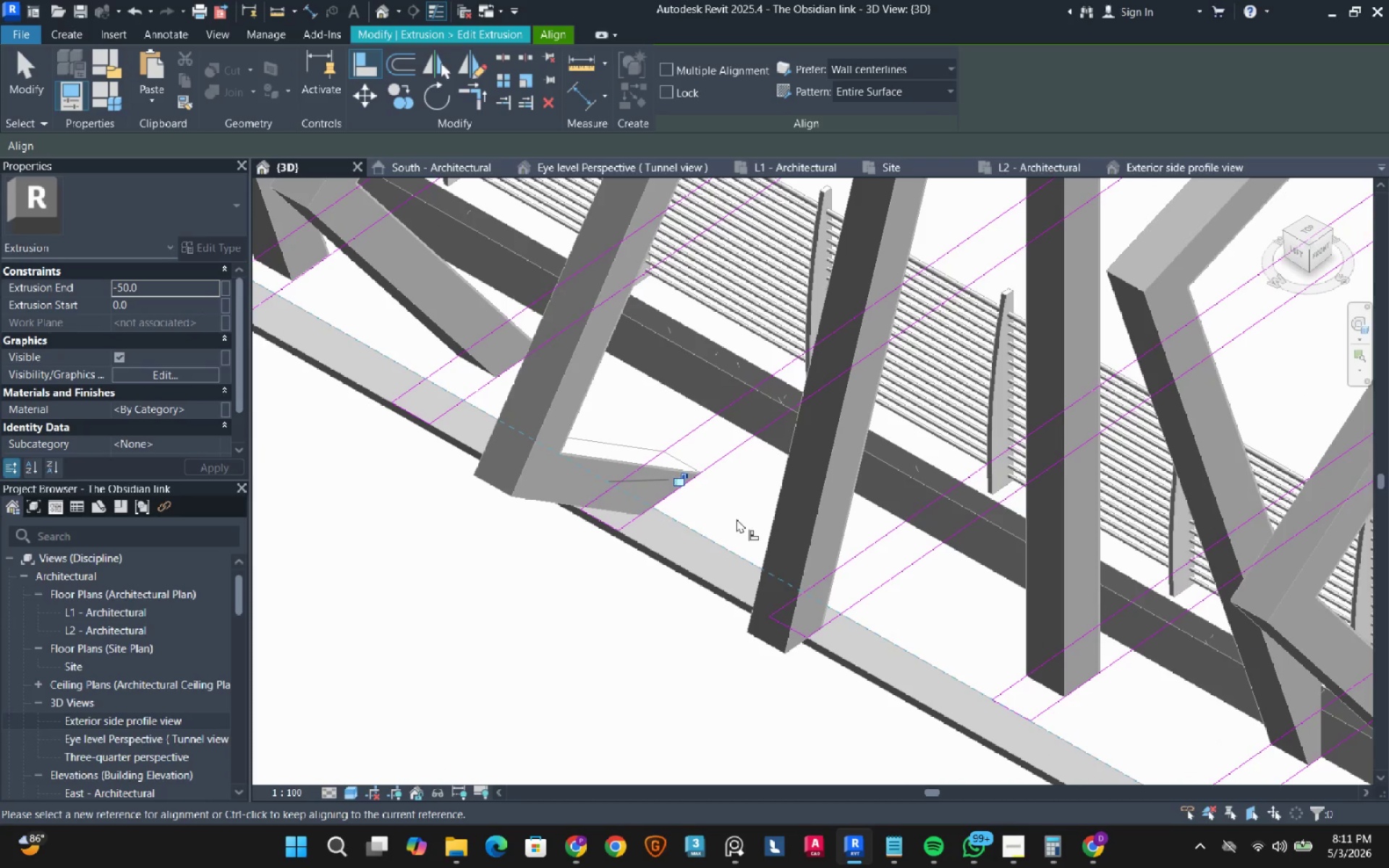 
left_click([736, 519])
 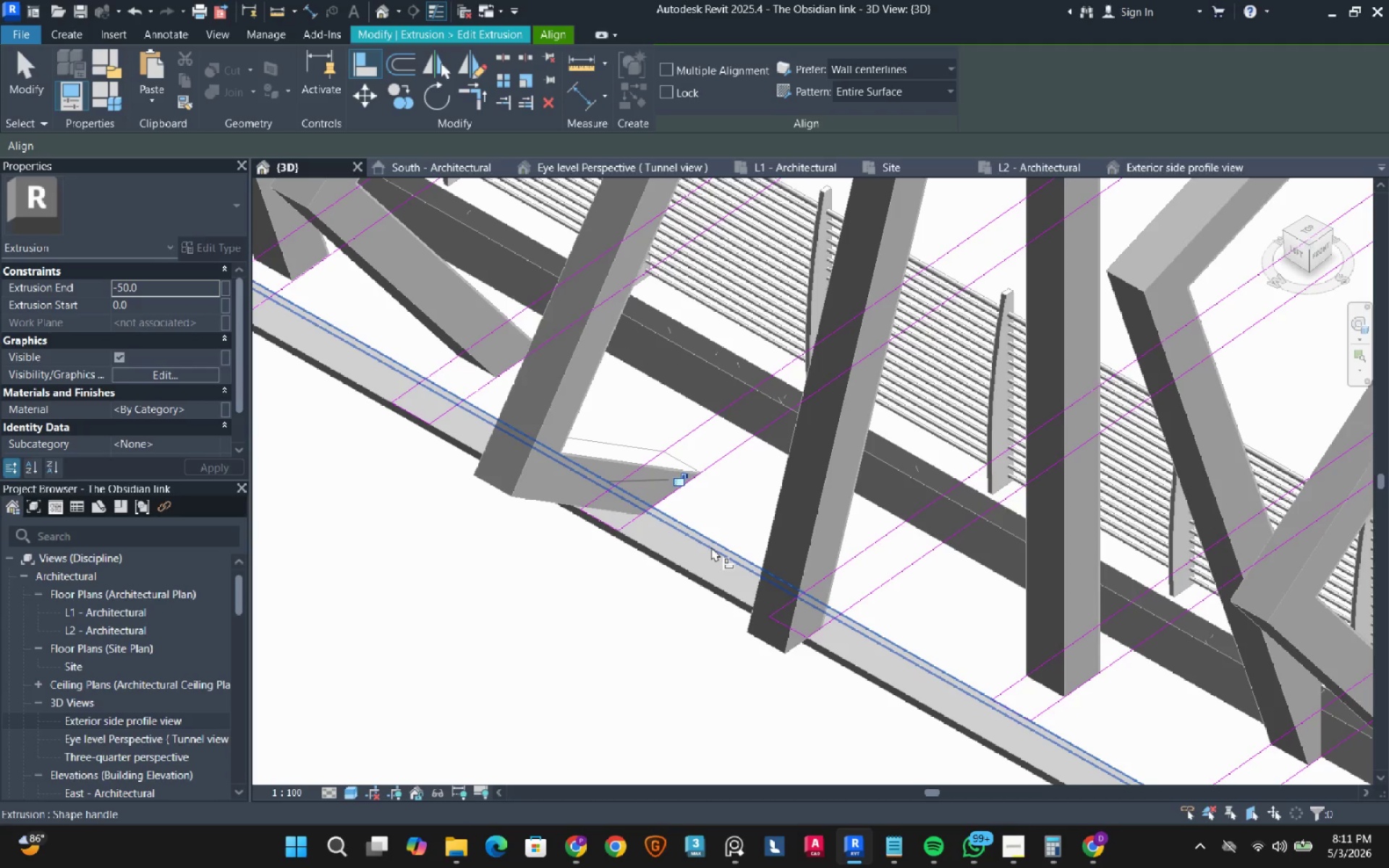 
left_click([711, 547])
 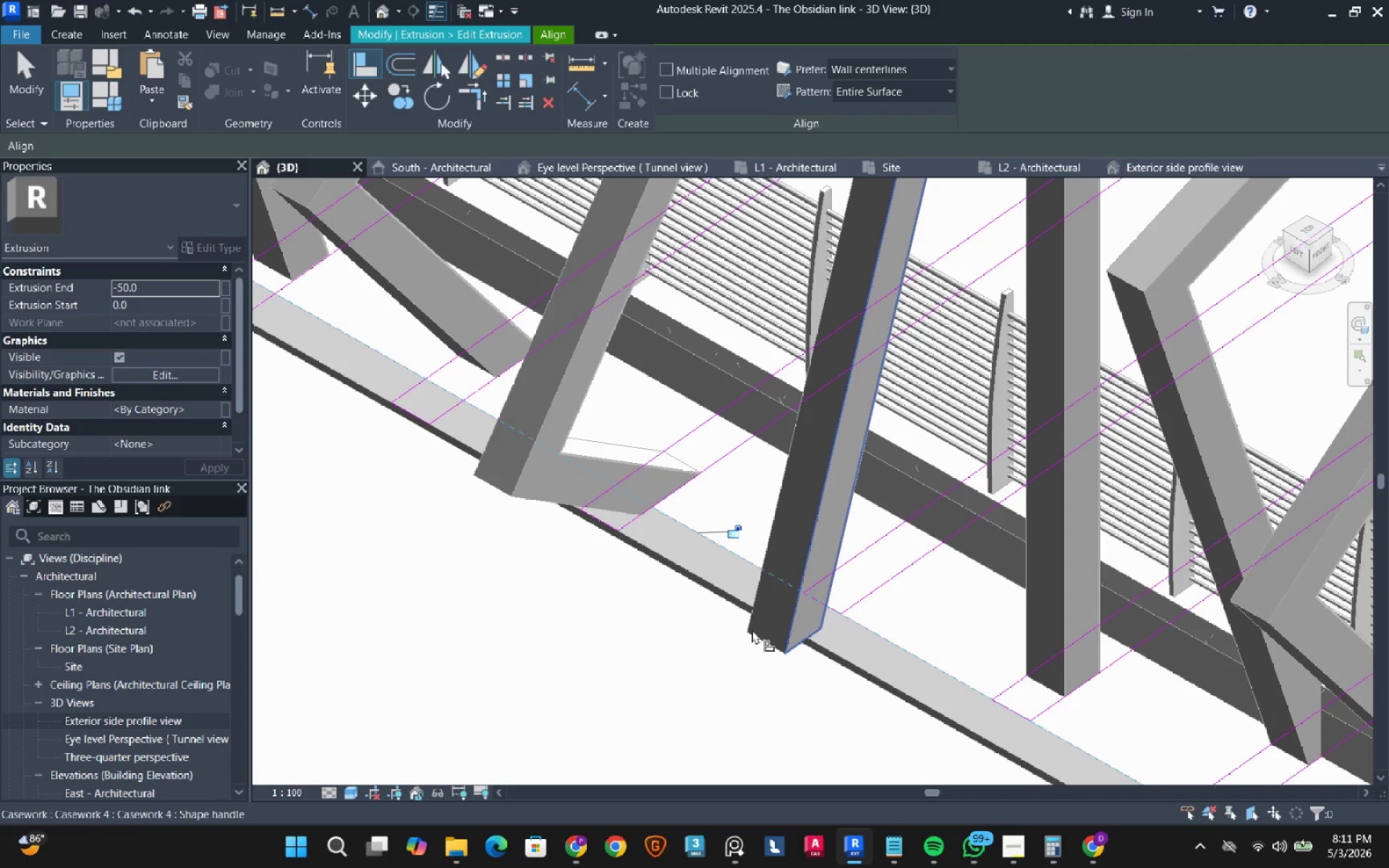 
double_click([640, 651])
 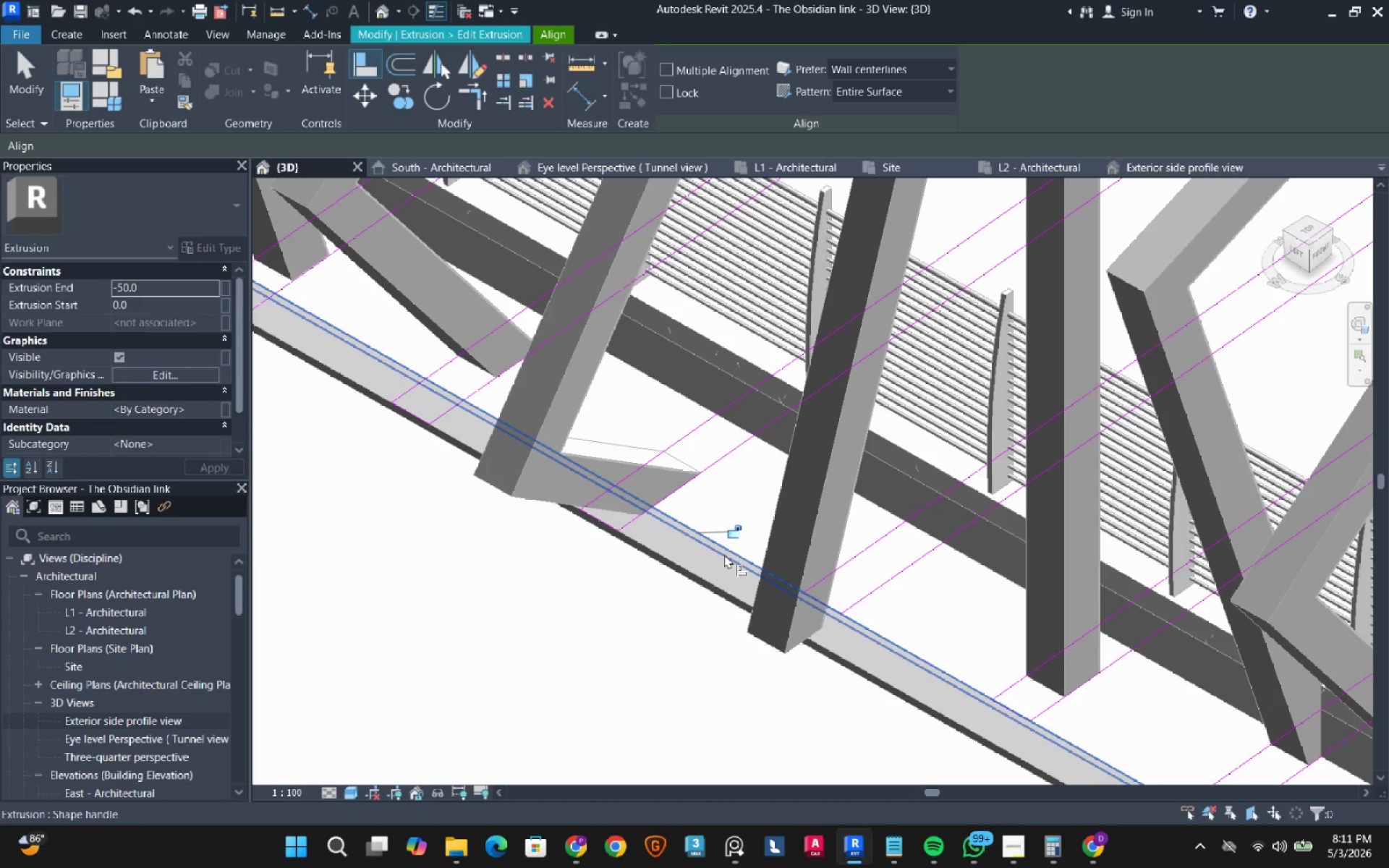 
left_click([724, 554])
 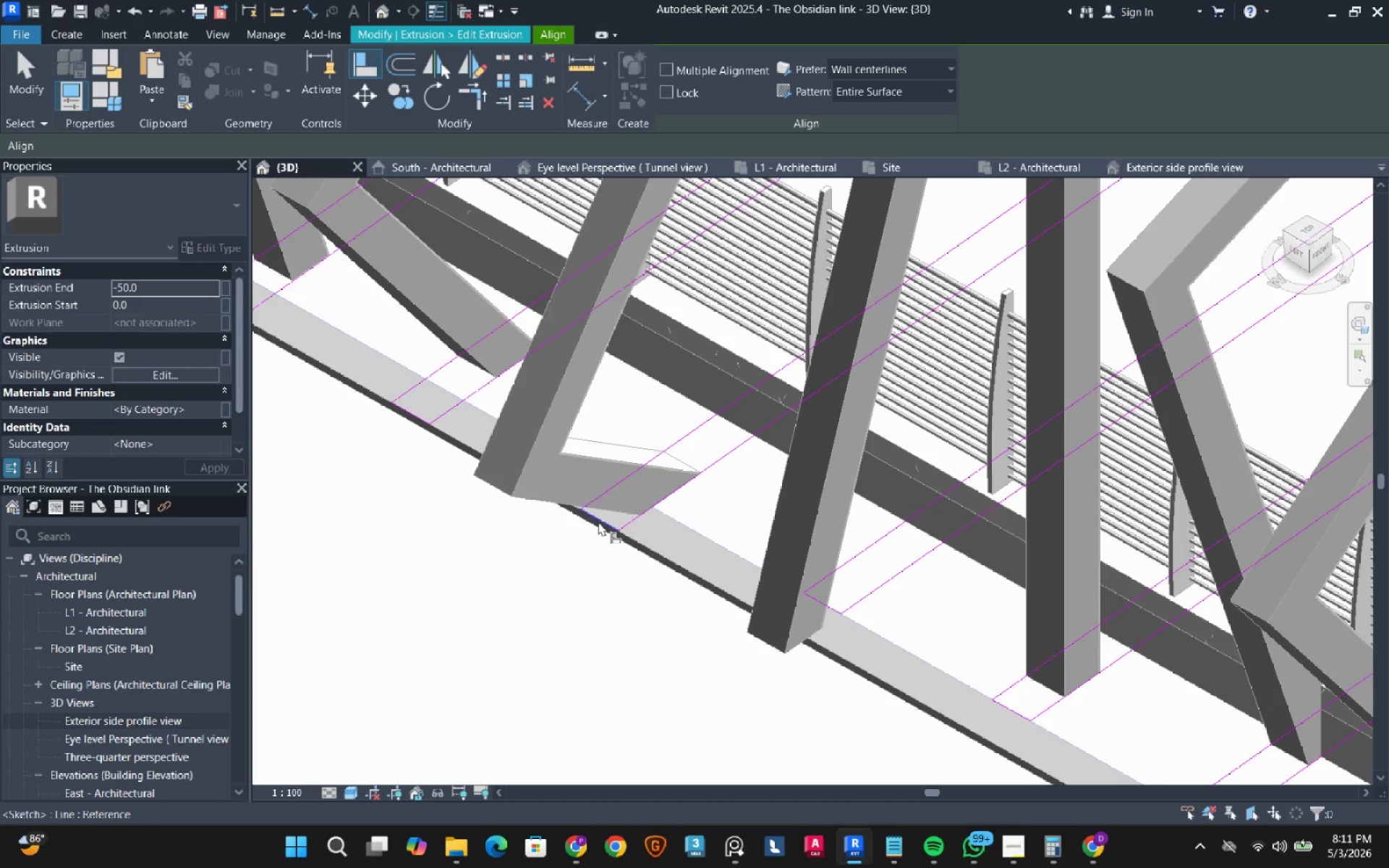 
left_click([598, 522])
 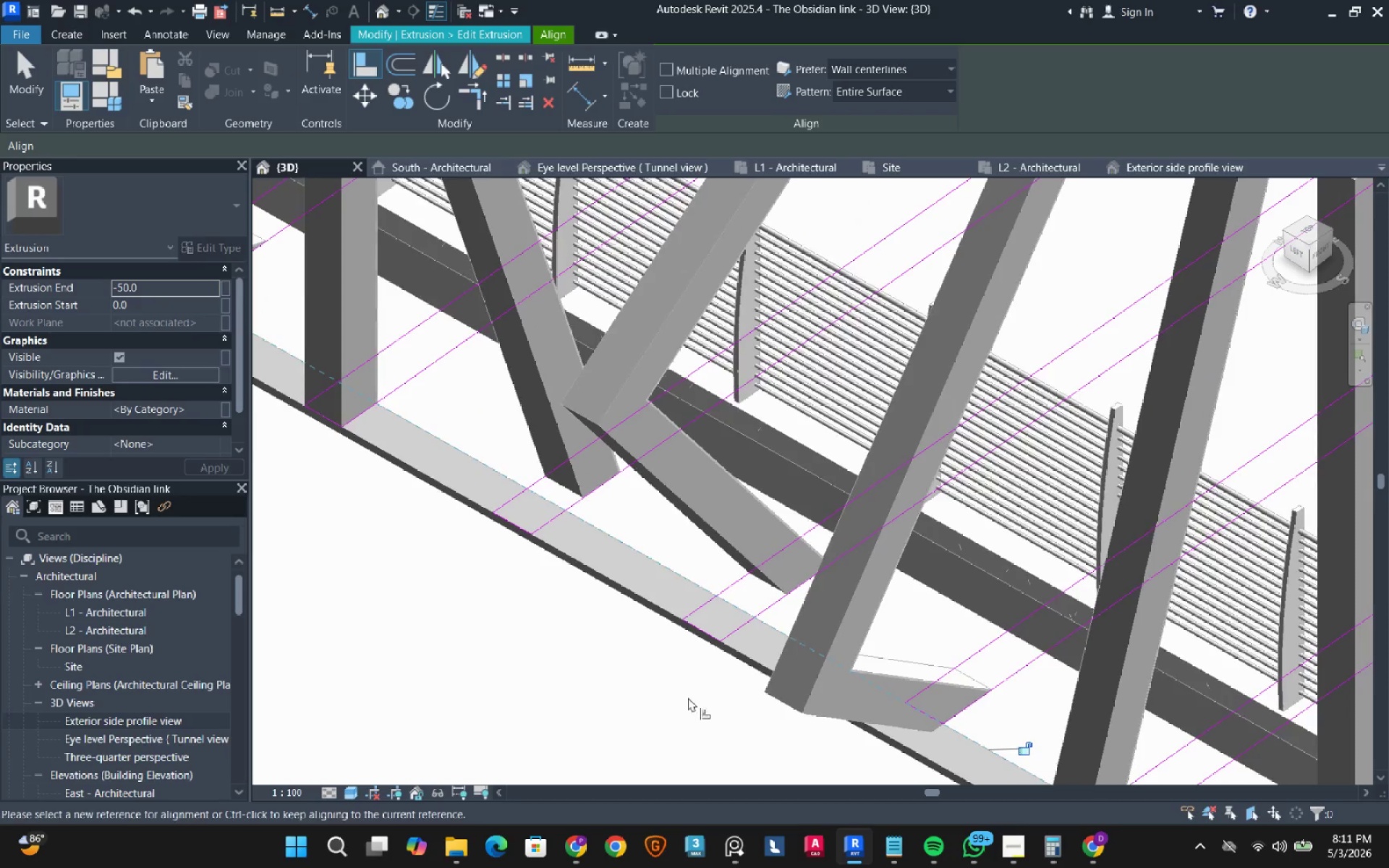 
left_click([568, 652])
 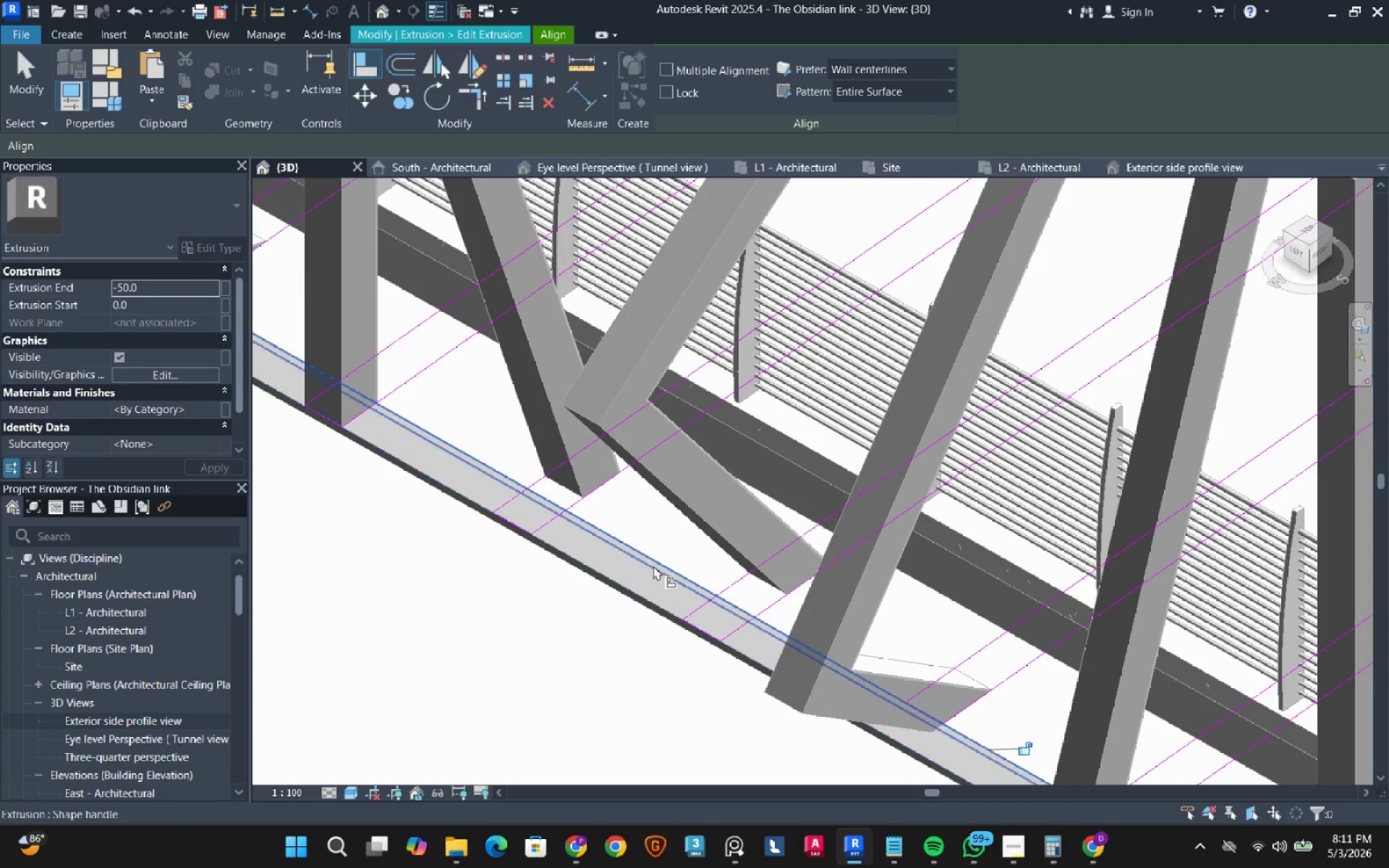 
left_click([653, 566])
 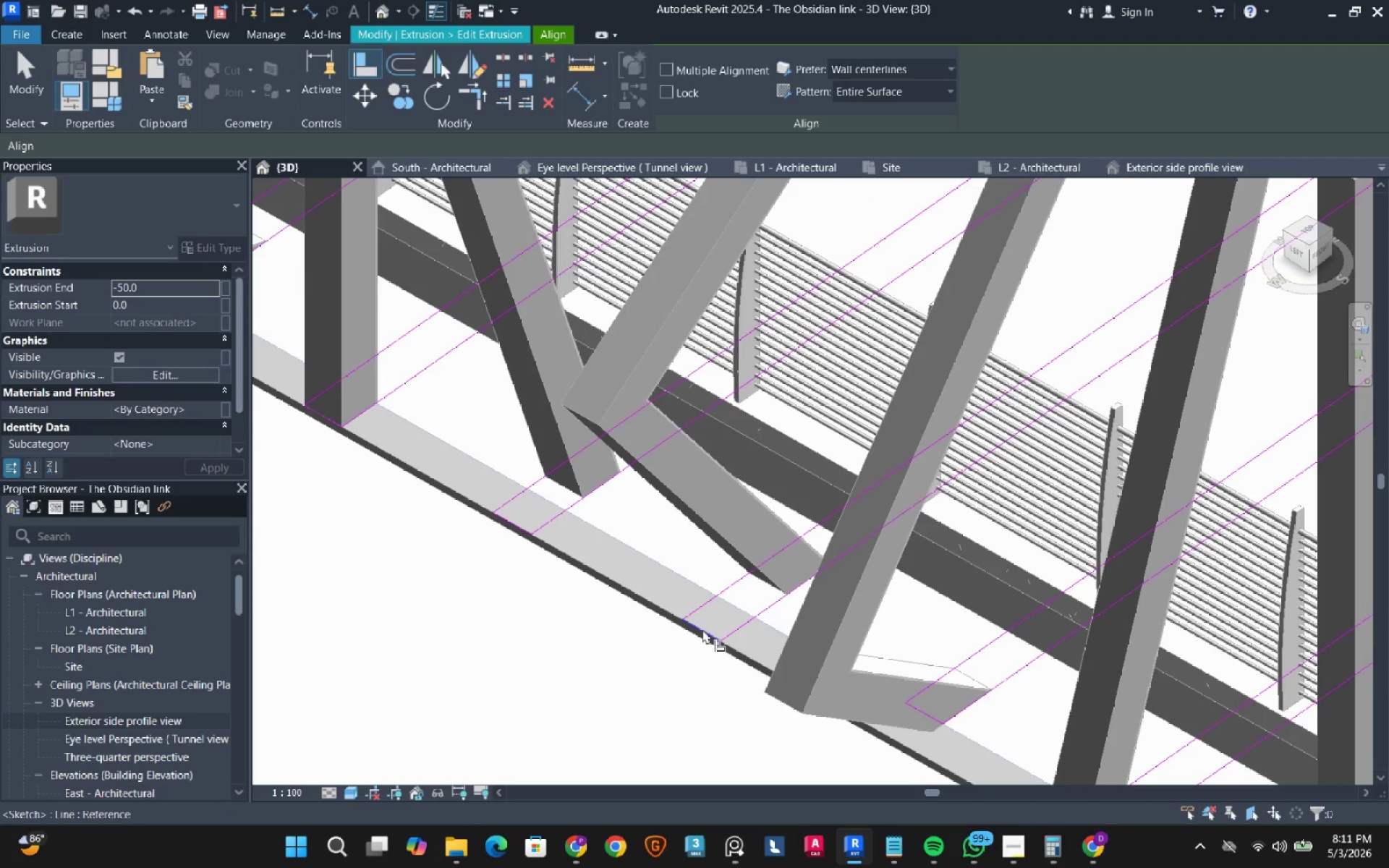 
left_click([702, 629])
 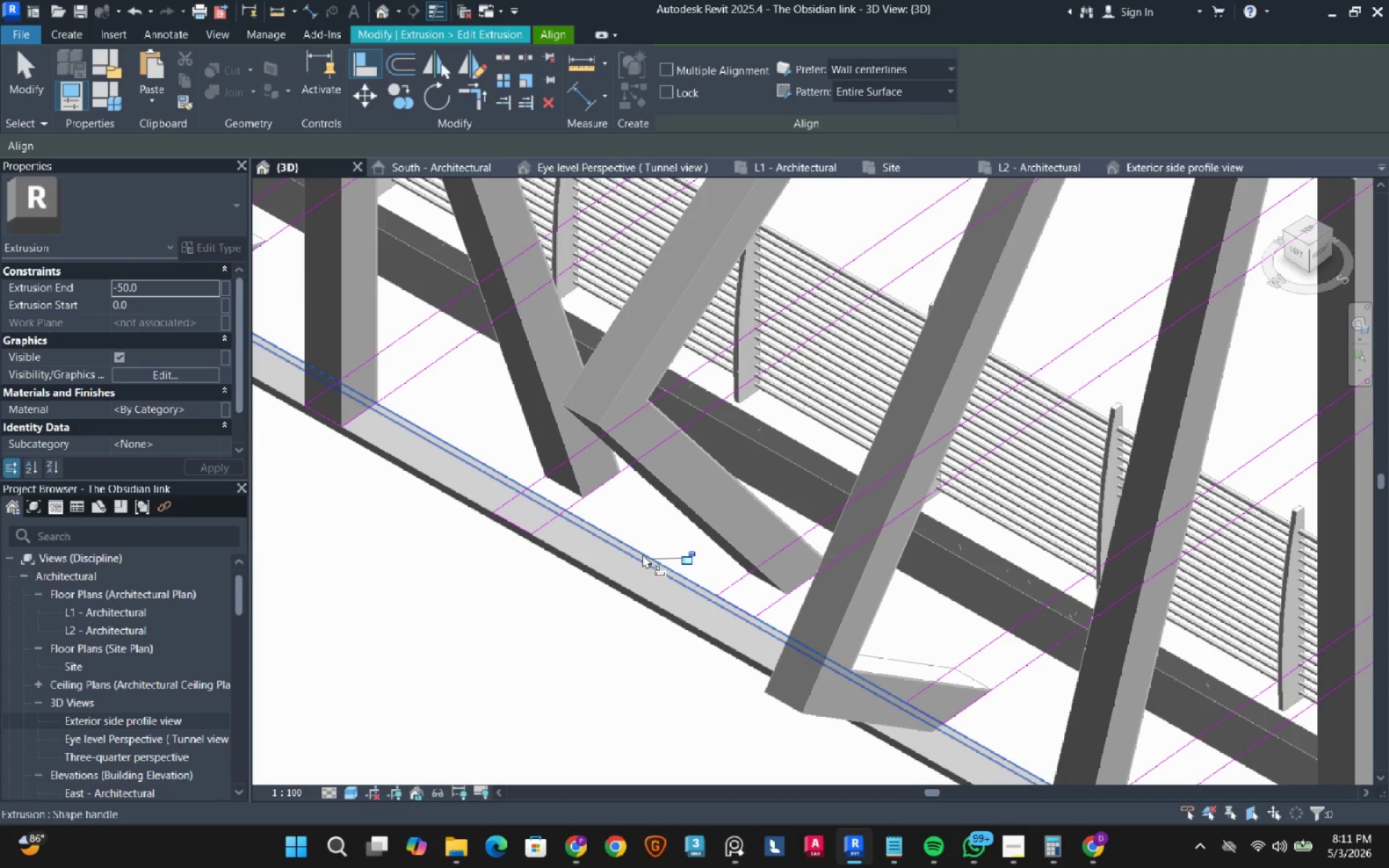 
left_click([642, 554])
 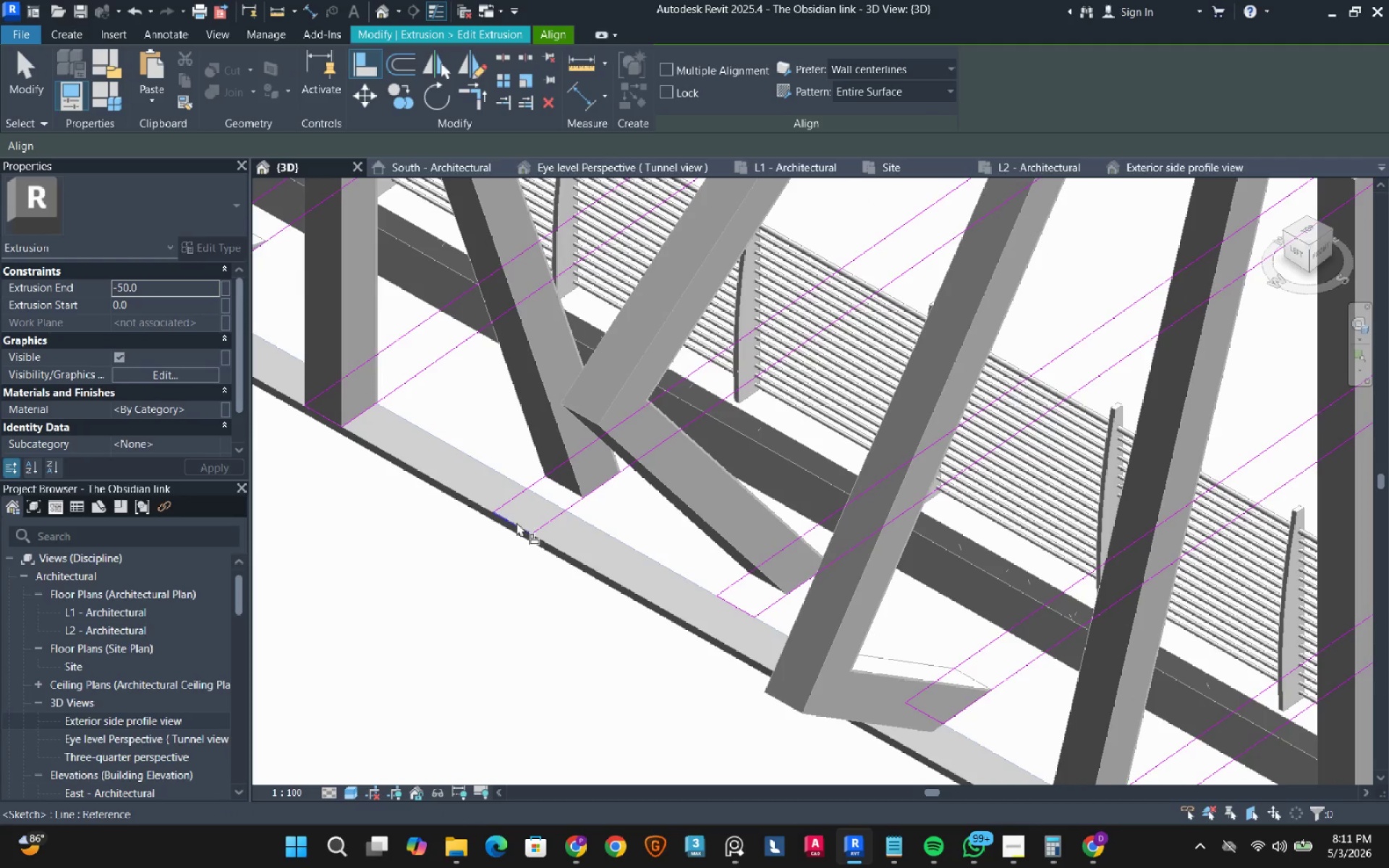 
left_click([517, 522])
 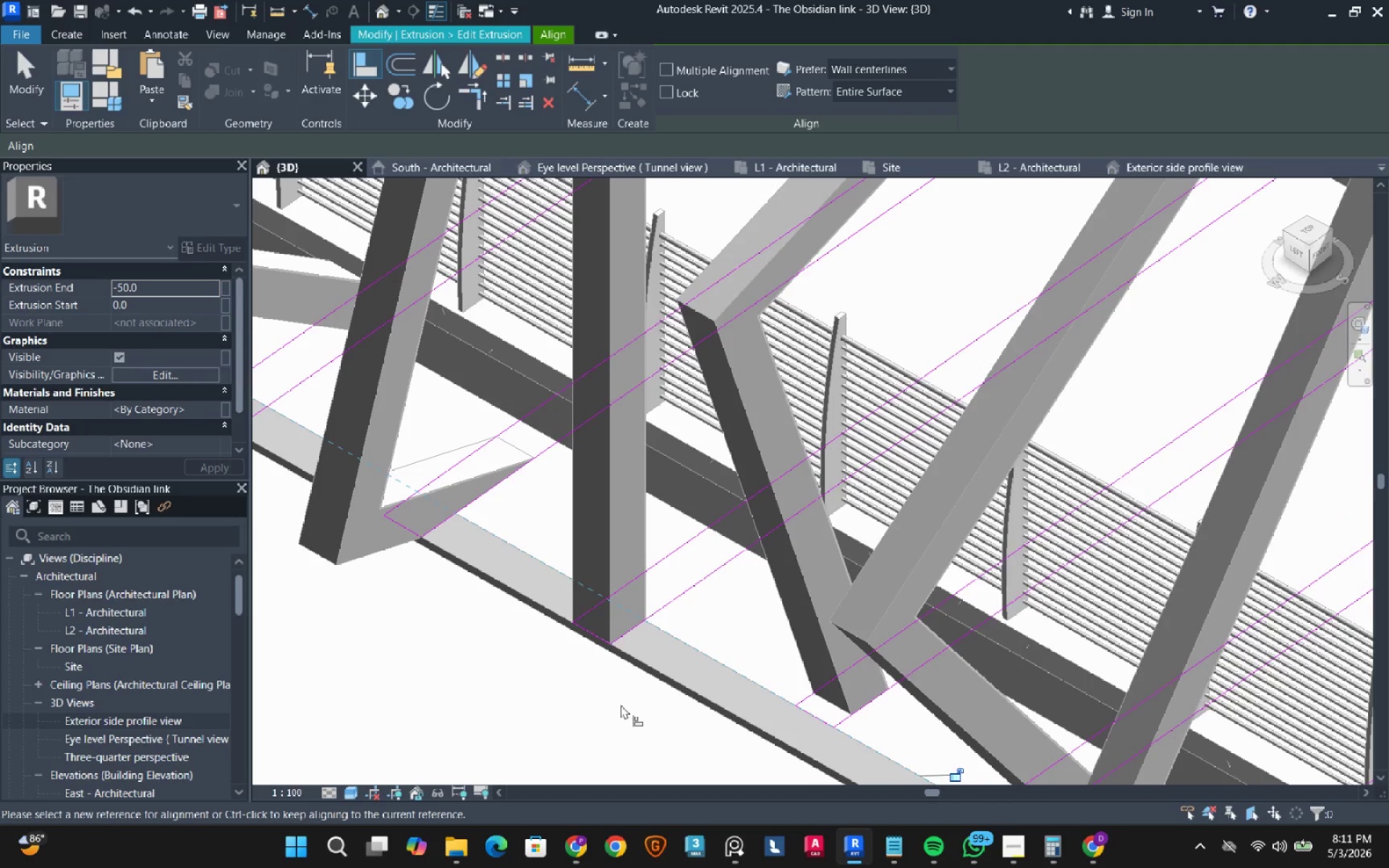 
left_click([595, 709])
 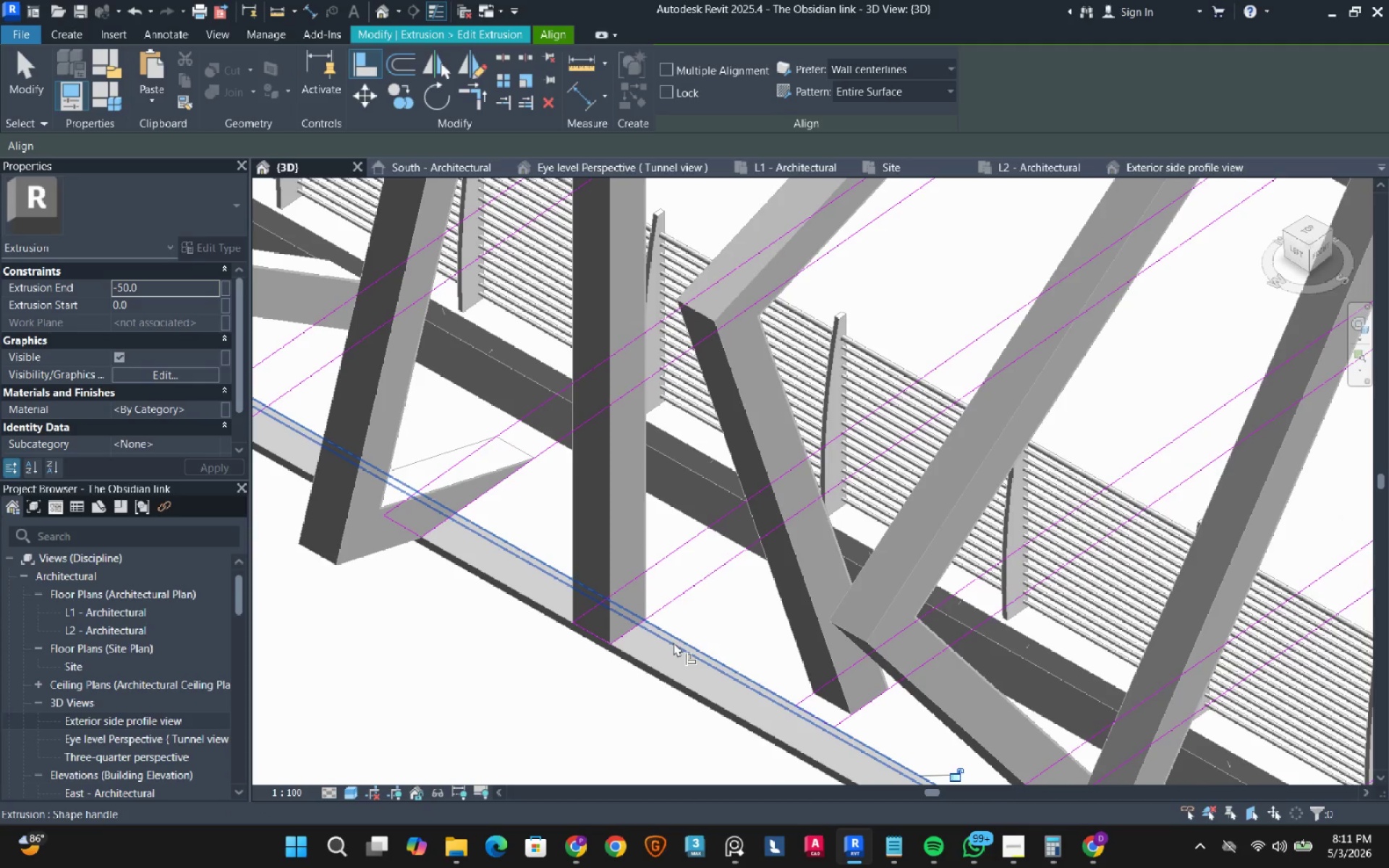 
left_click([674, 642])
 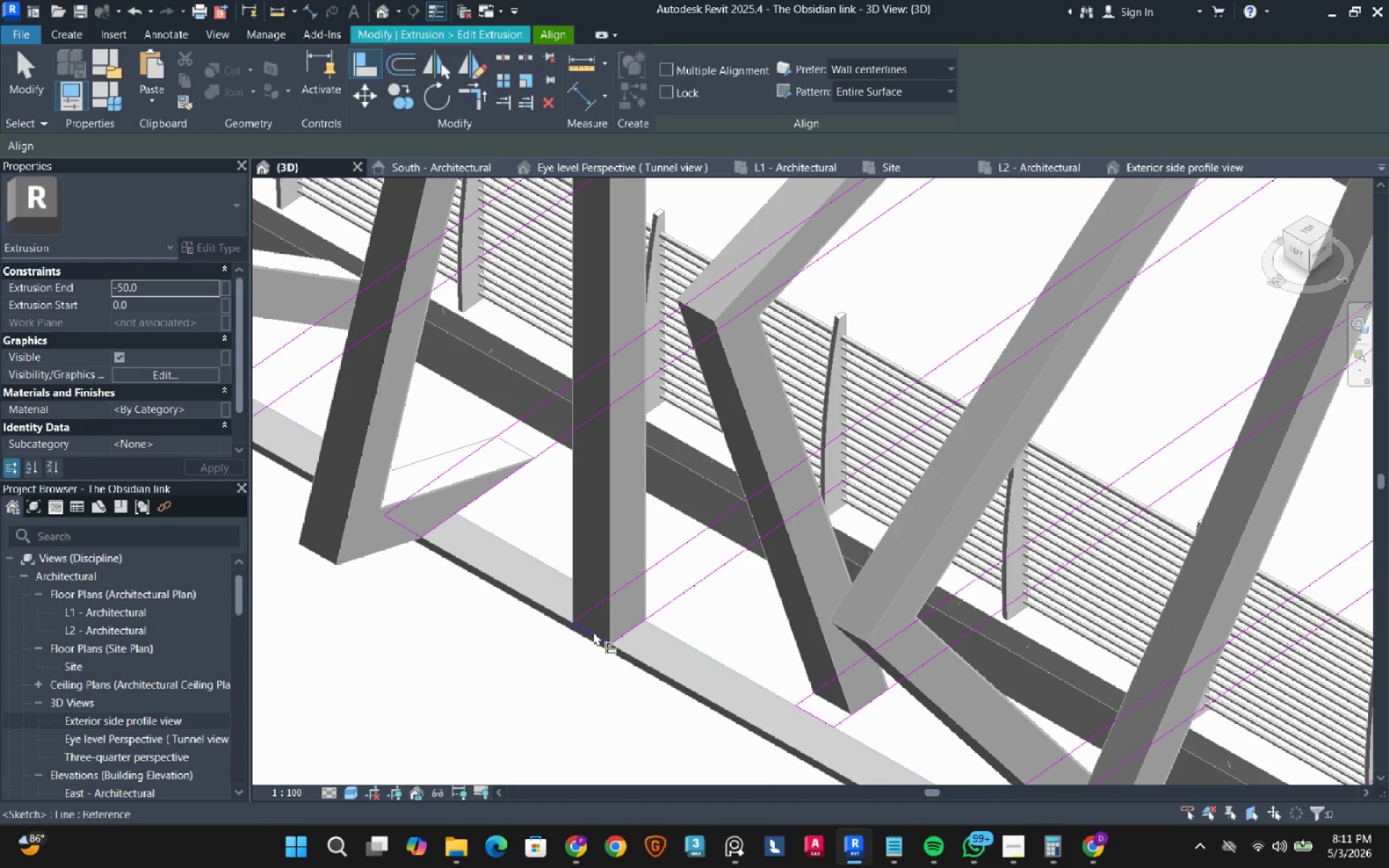 
left_click([593, 631])
 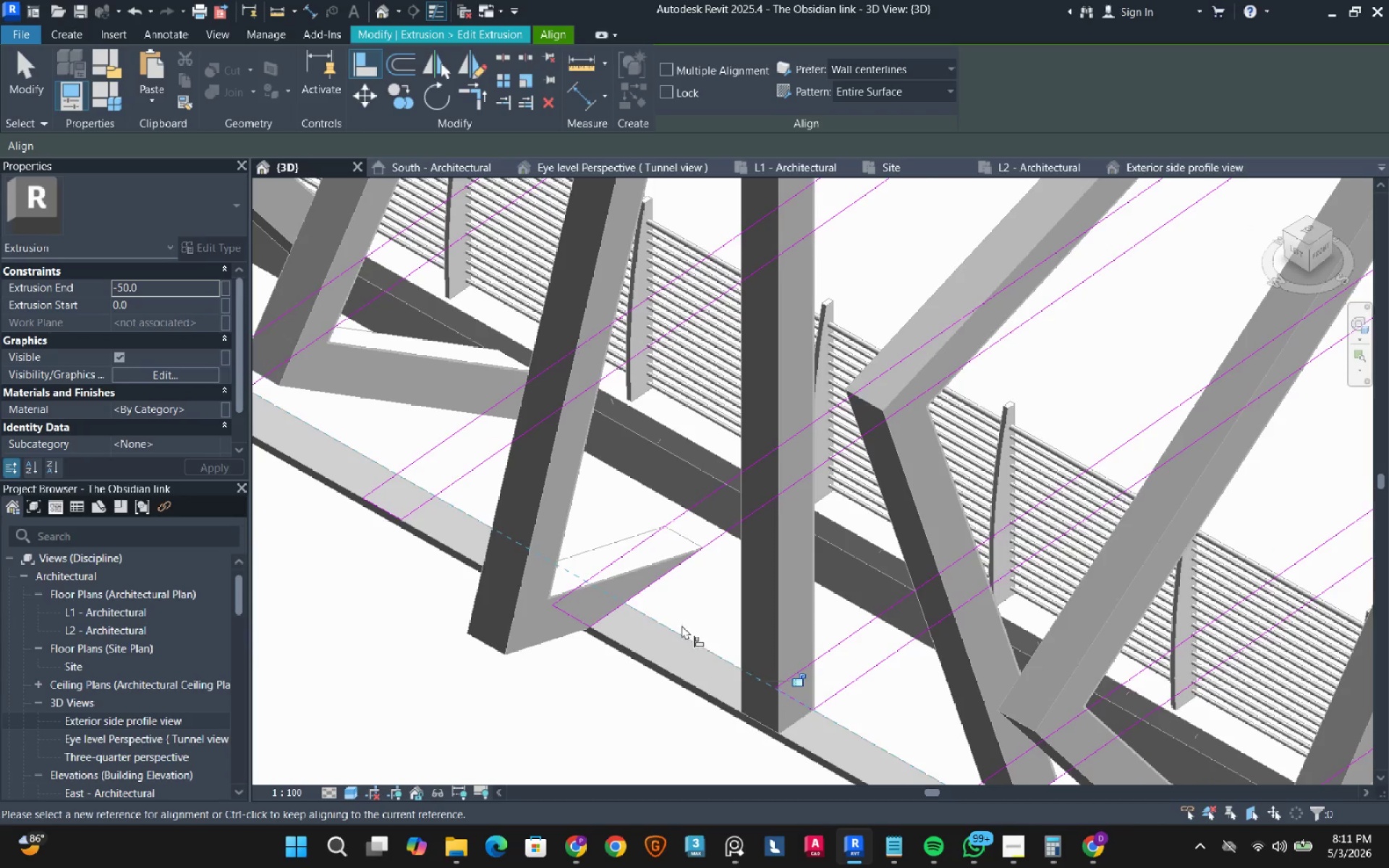 
left_click([671, 633])
 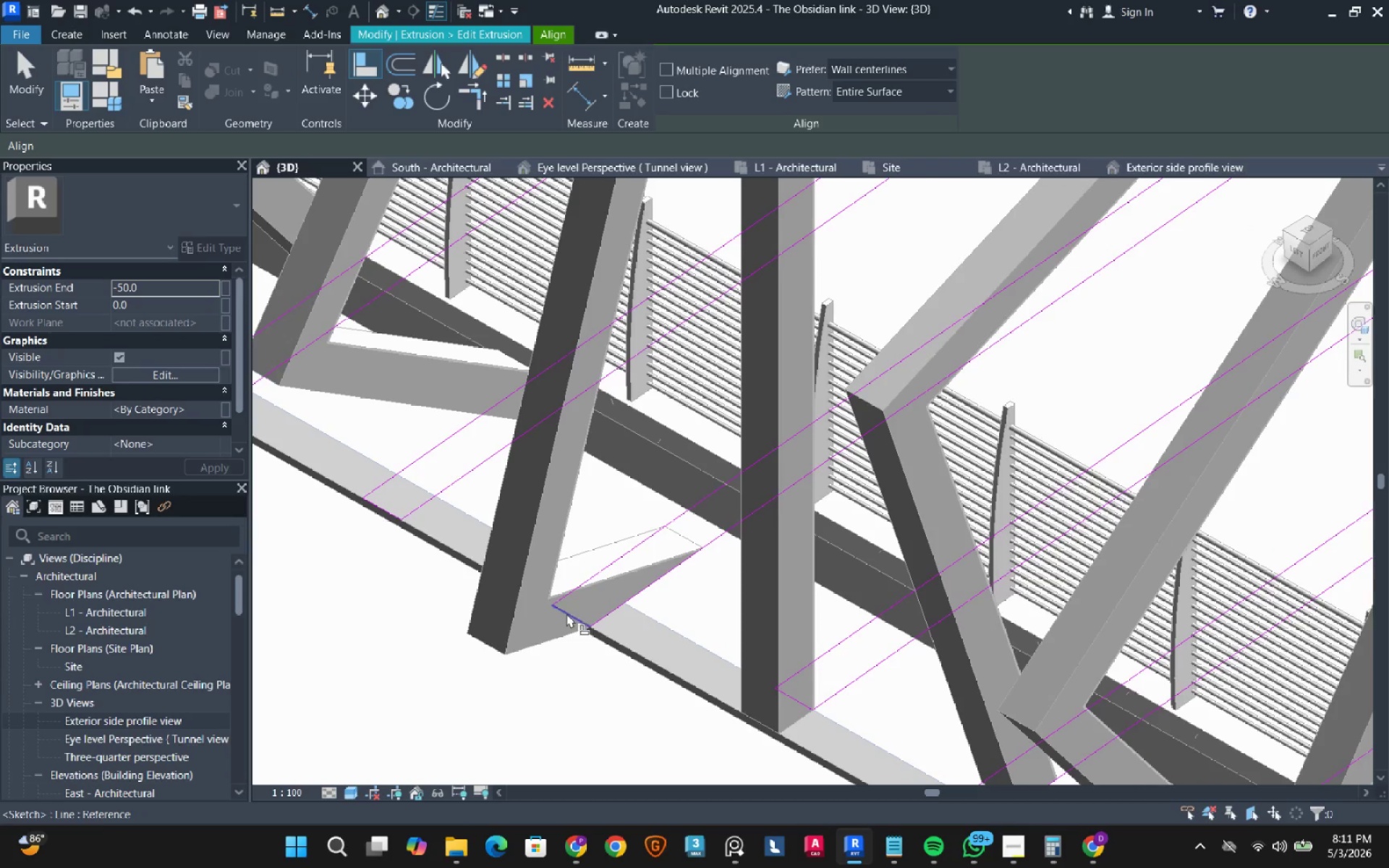 
left_click([566, 613])
 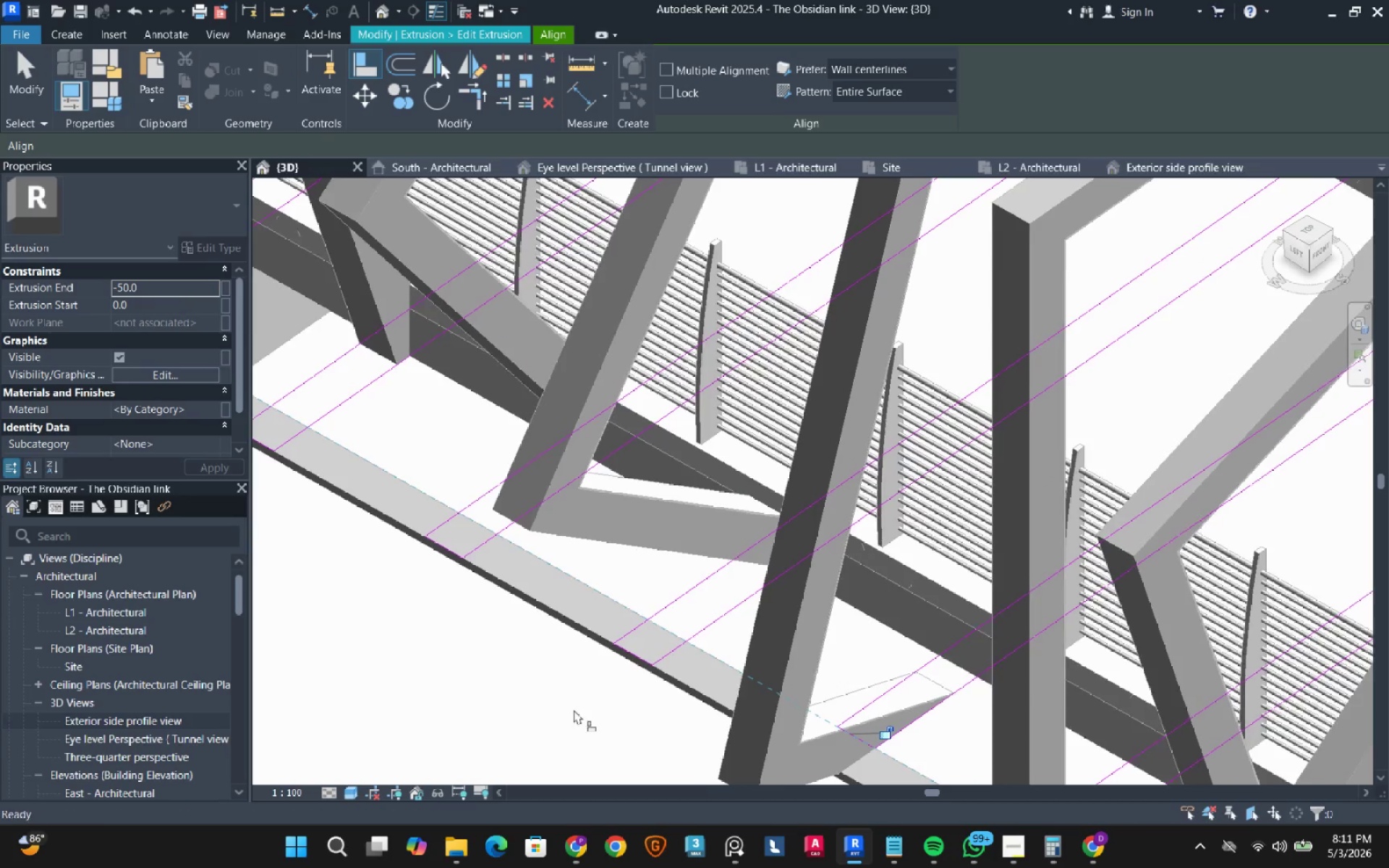 
left_click([568, 710])
 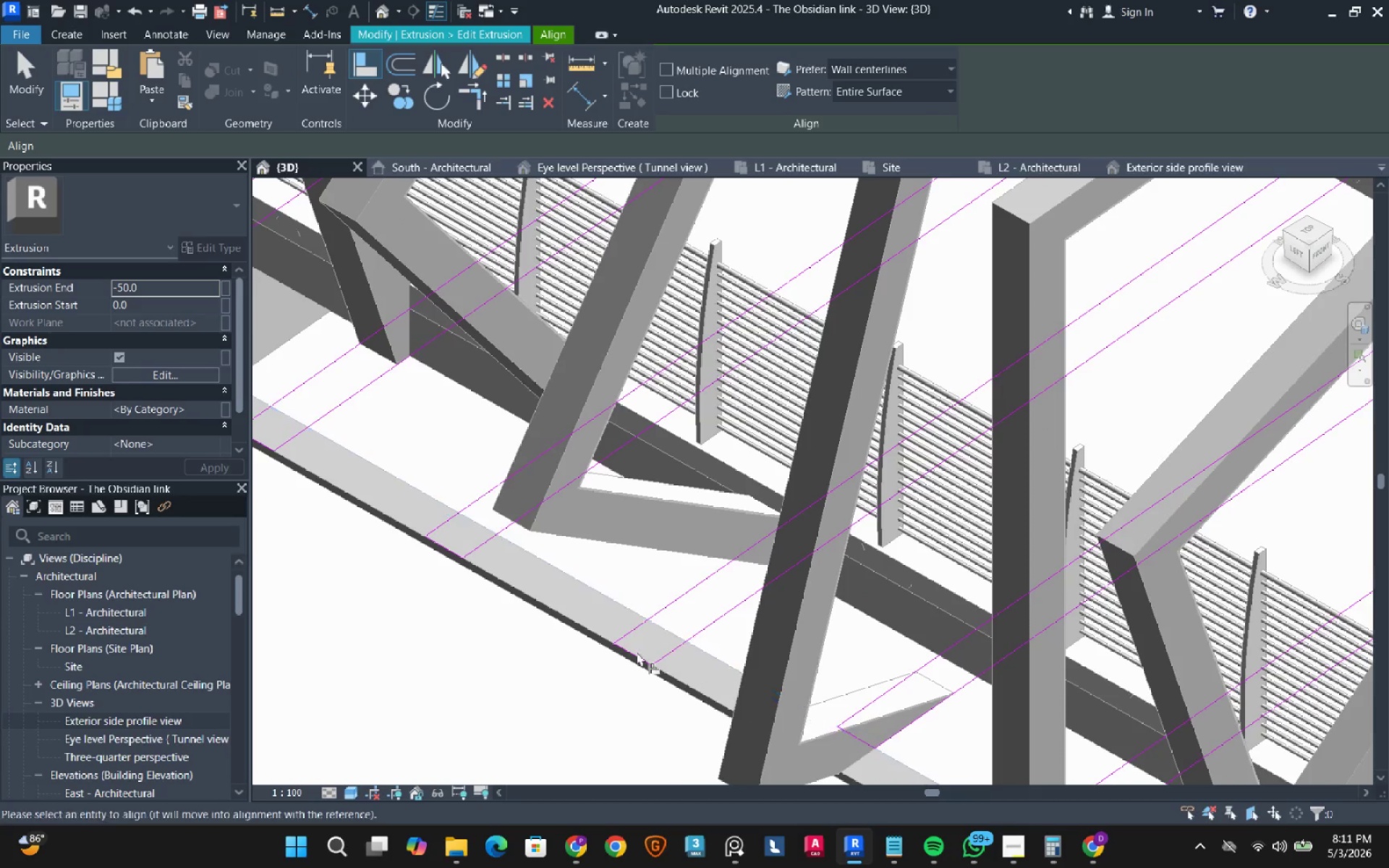 
double_click([627, 651])
 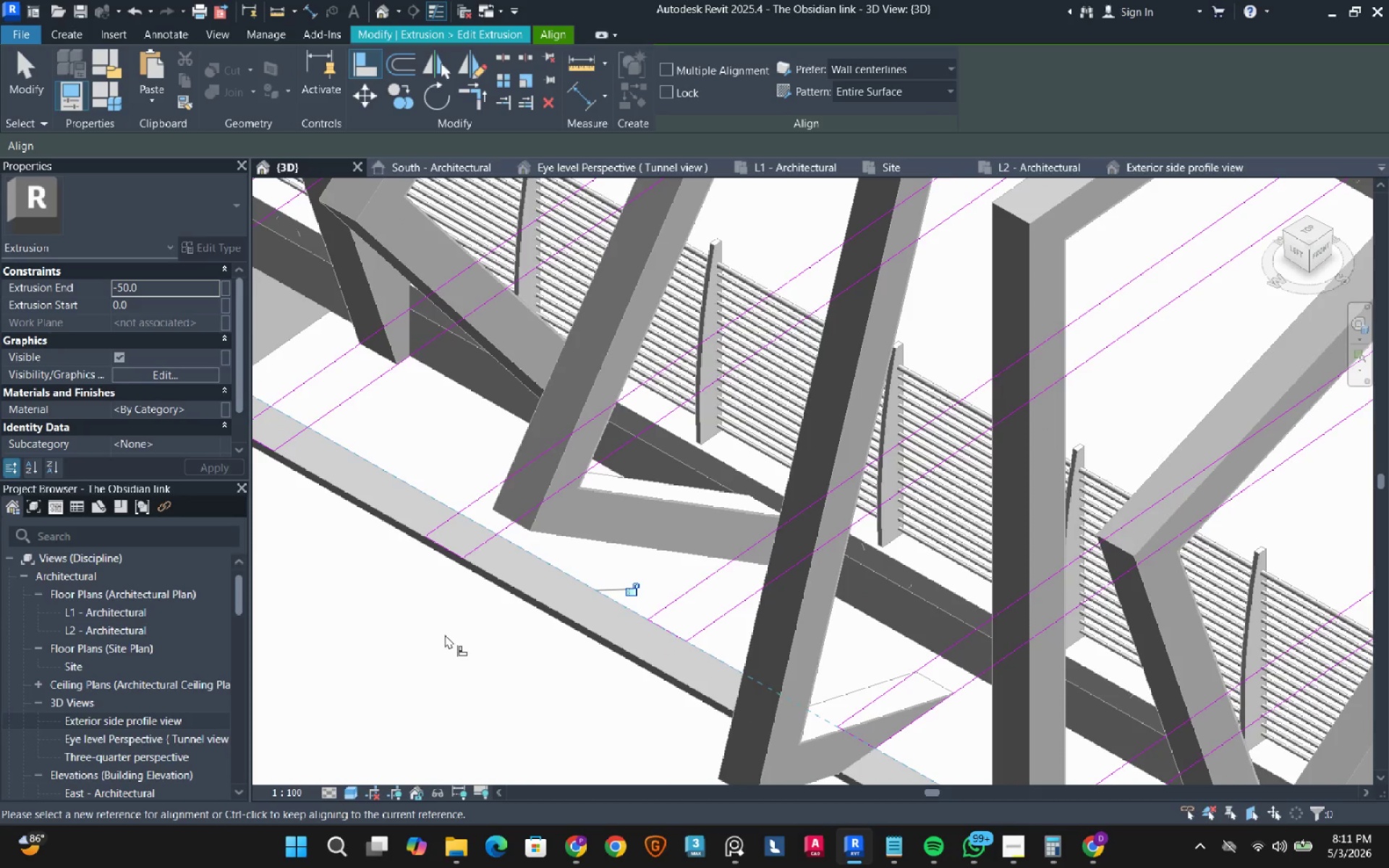 
triple_click([445, 634])
 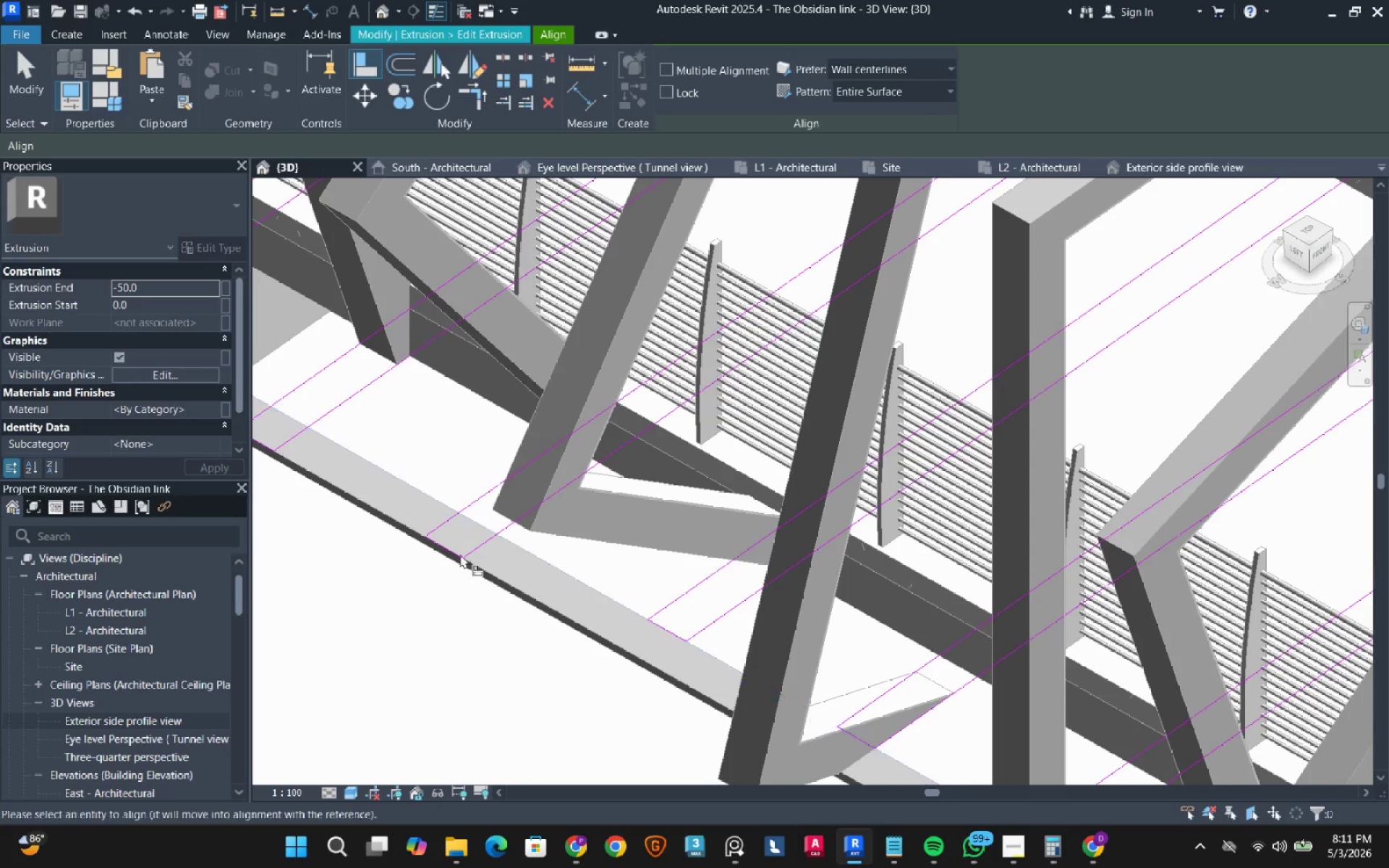 
double_click([439, 551])
 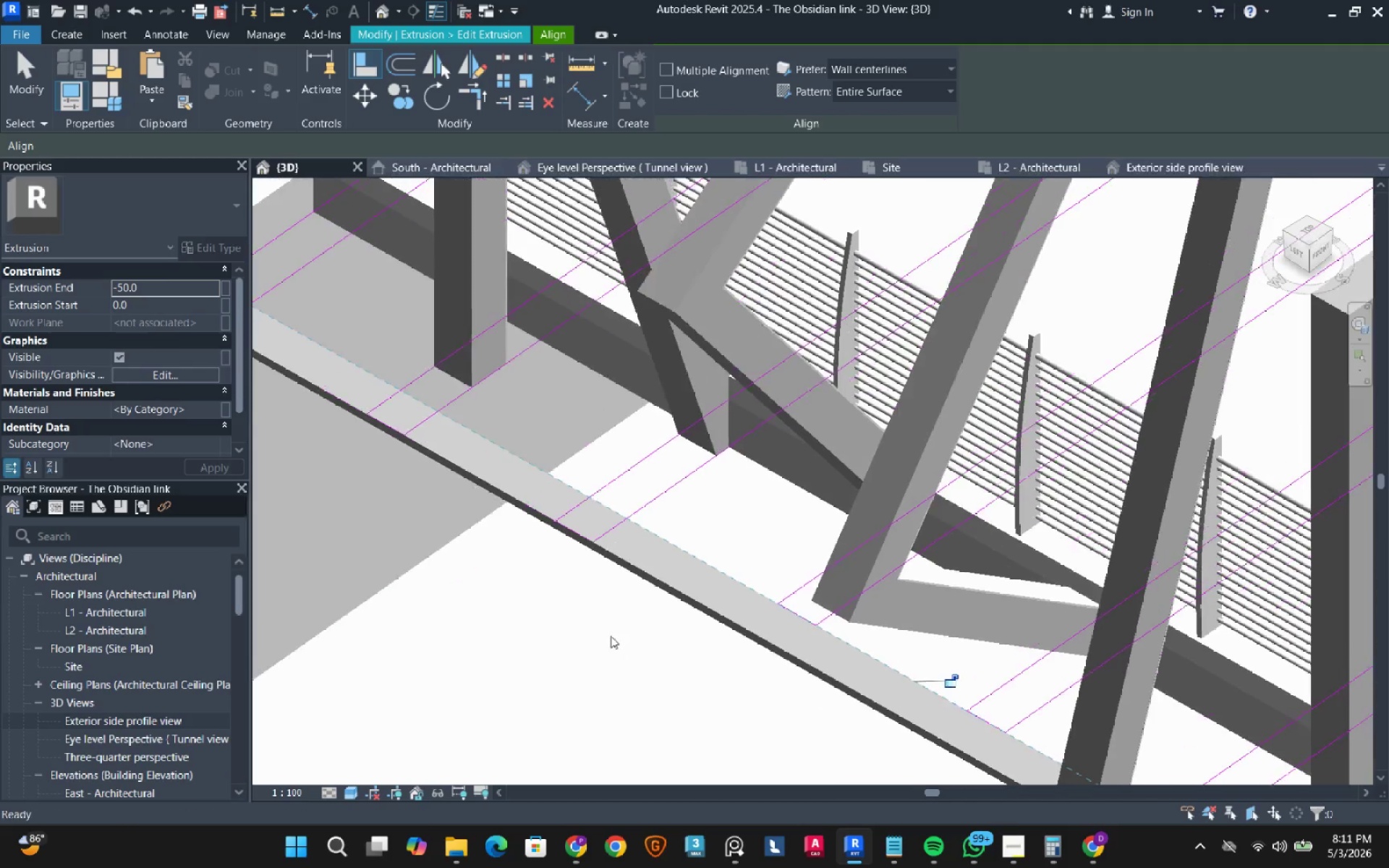 
left_click([604, 640])
 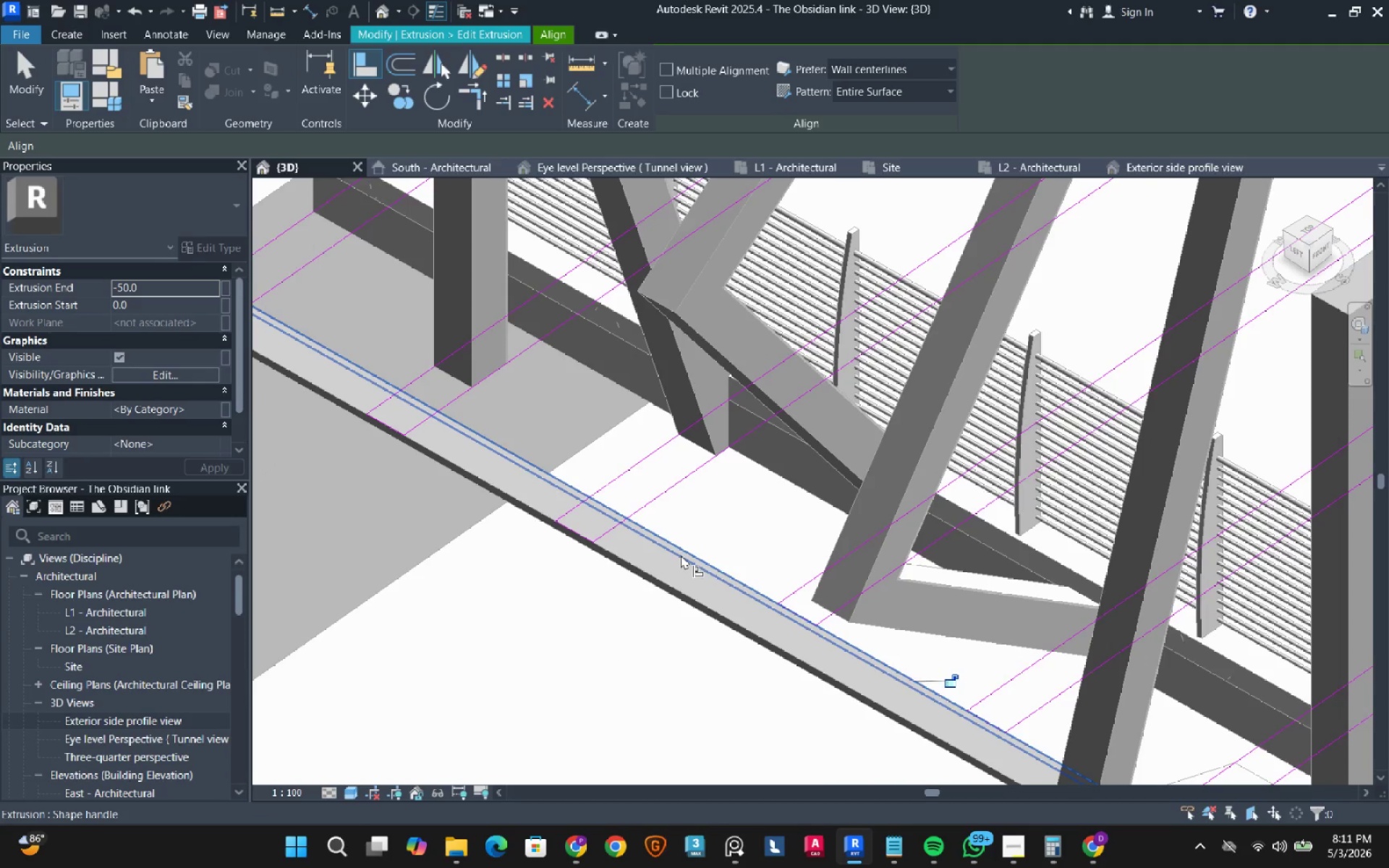 
left_click([681, 555])
 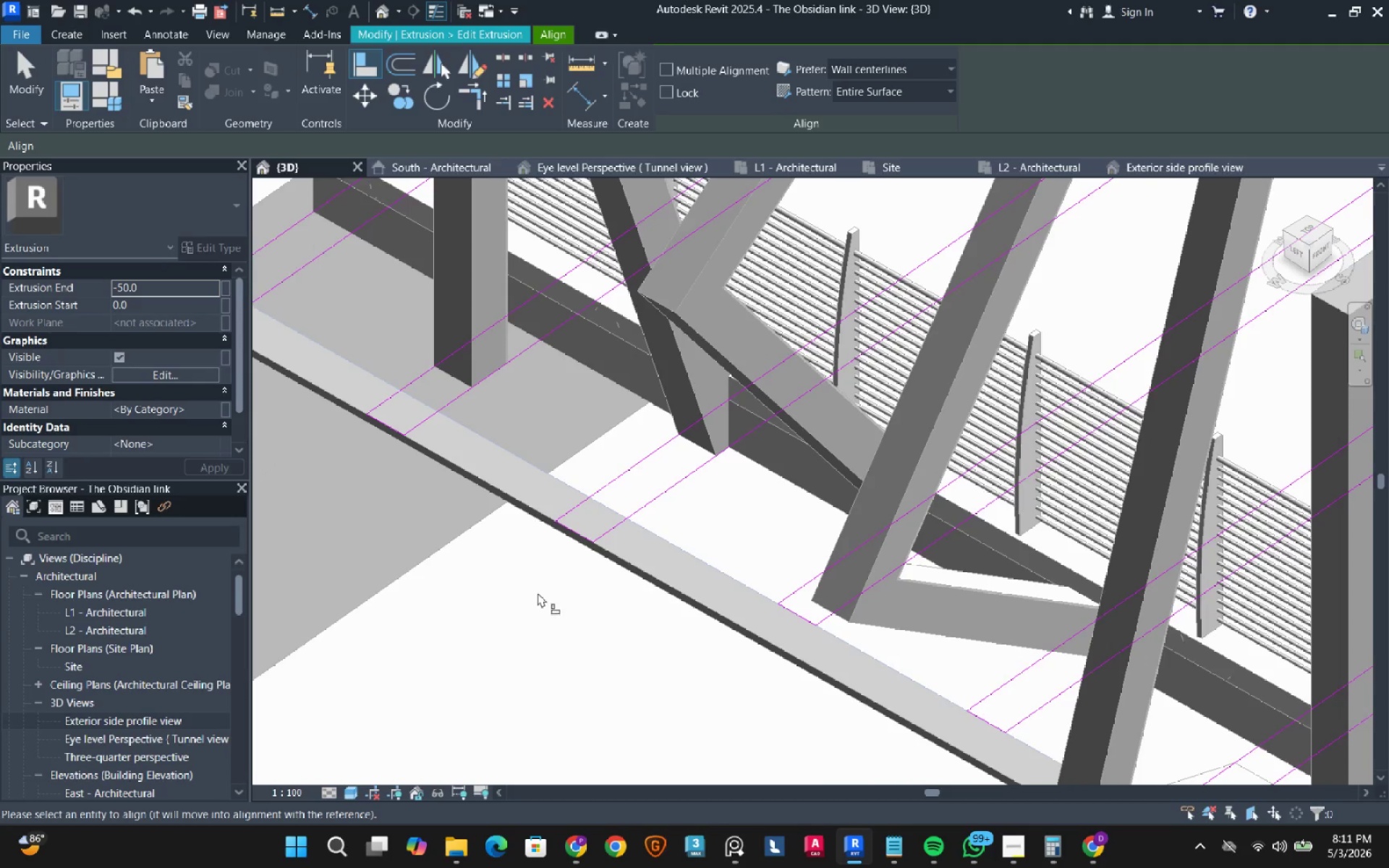 
left_click([537, 594])
 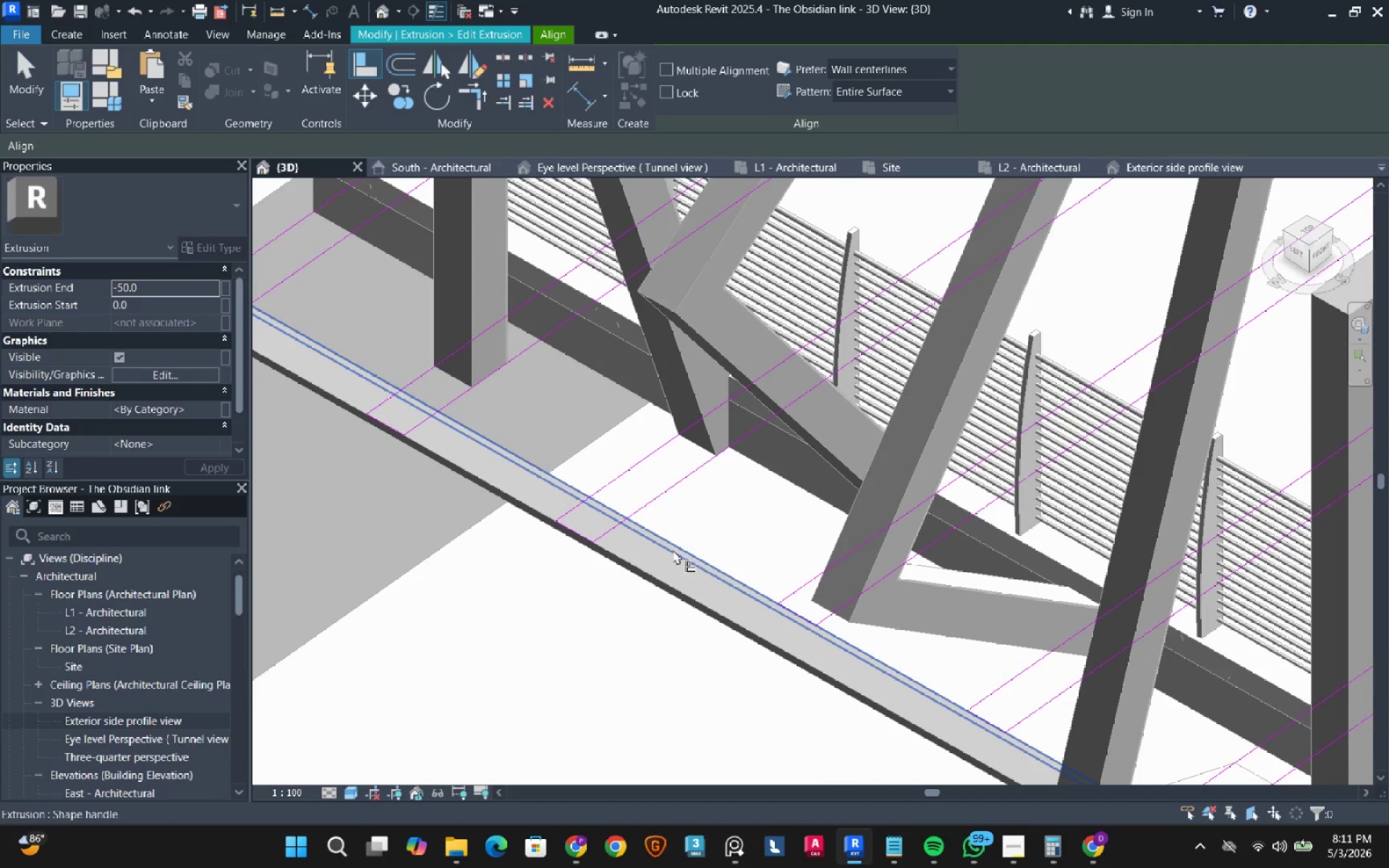 
left_click([673, 550])
 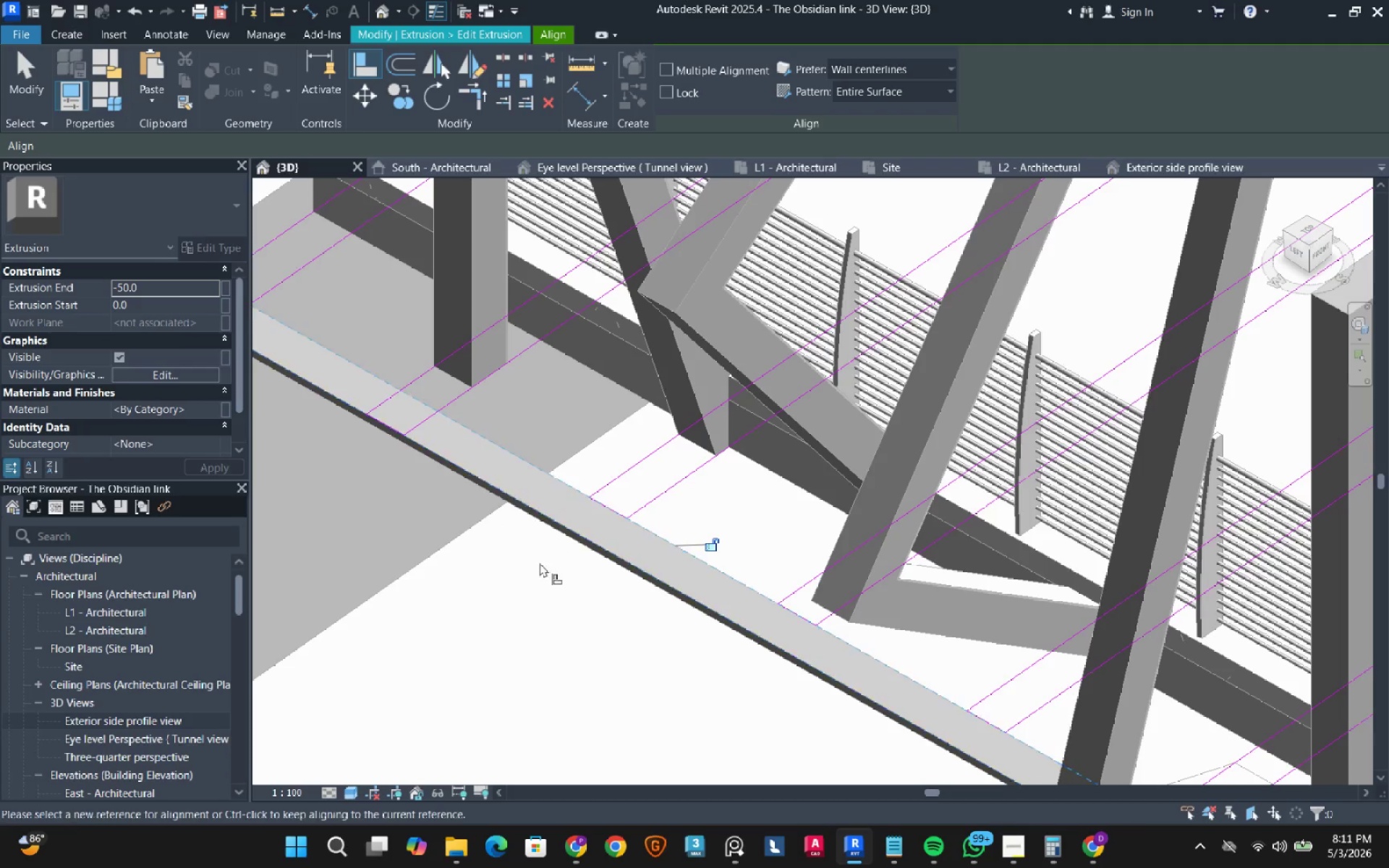 
double_click([538, 567])
 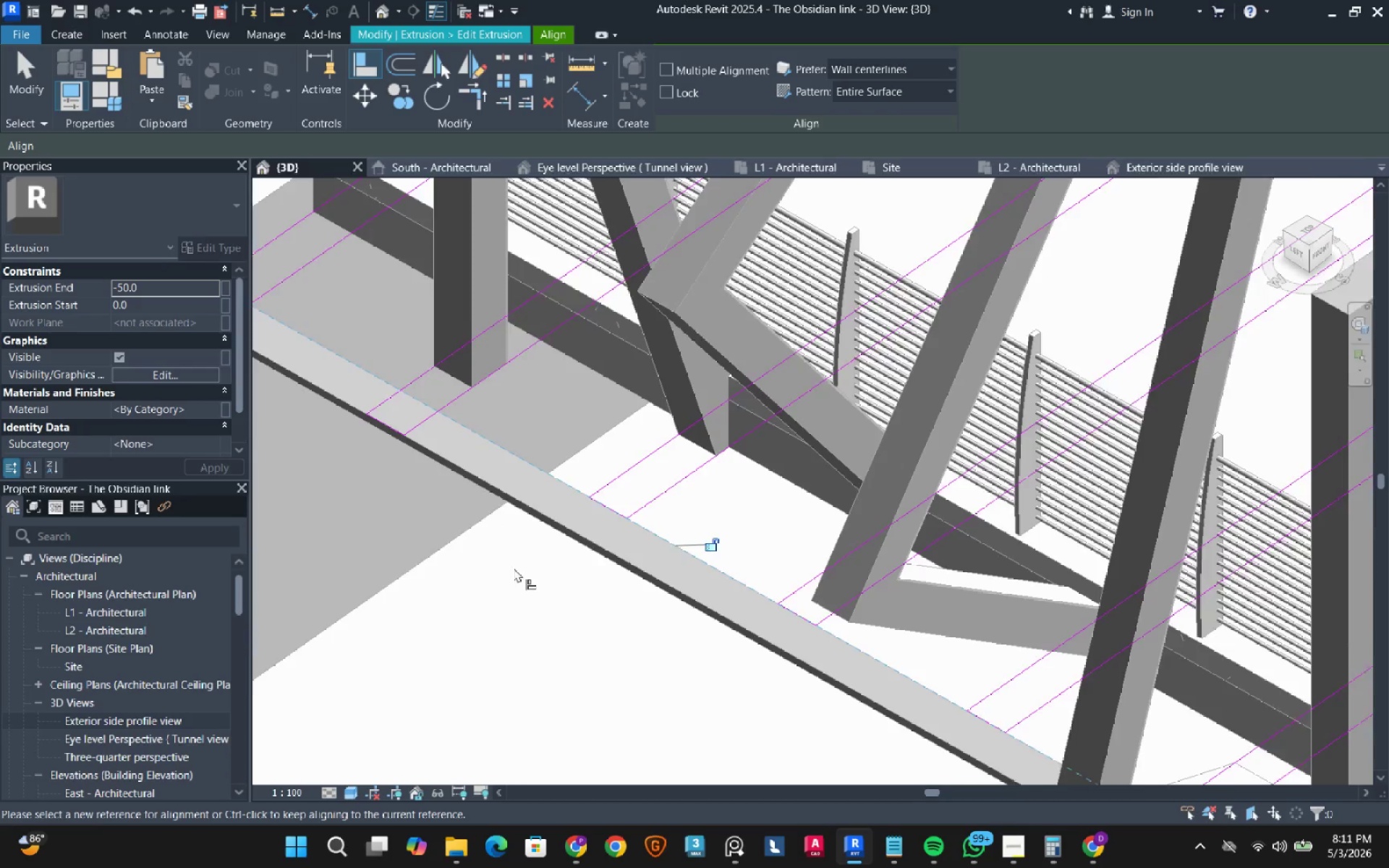 
scroll: coordinate [514, 568], scroll_direction: down, amount: 2.0
 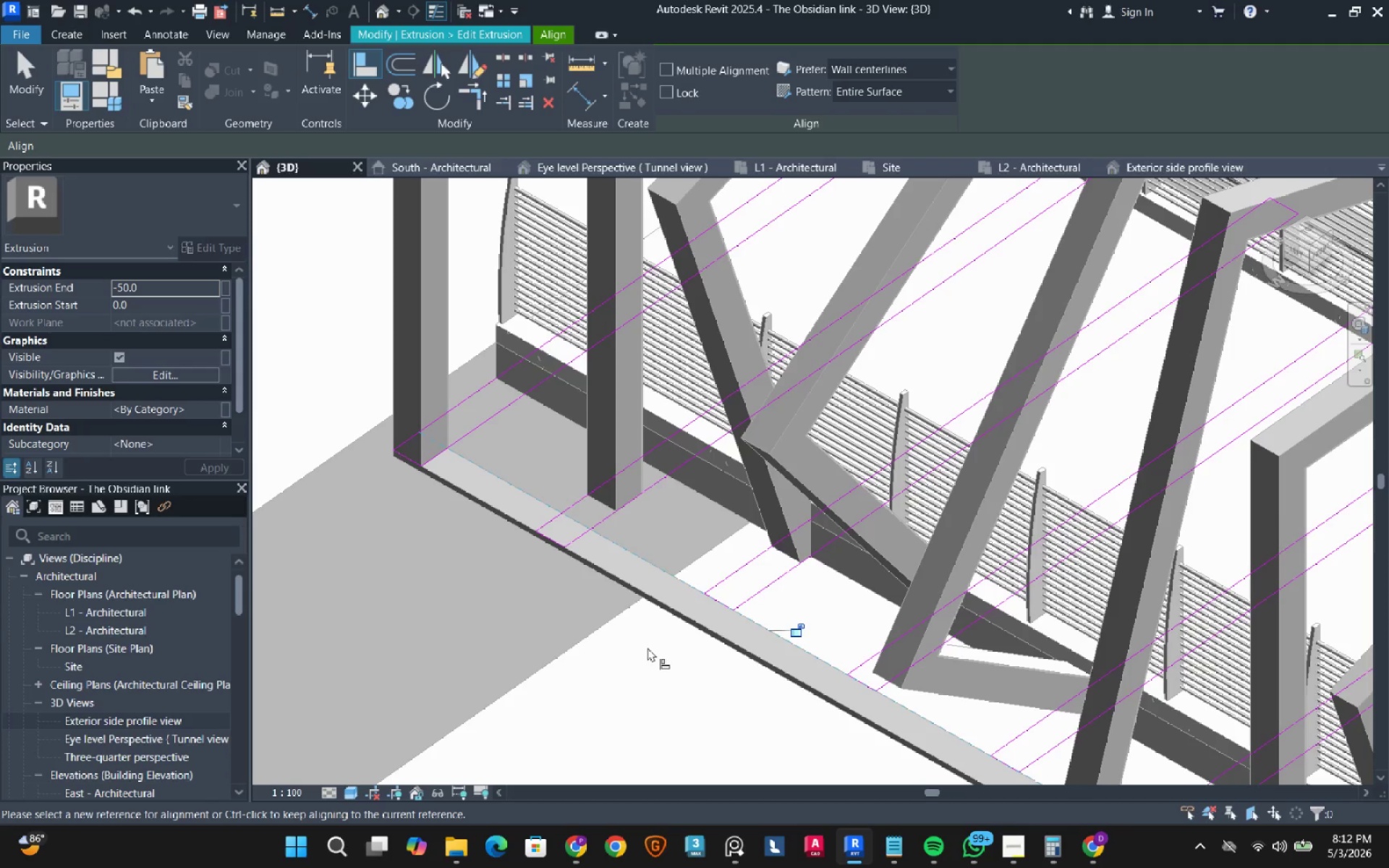 
wait(22.16)
 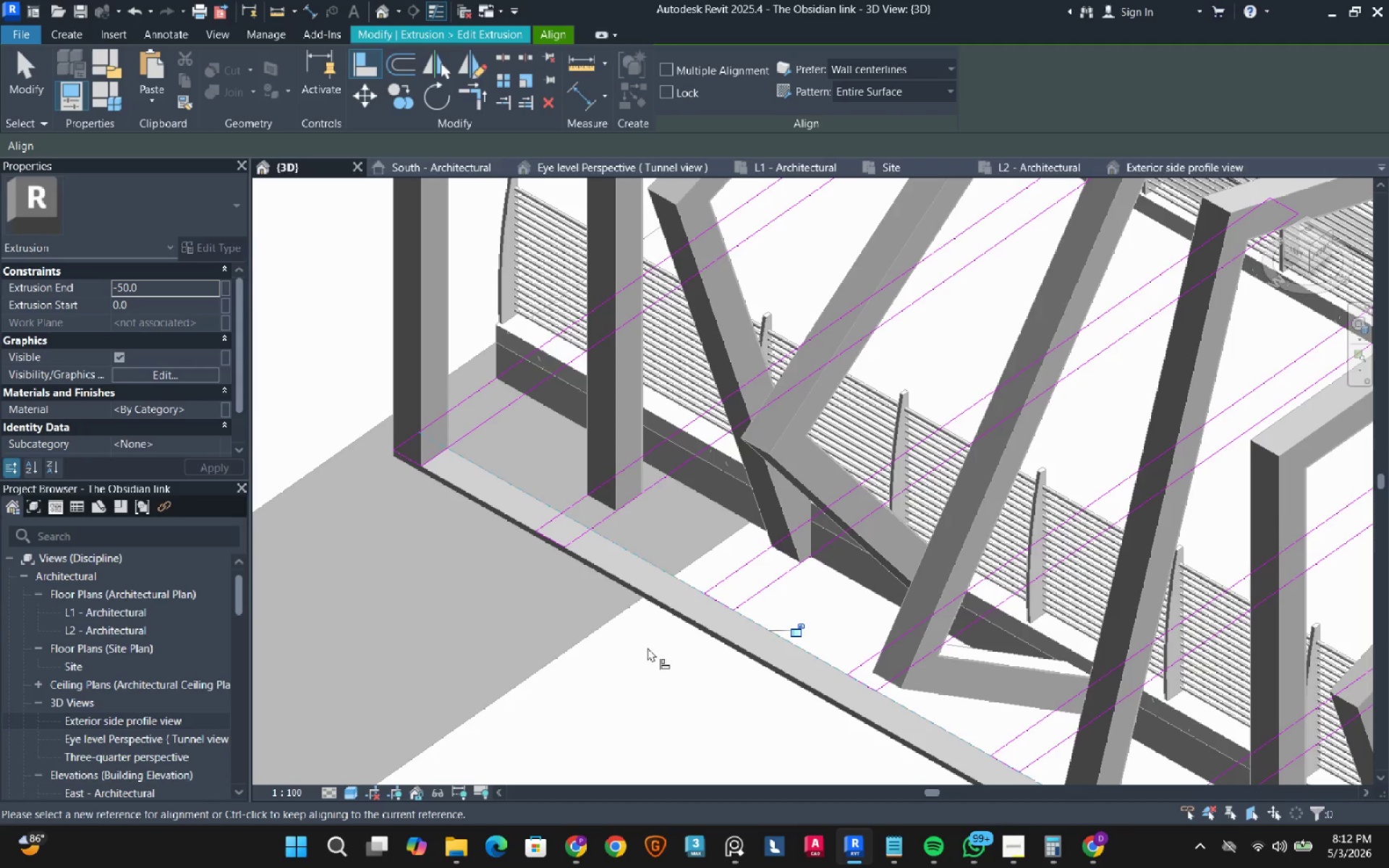 
scroll: coordinate [522, 494], scroll_direction: up, amount: 3.0
 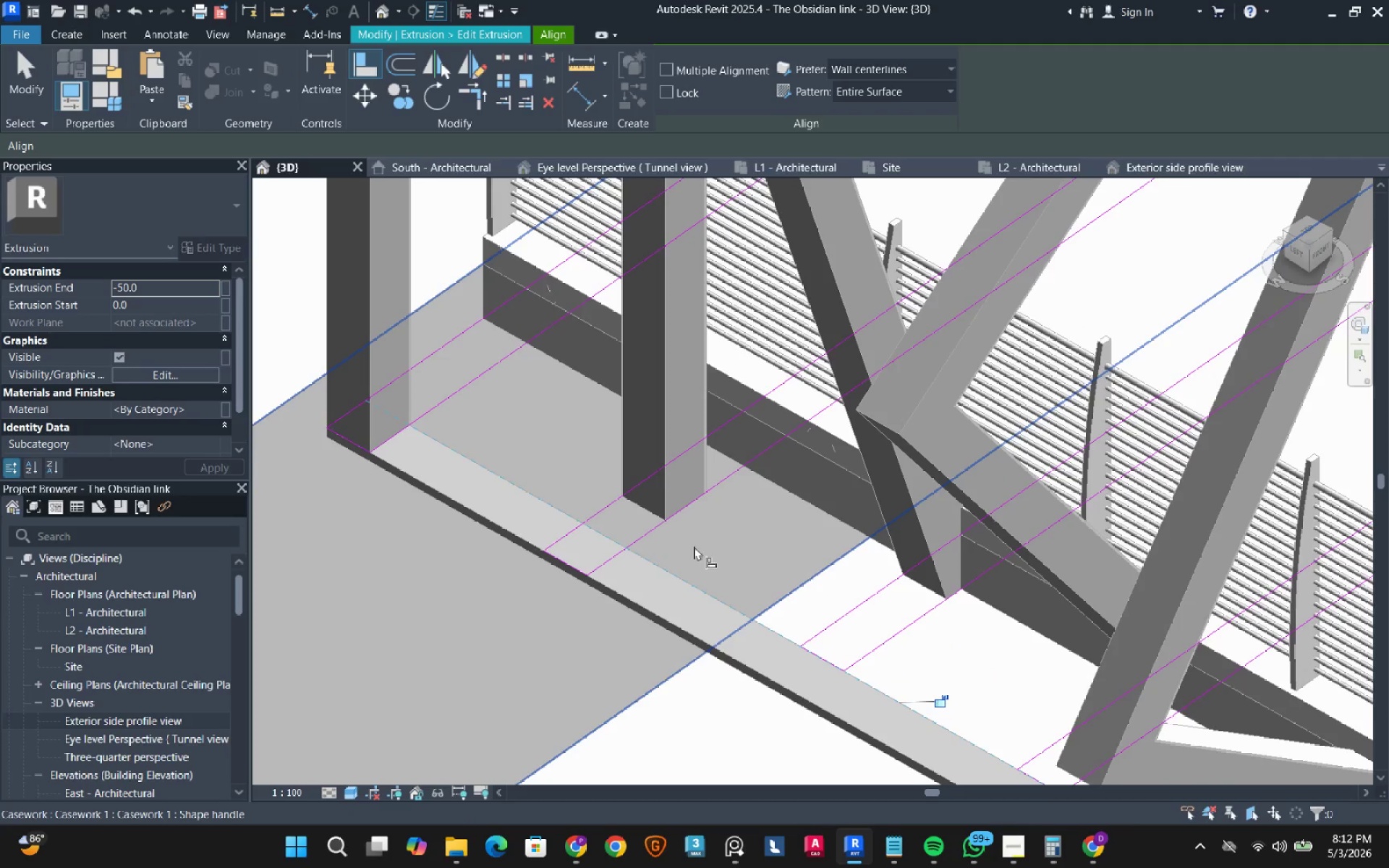 
left_click([679, 579])
 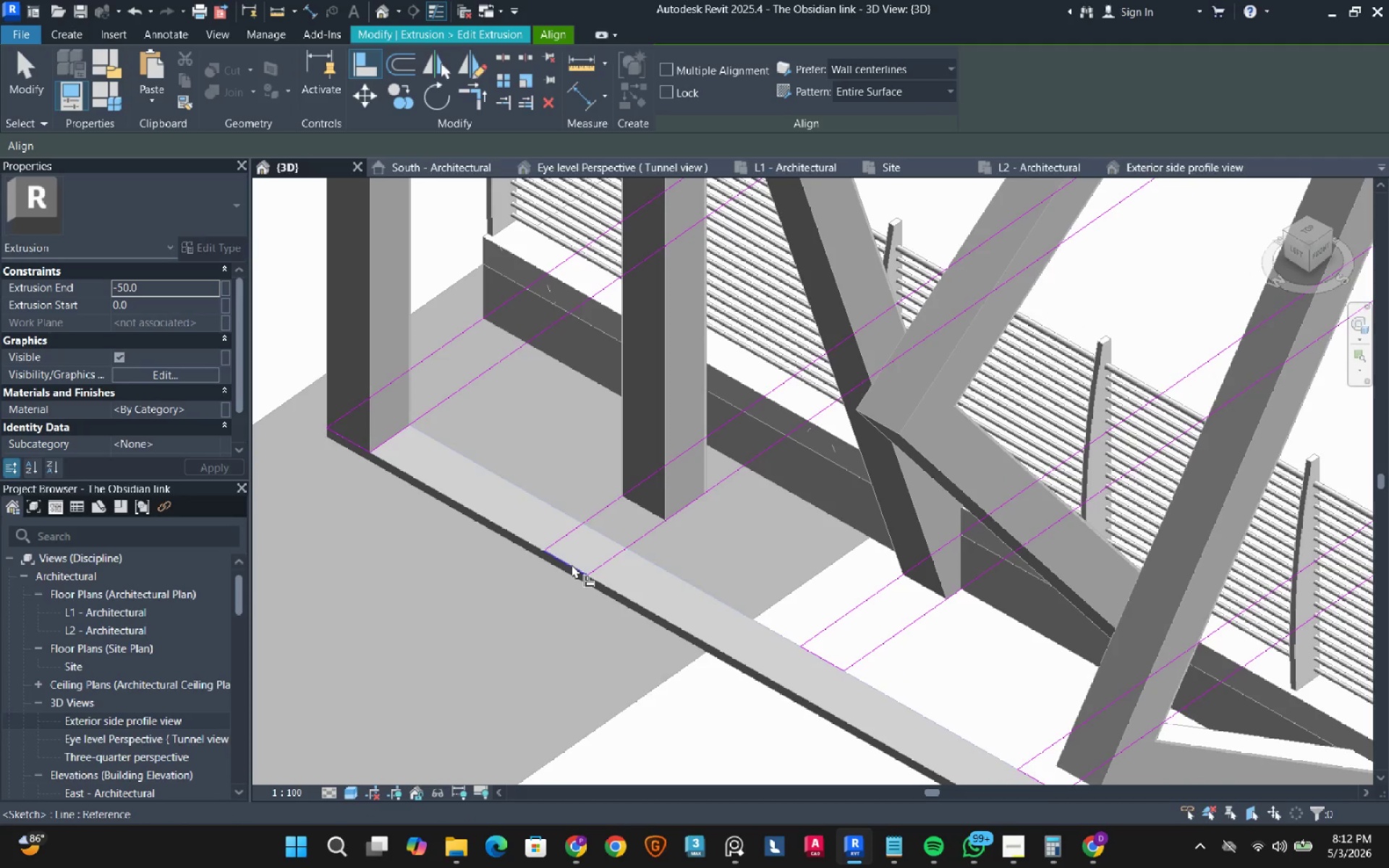 
left_click([572, 564])
 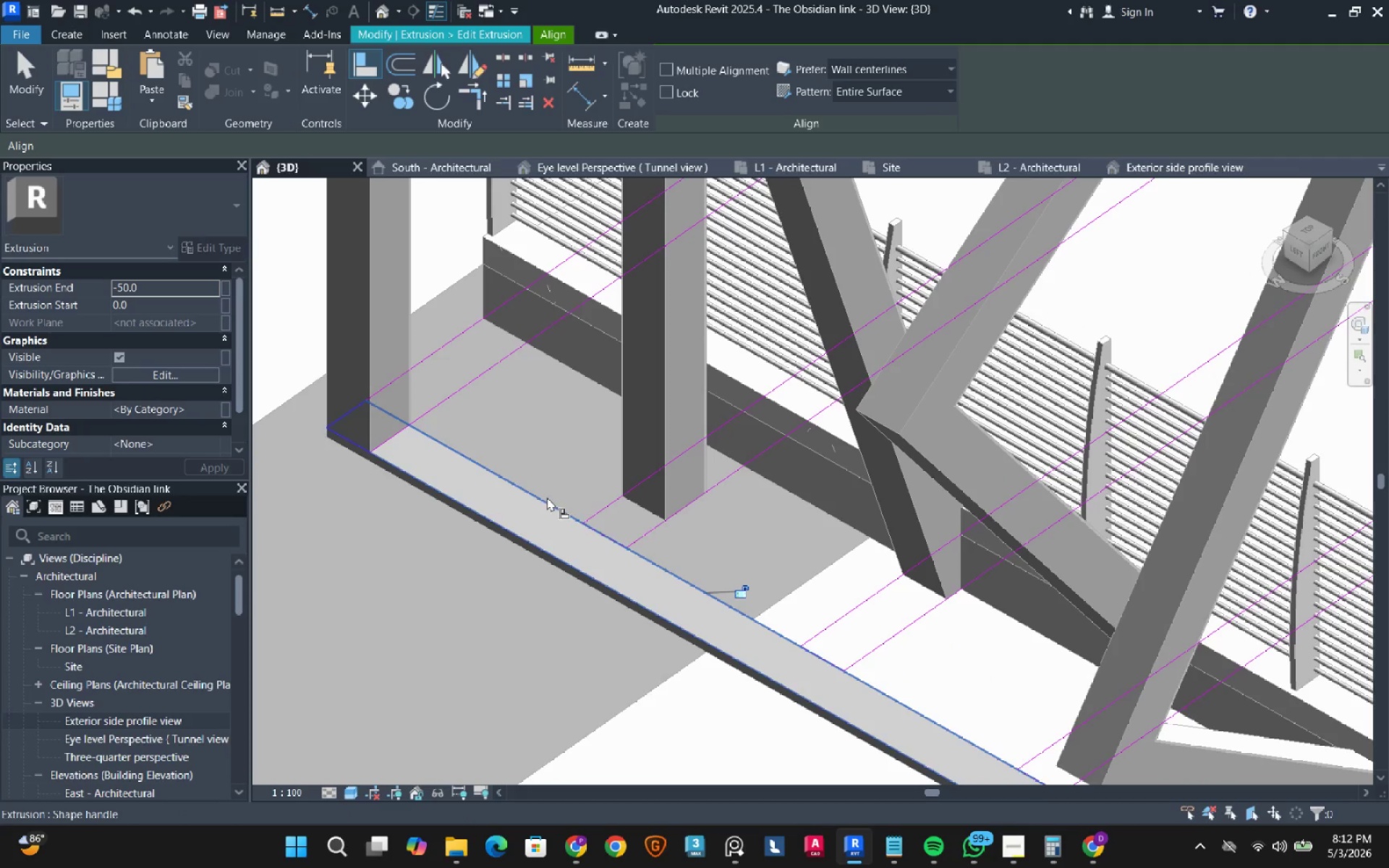 
left_click([540, 506])
 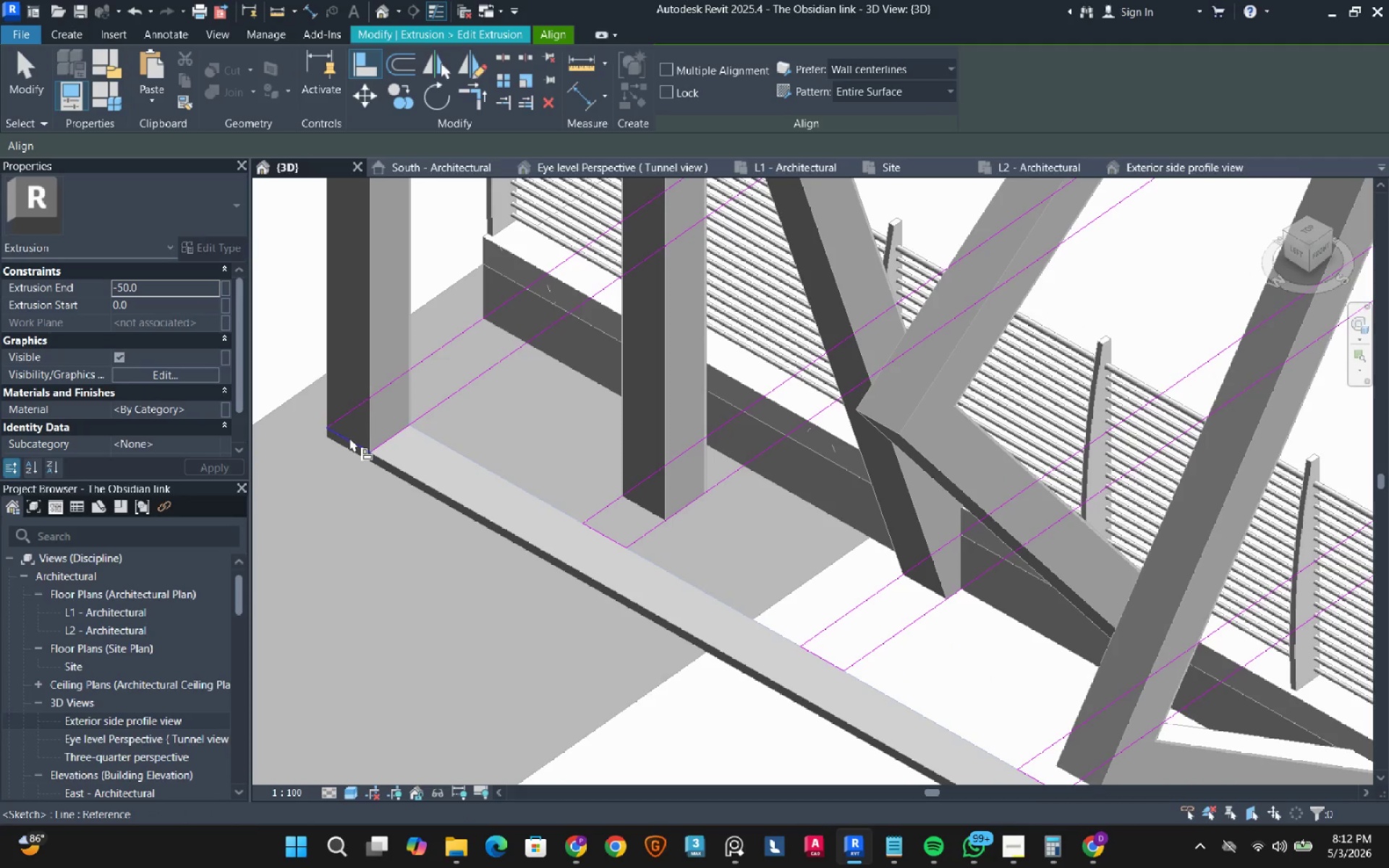 
left_click([349, 438])
 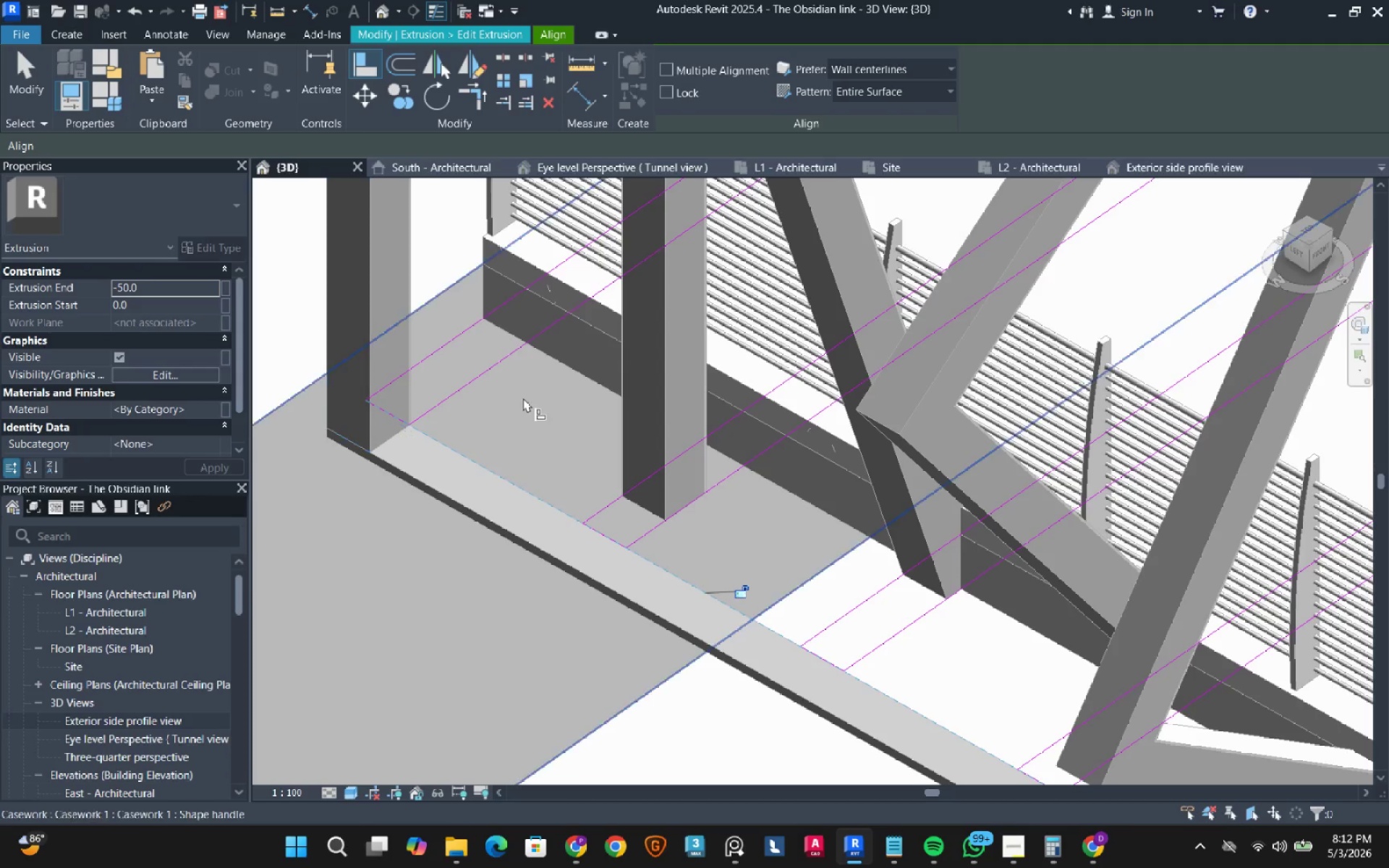 
scroll: coordinate [575, 510], scroll_direction: down, amount: 9.0
 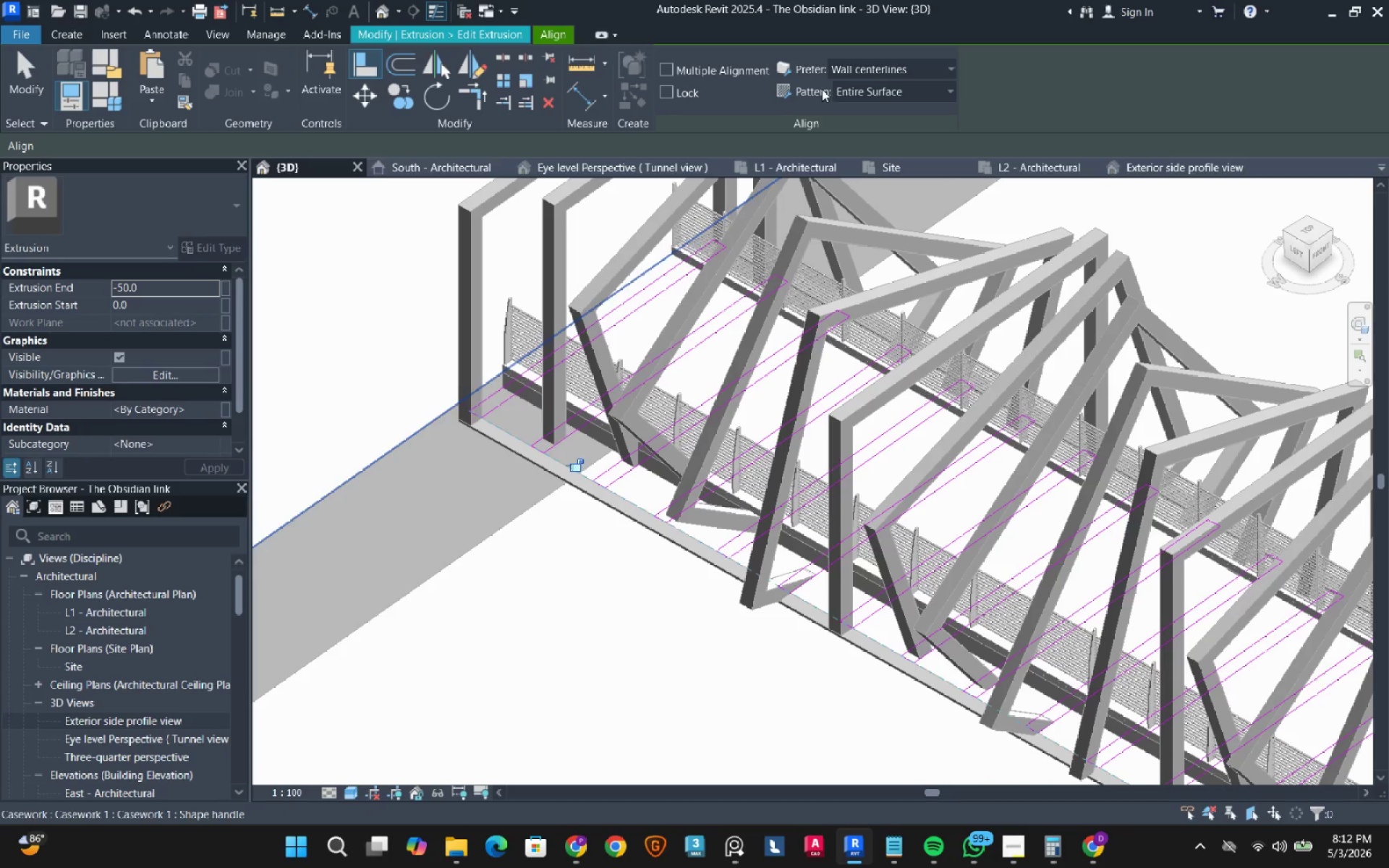 
left_click([544, 629])
 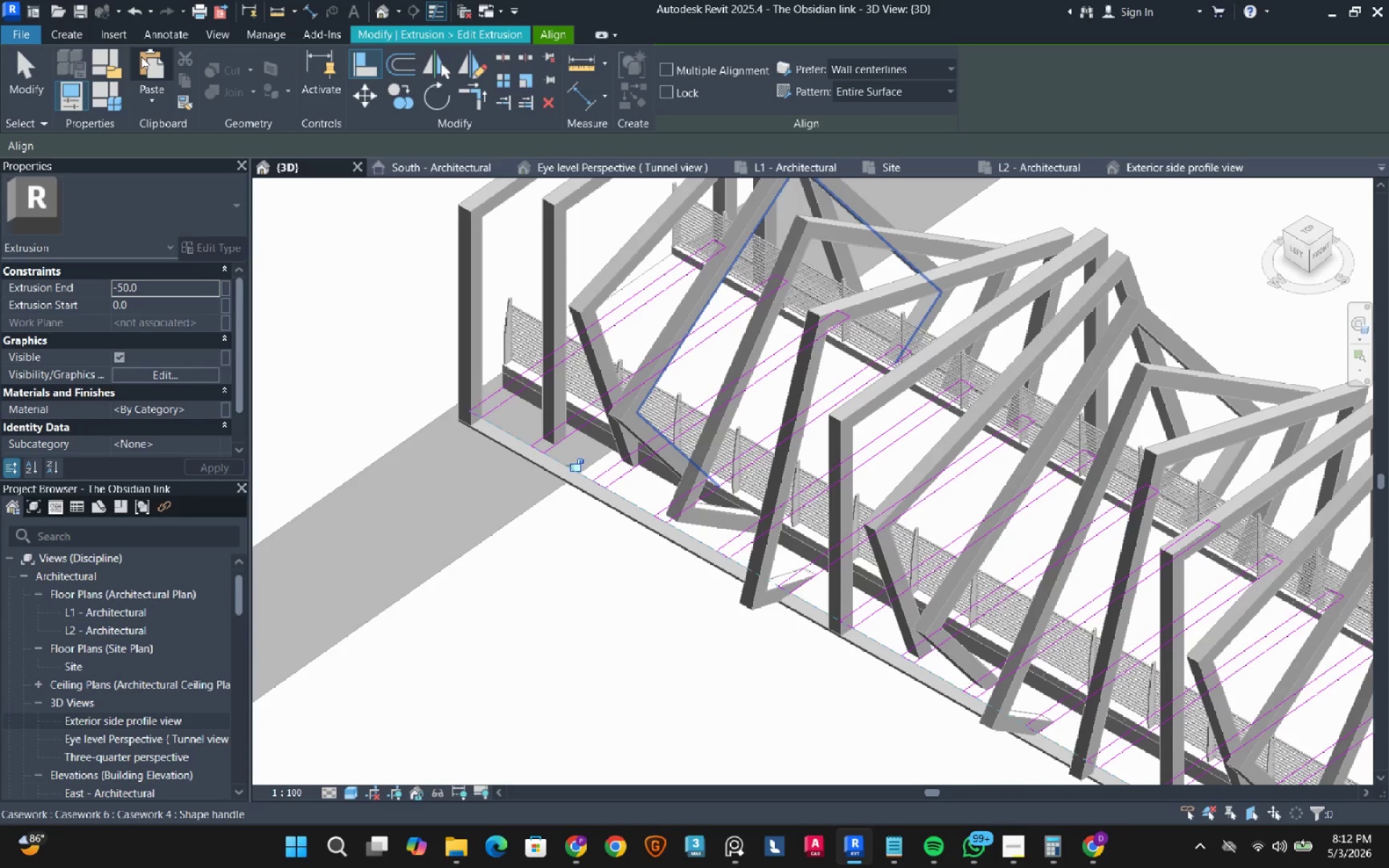 
left_click([39, 69])
 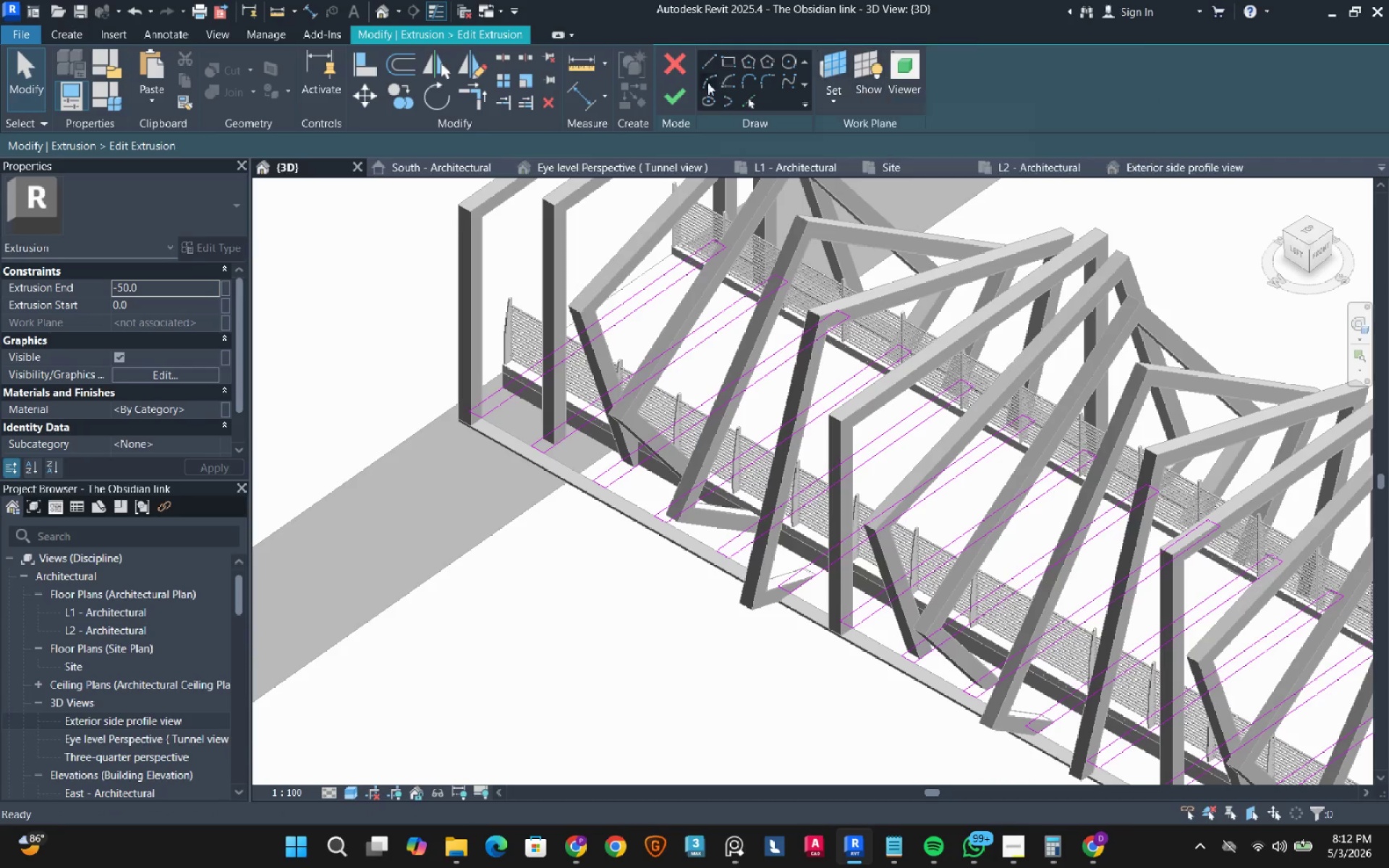 
left_click([682, 96])
 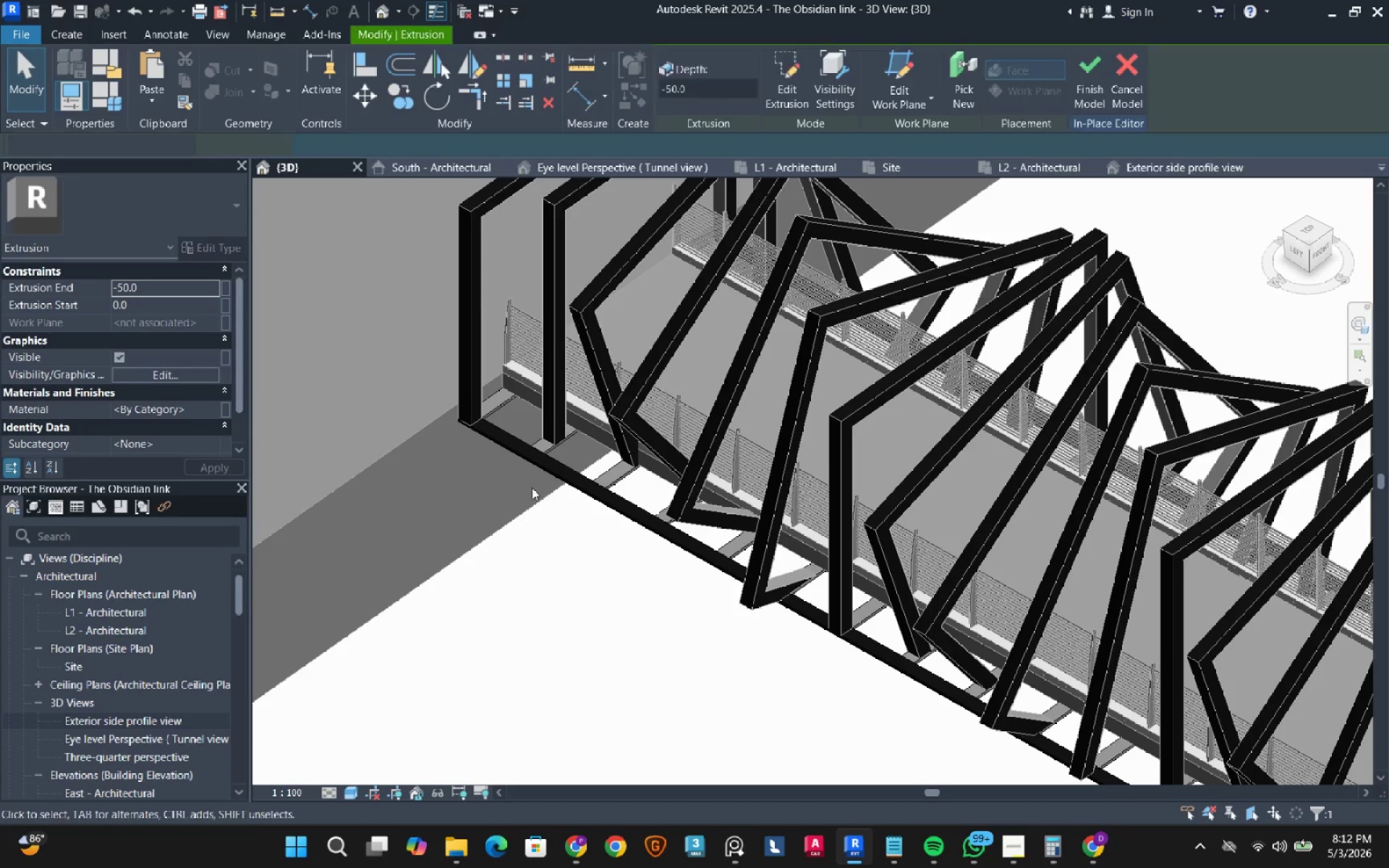 
scroll: coordinate [530, 487], scroll_direction: down, amount: 3.0
 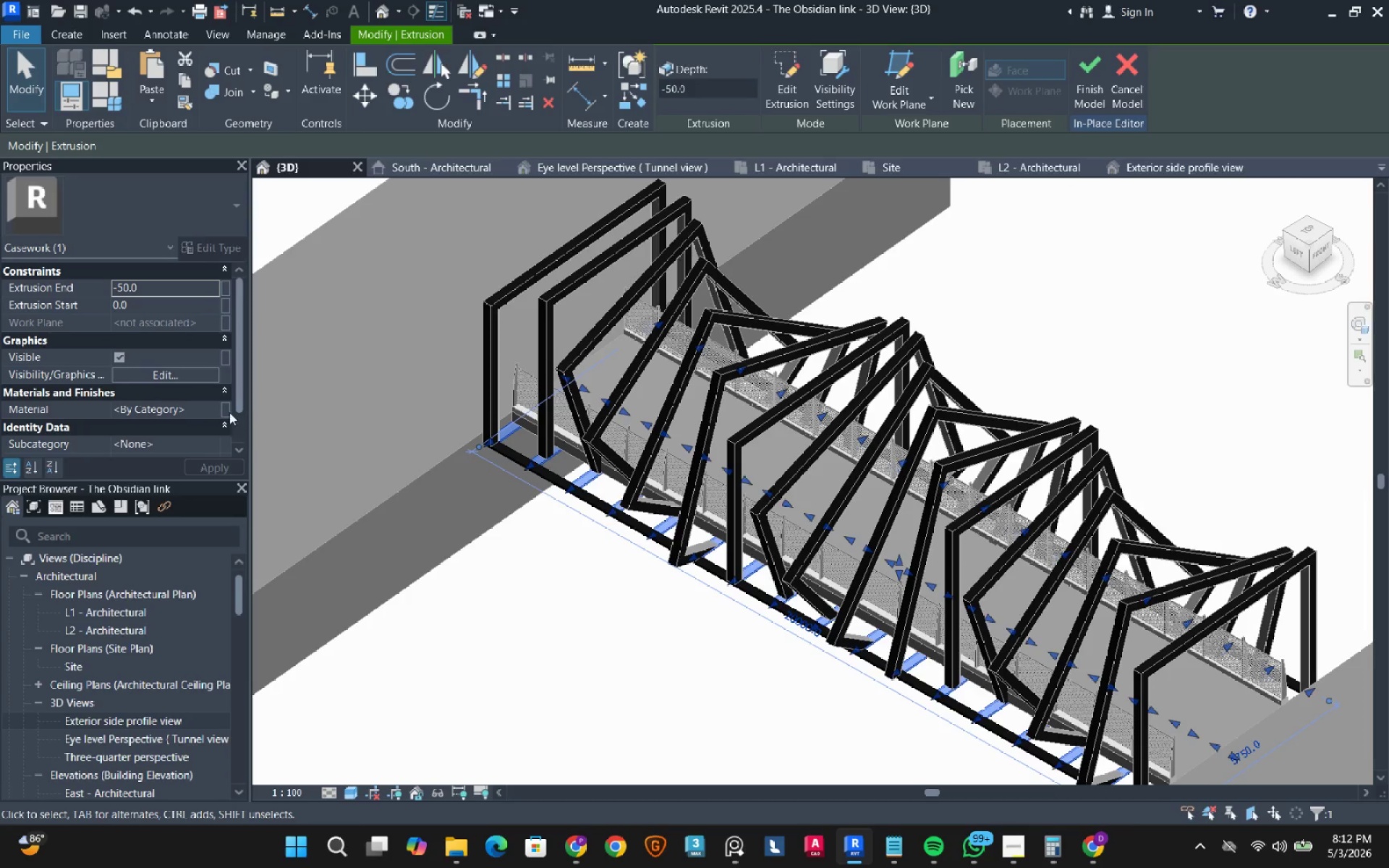 
left_click([211, 407])
 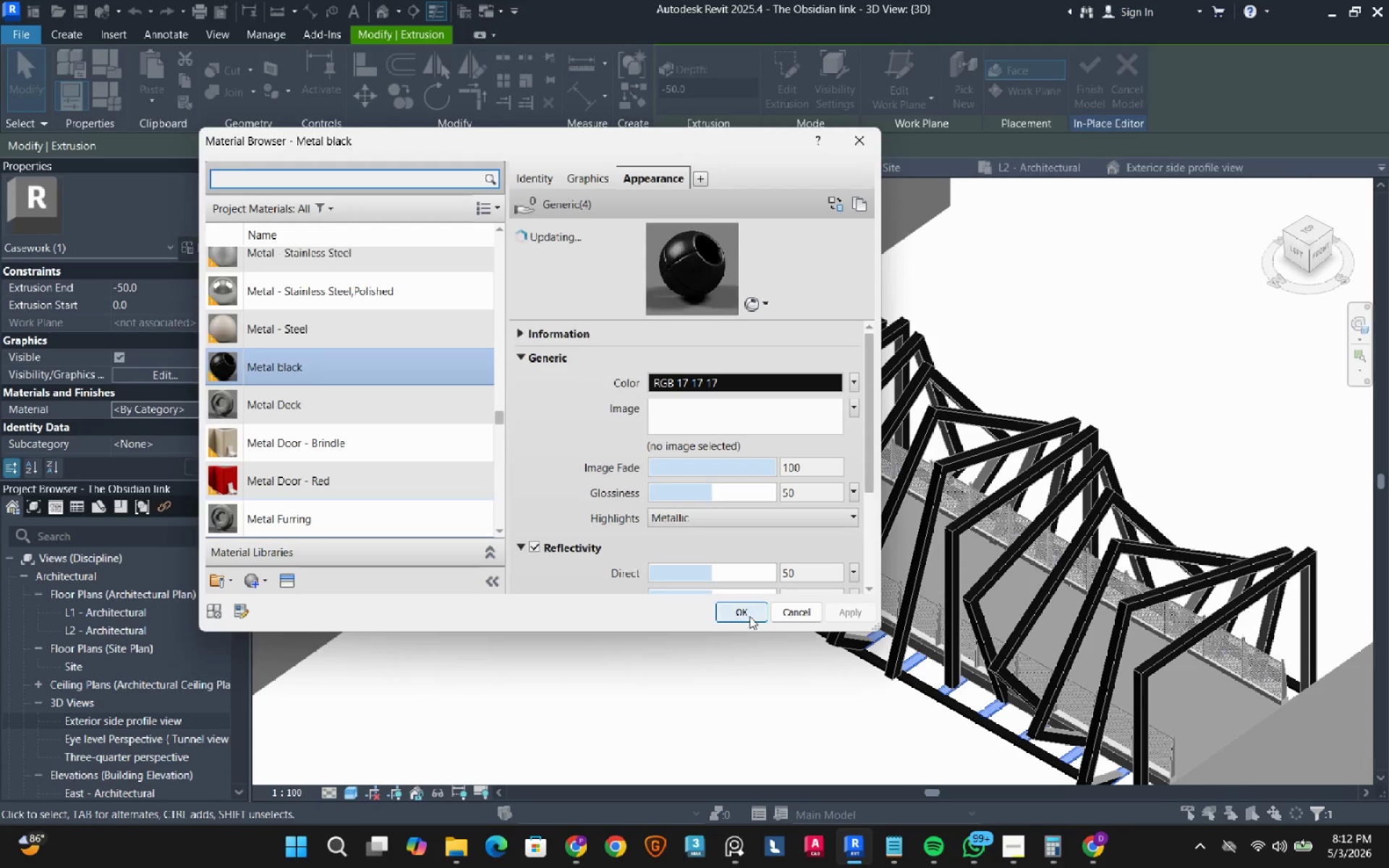 
double_click([721, 662])
 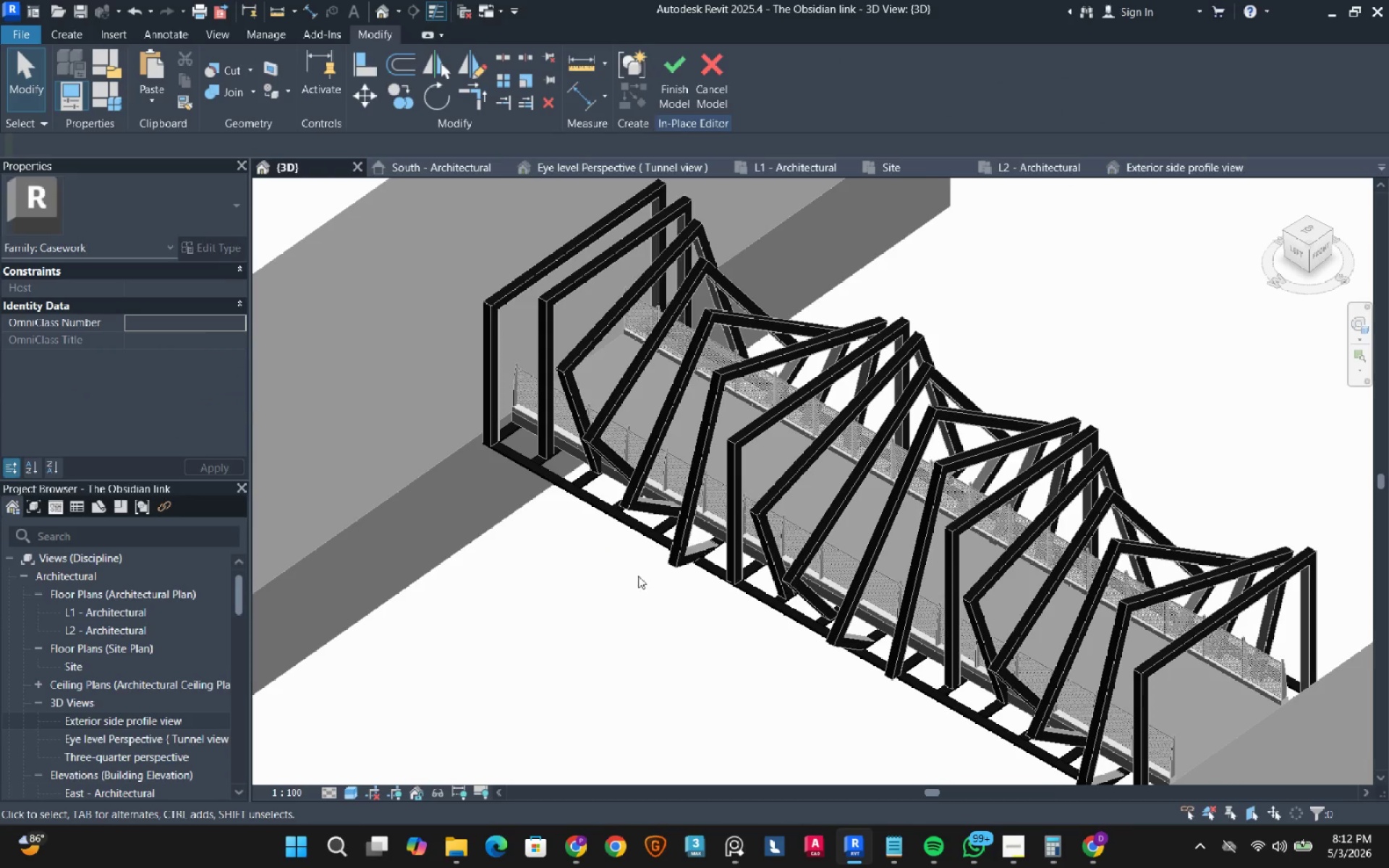 
scroll: coordinate [634, 574], scroll_direction: down, amount: 3.0
 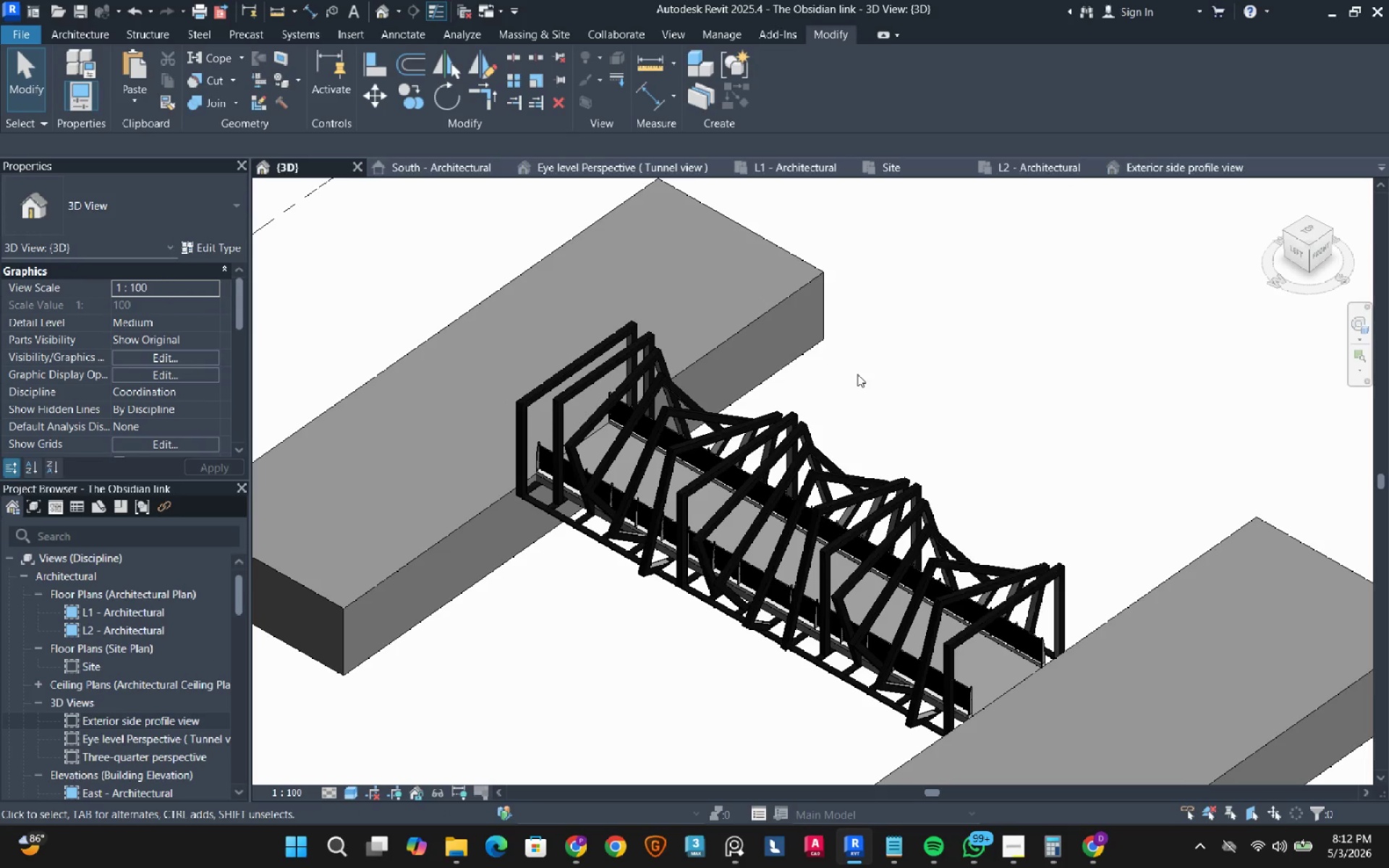 
scroll: coordinate [1050, 680], scroll_direction: up, amount: 8.0
 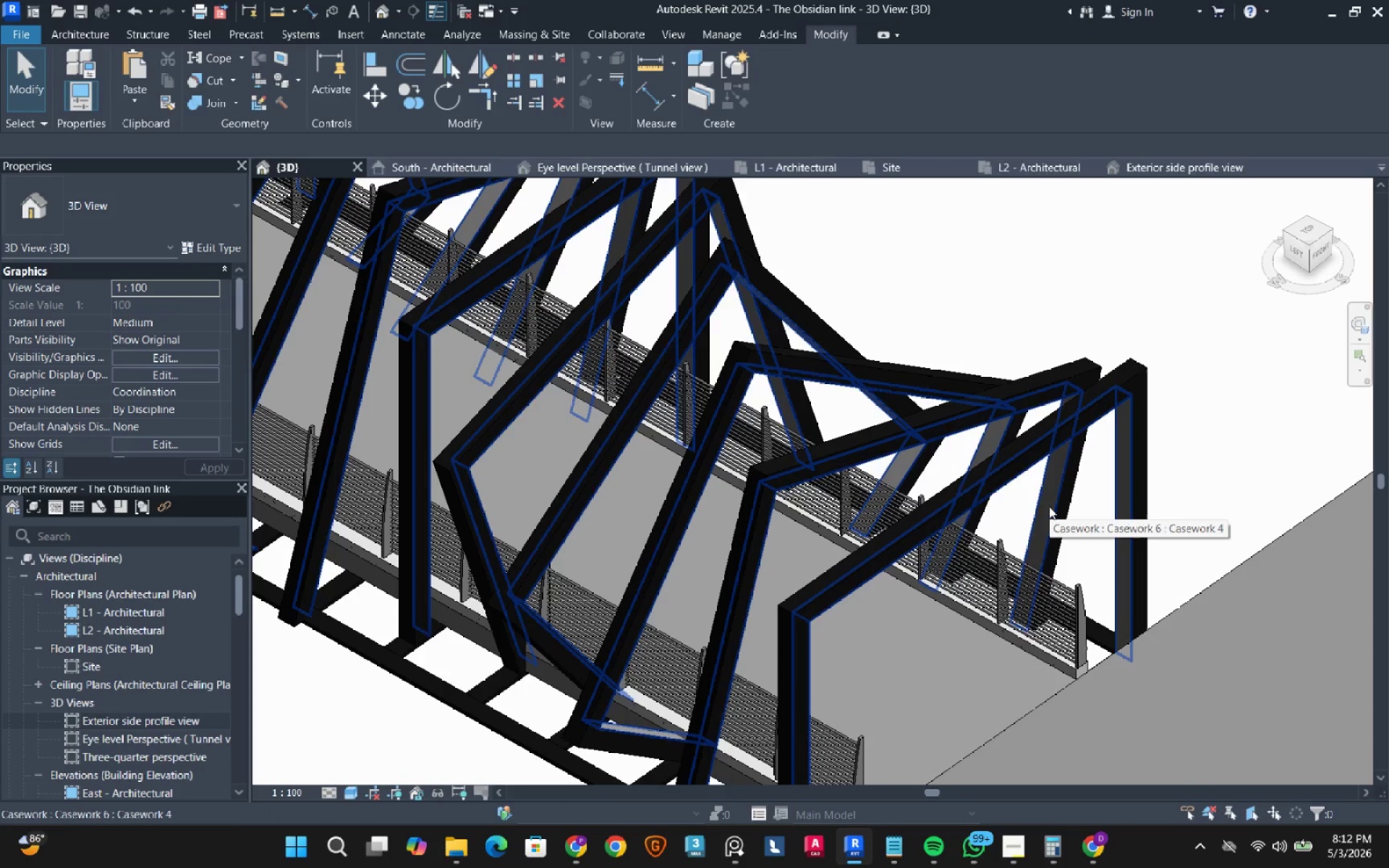 
left_click([1049, 506])
 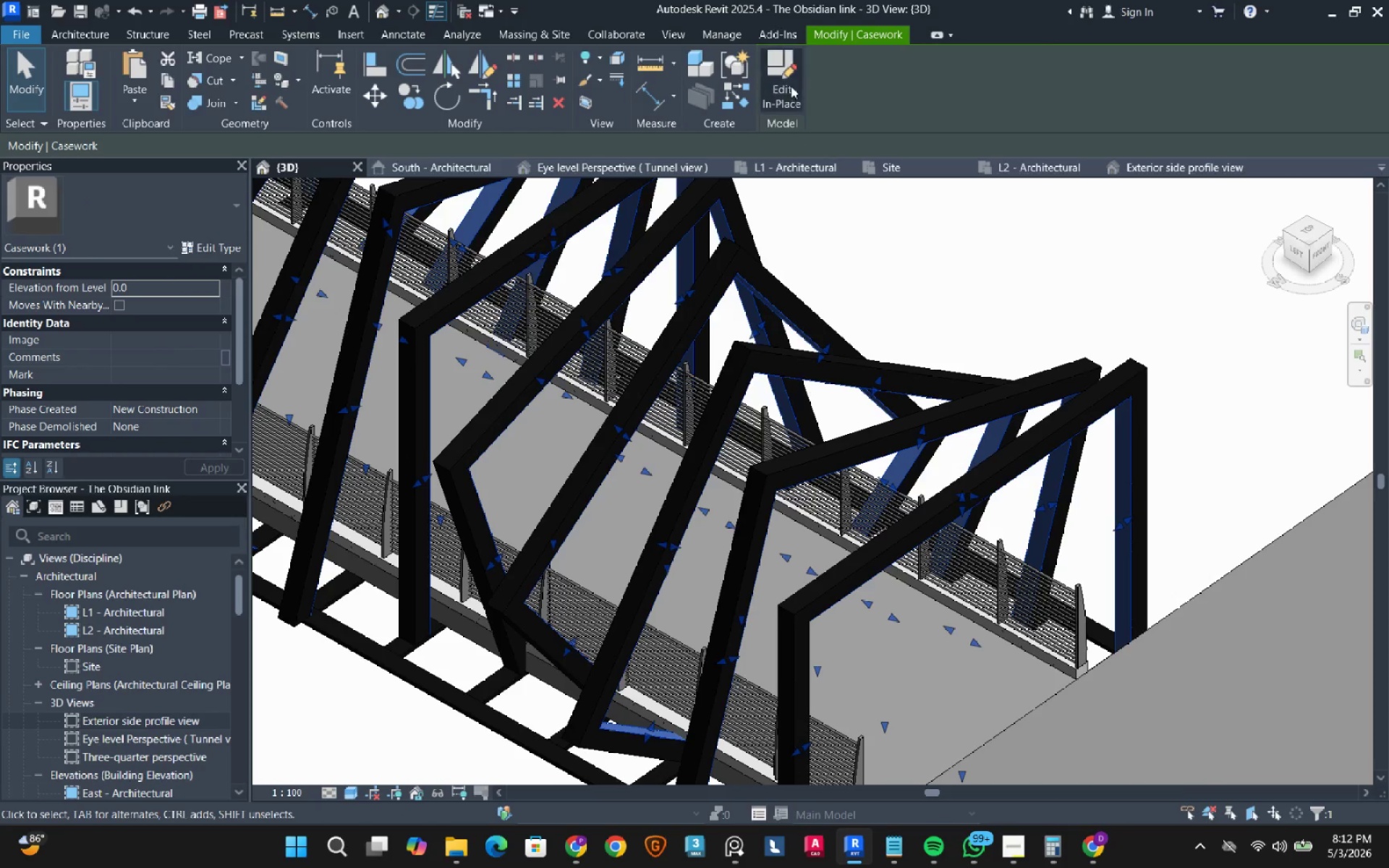 
left_click([784, 82])
 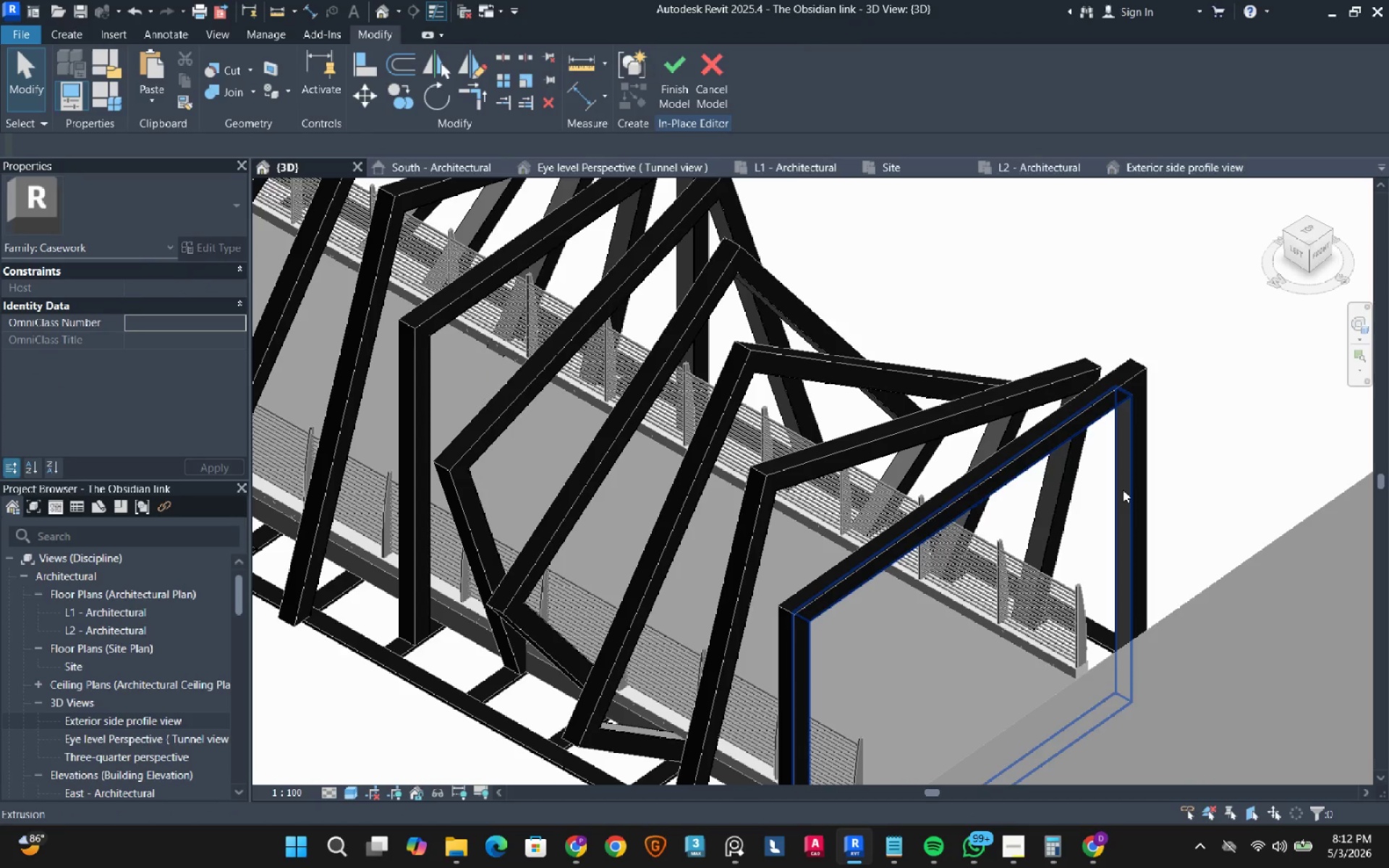 
left_click([1123, 490])
 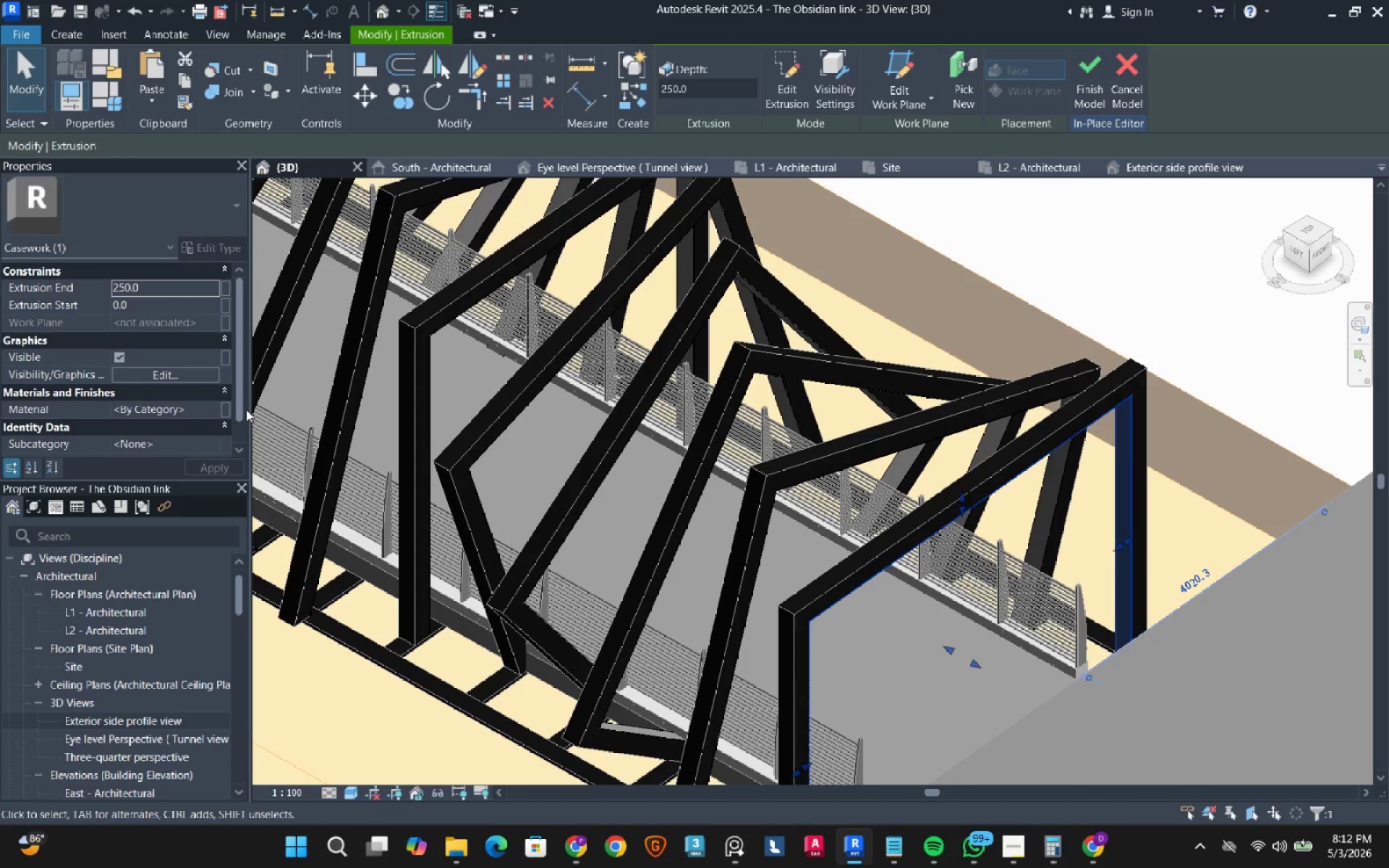 
left_click([216, 409])
 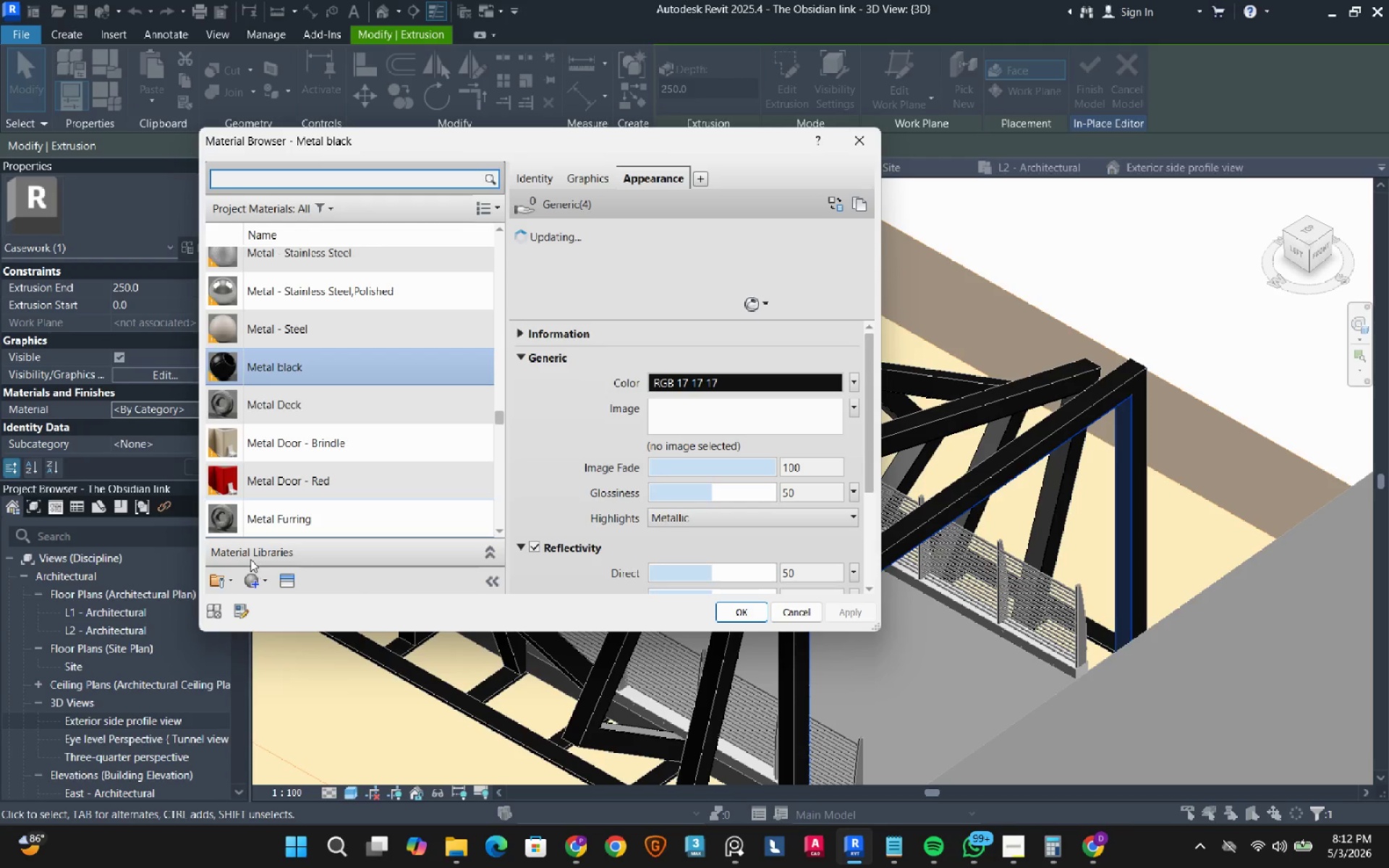 
left_click([268, 578])
 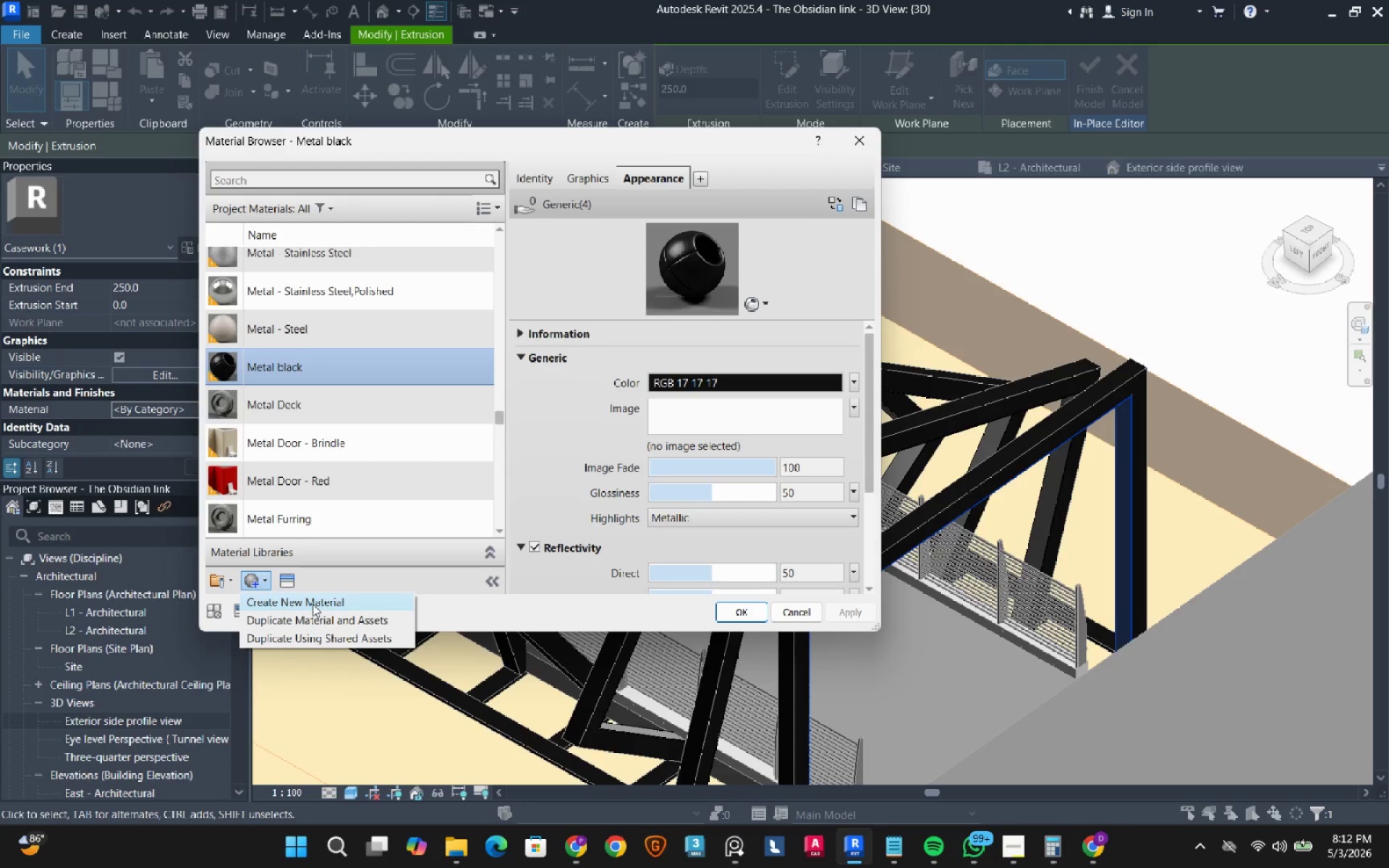 
left_click([313, 604])
 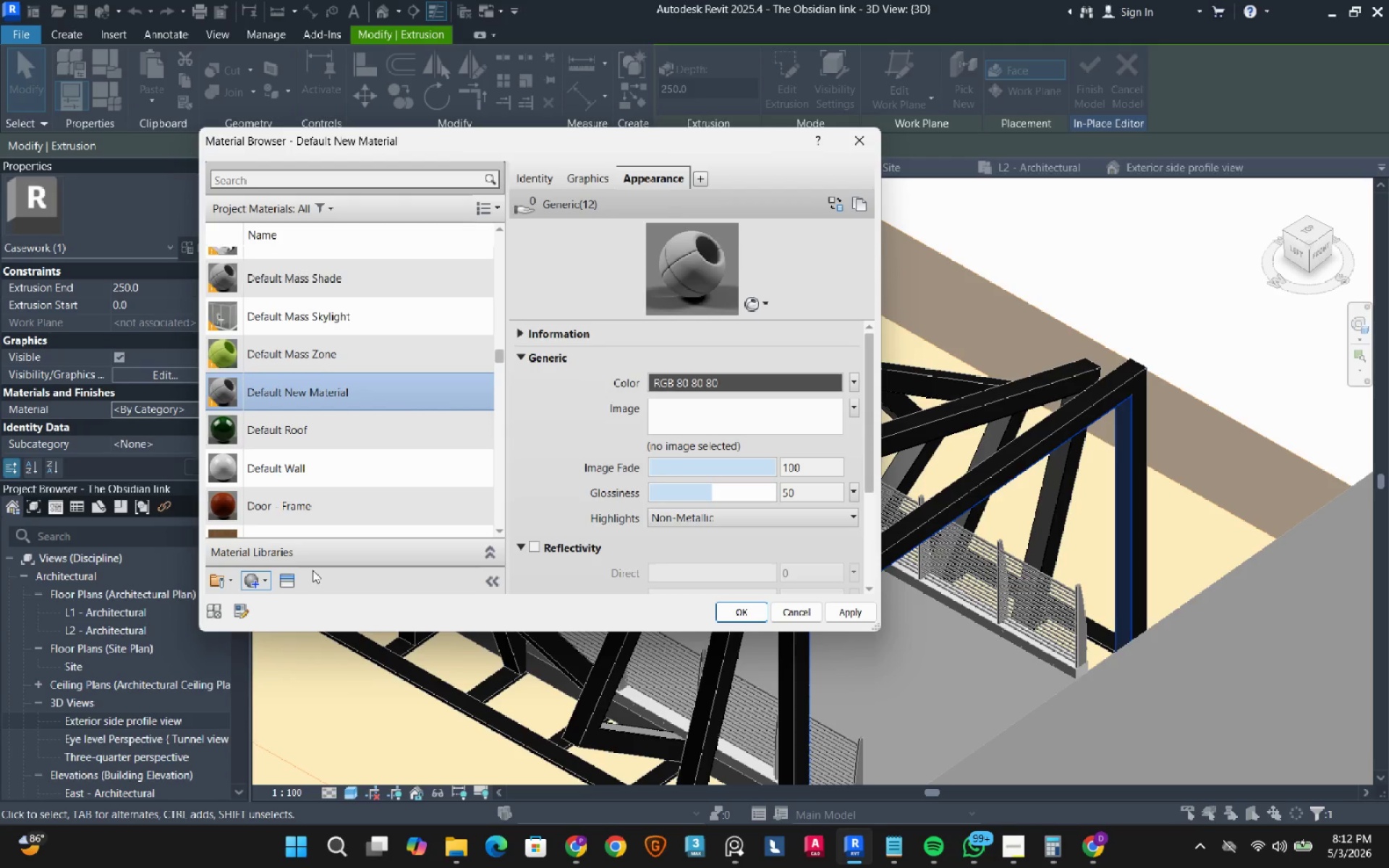 
right_click([363, 367])
 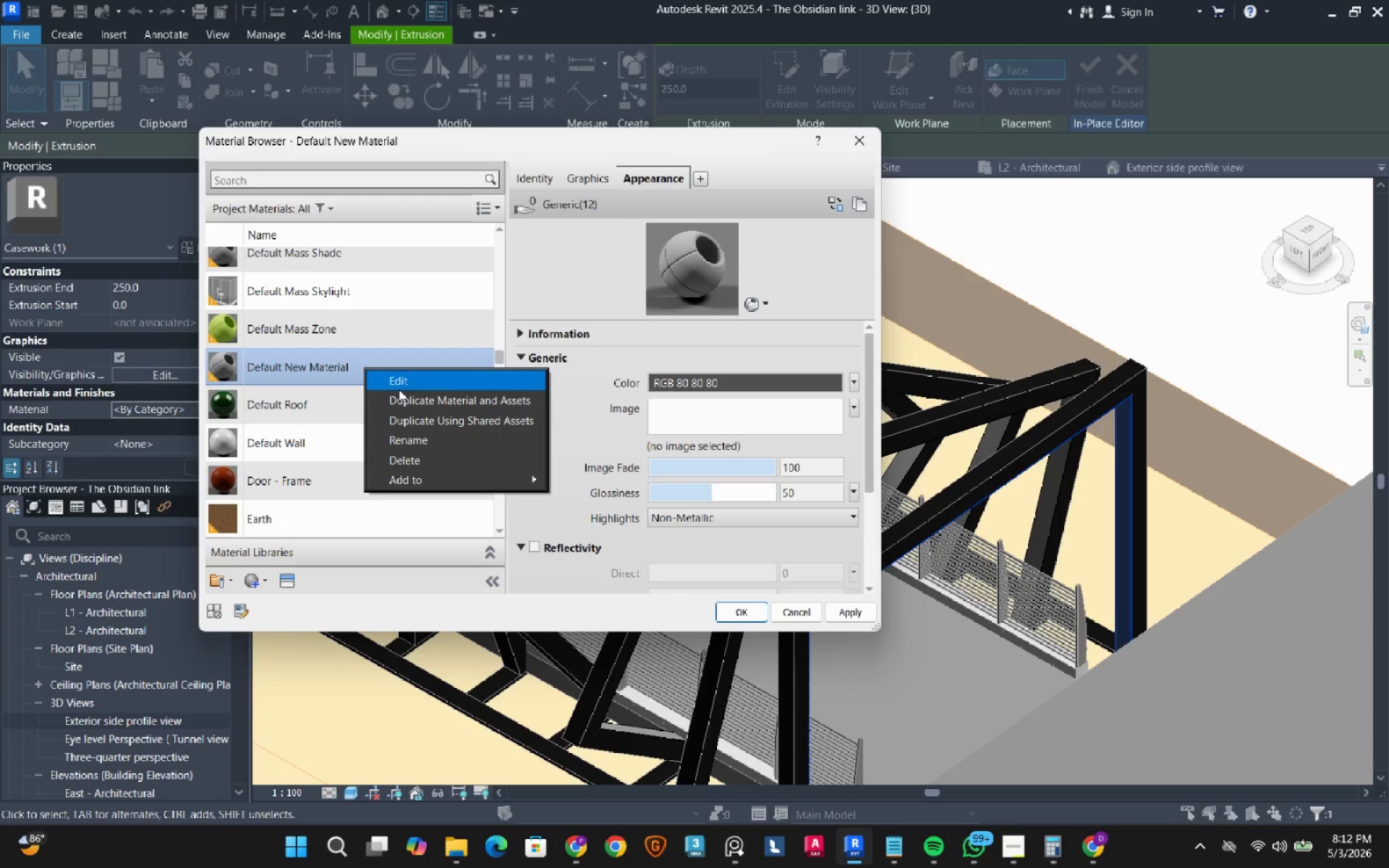 
left_click([421, 446])
 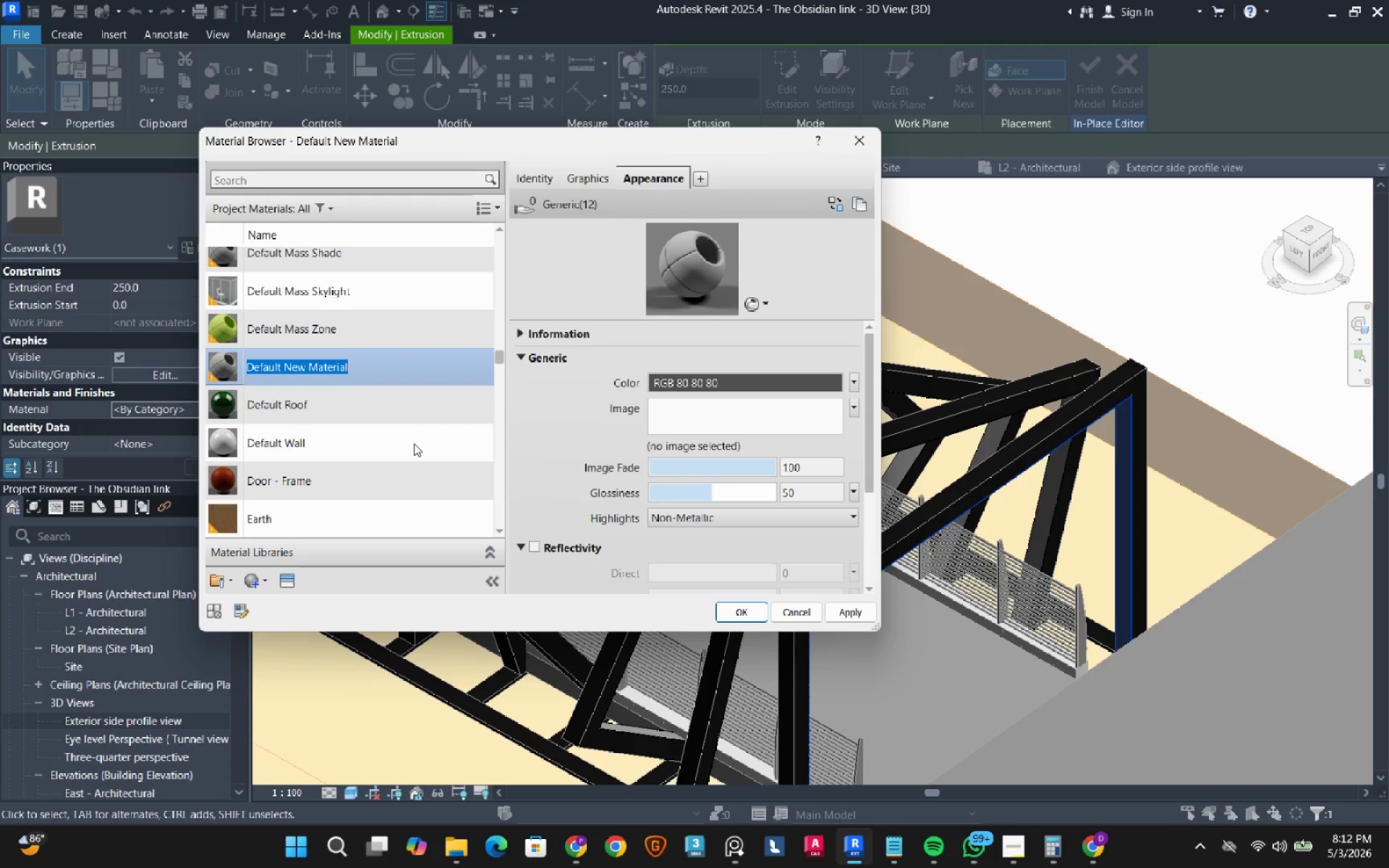 
type(Light)
 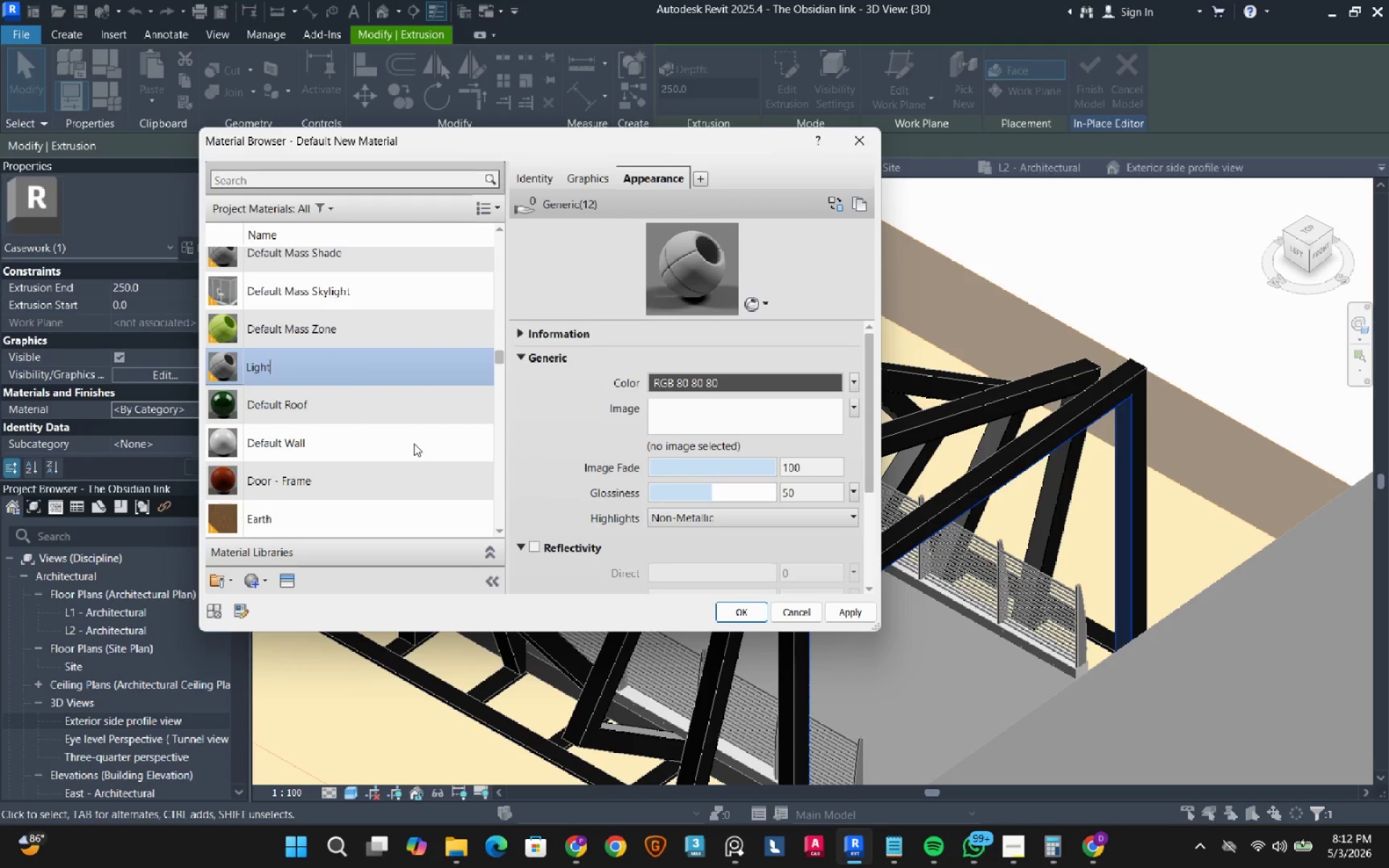 
key(Enter)
 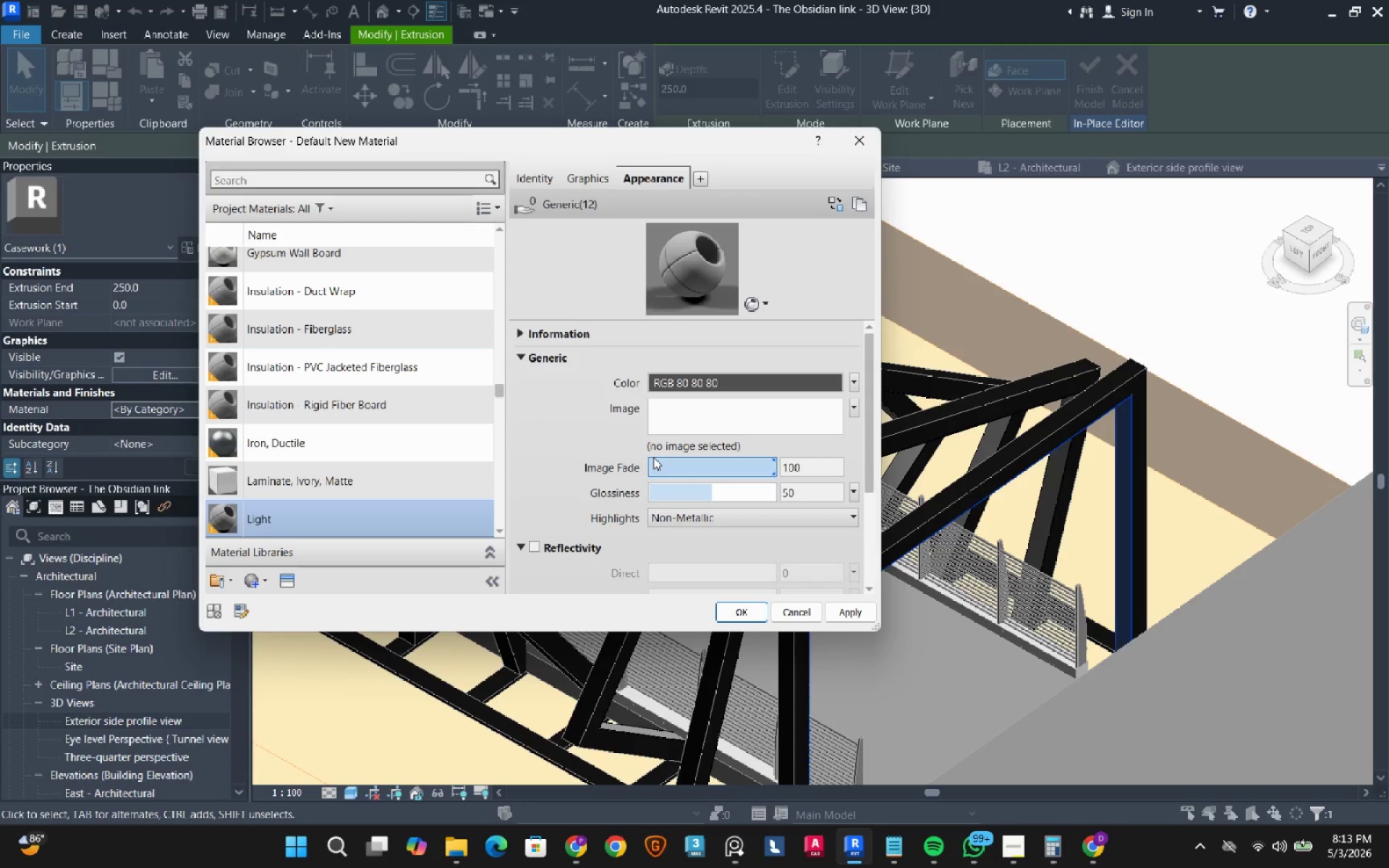 
left_click([291, 584])
 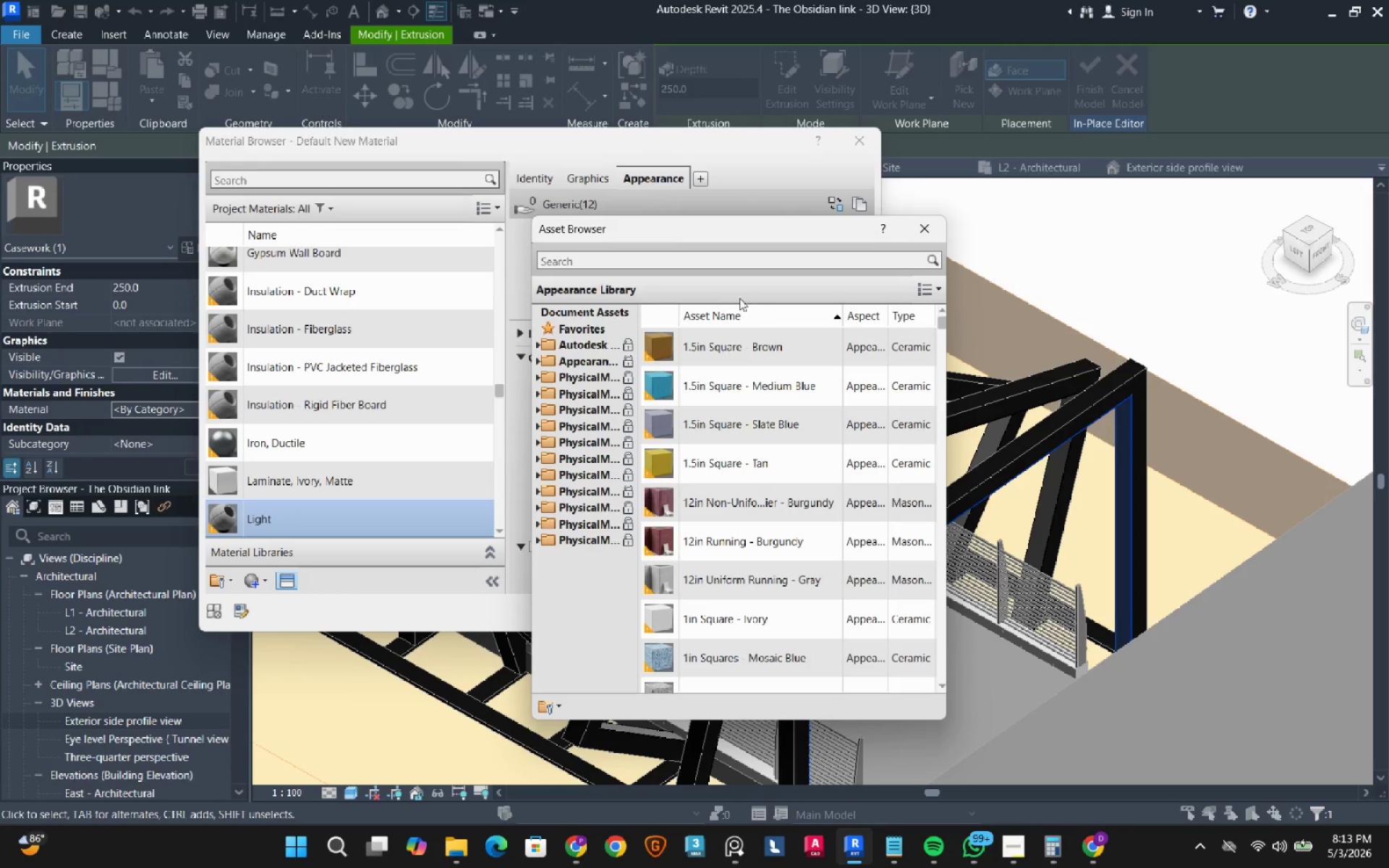 
left_click([680, 262])
 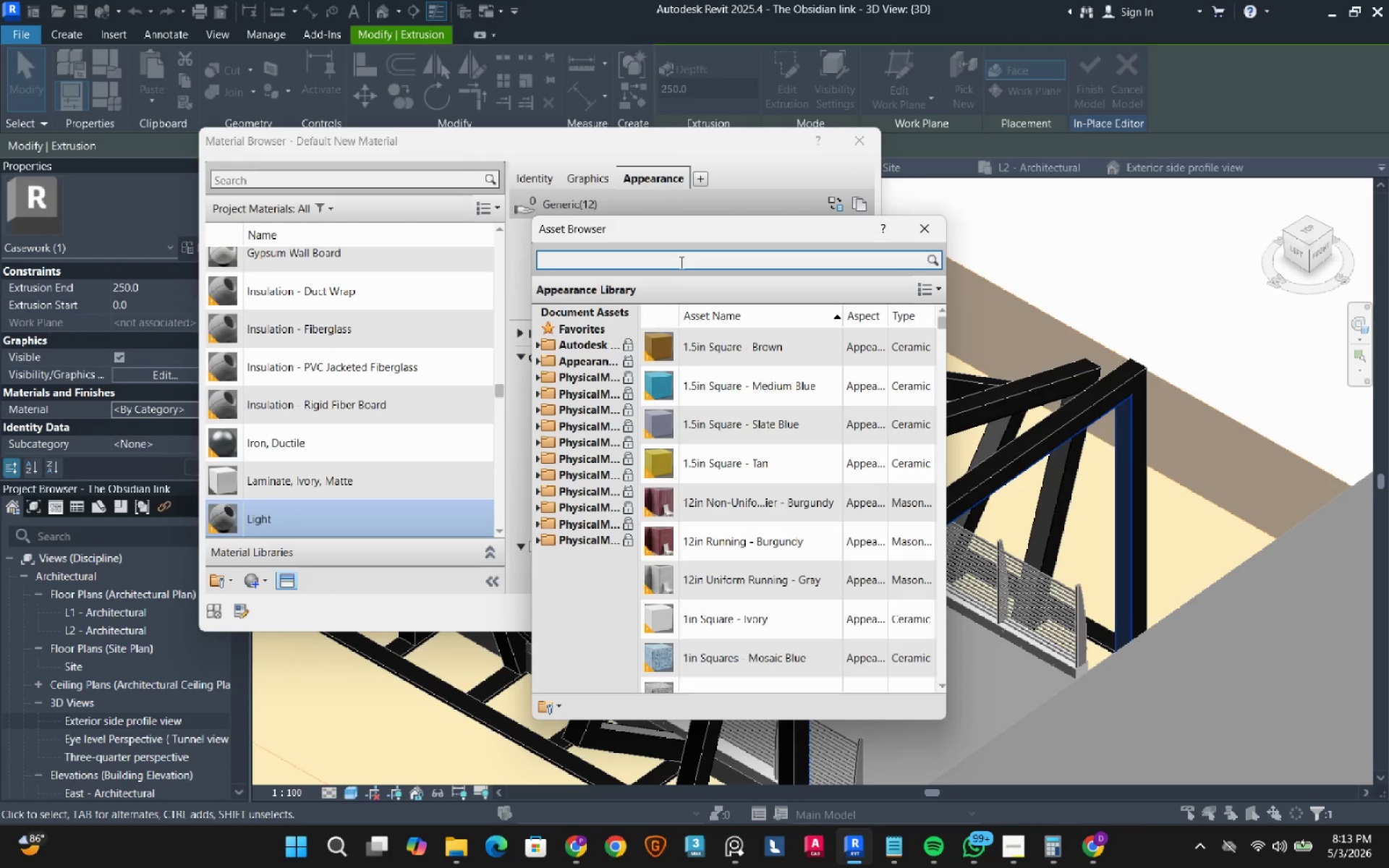 
type(light)
 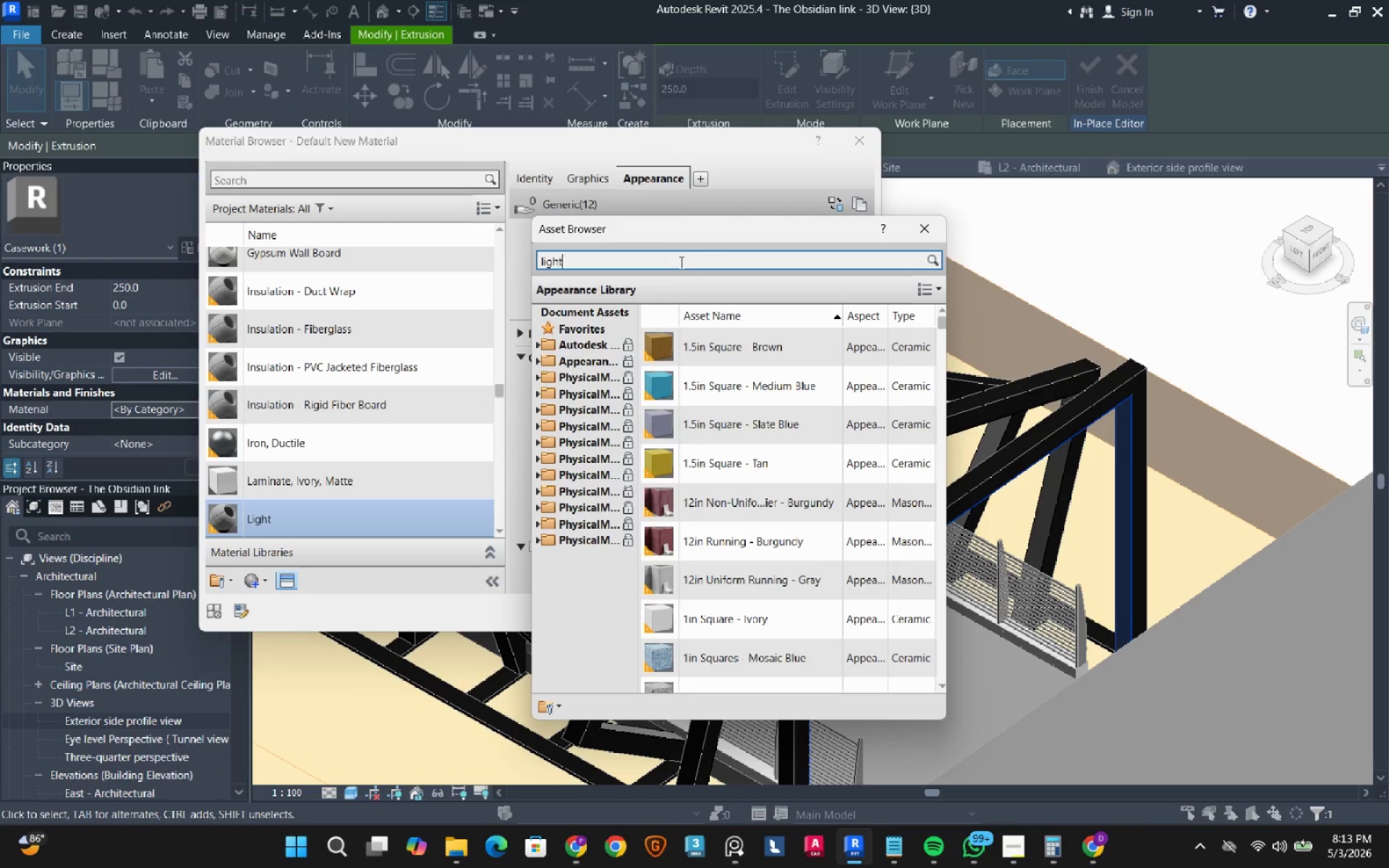 
key(Enter)
 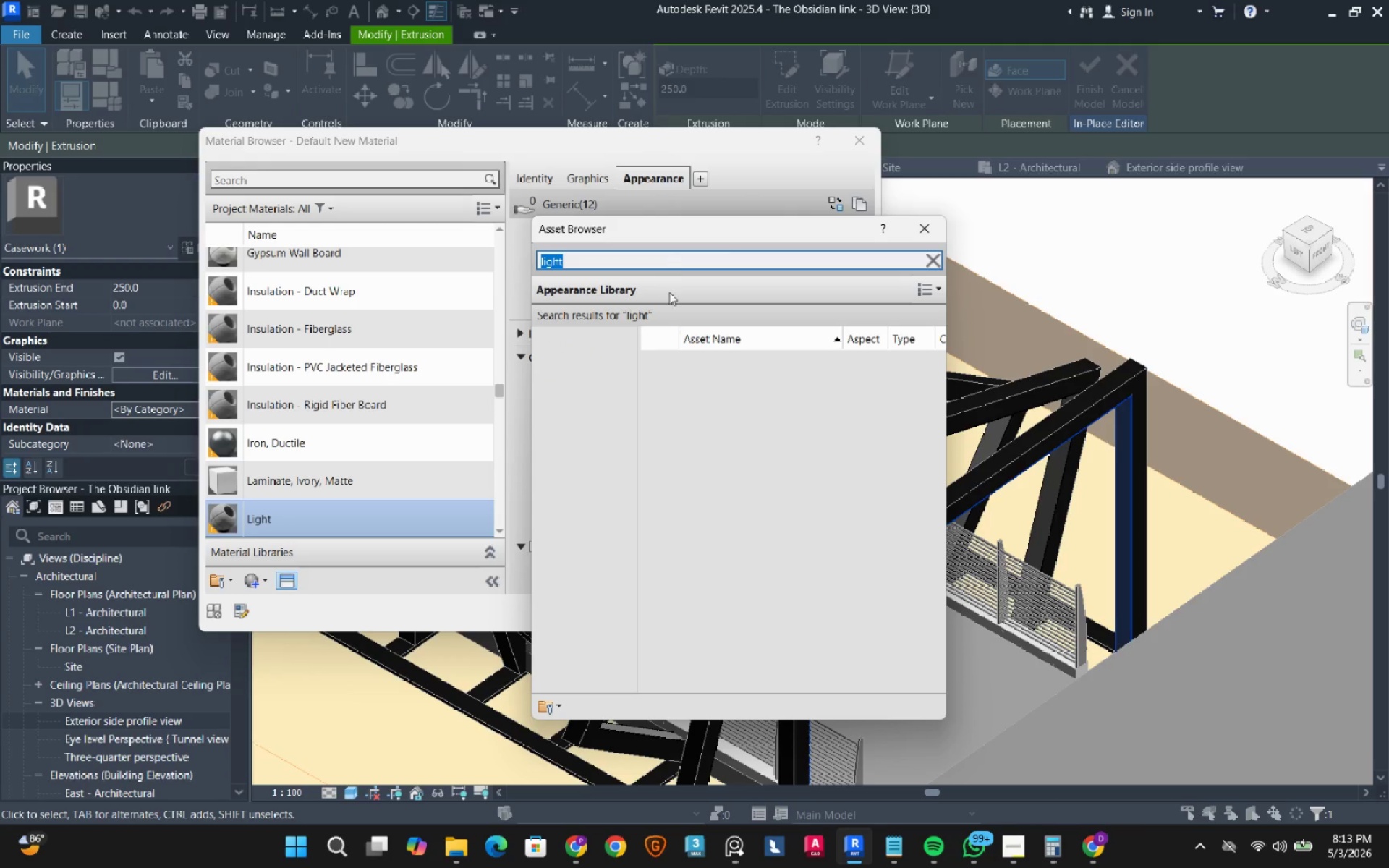 
mouse_move([663, 364])
 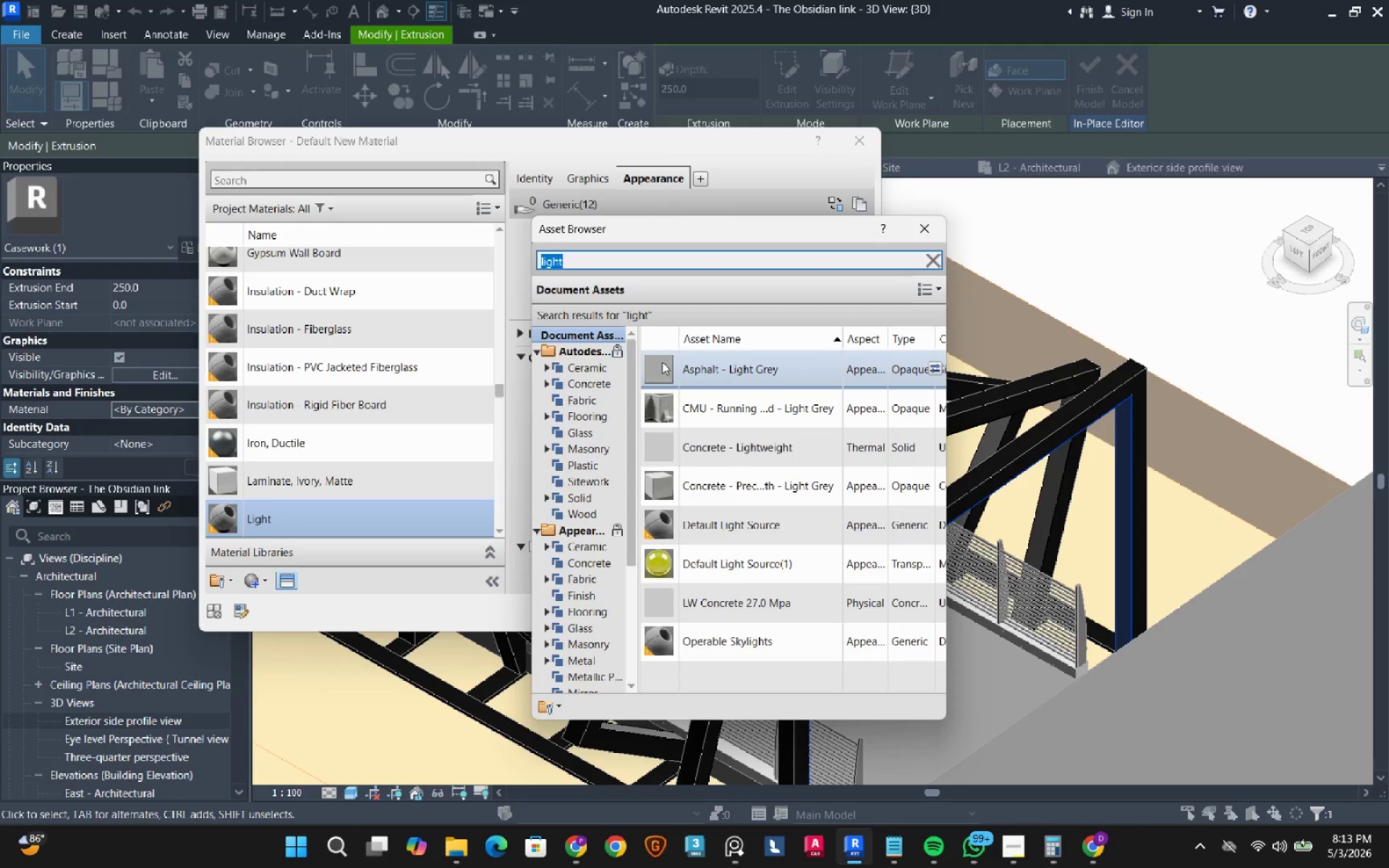 
mouse_move([655, 379])
 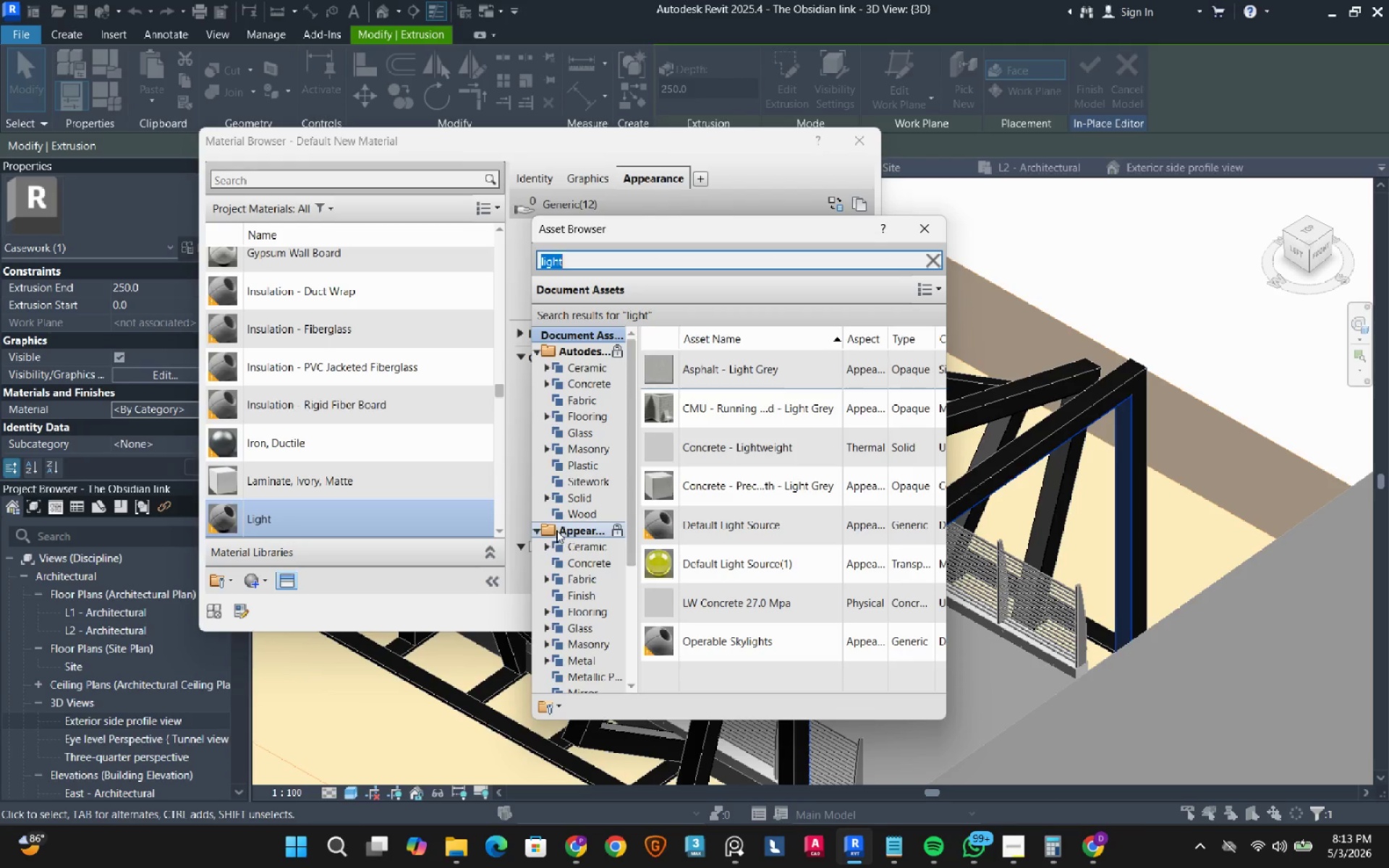 
left_click([559, 530])
 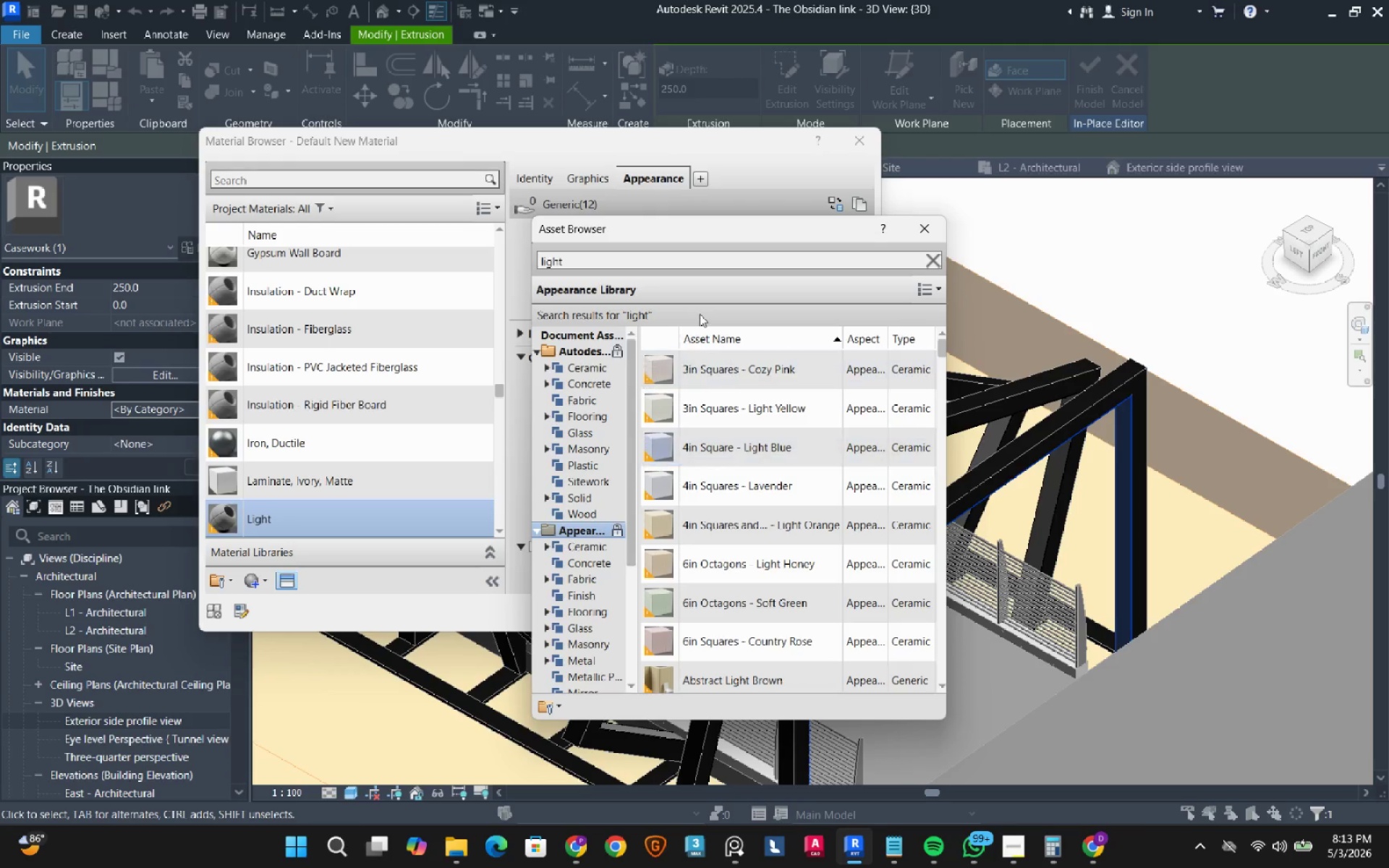 
scroll: coordinate [781, 582], scroll_direction: down, amount: 20.0
 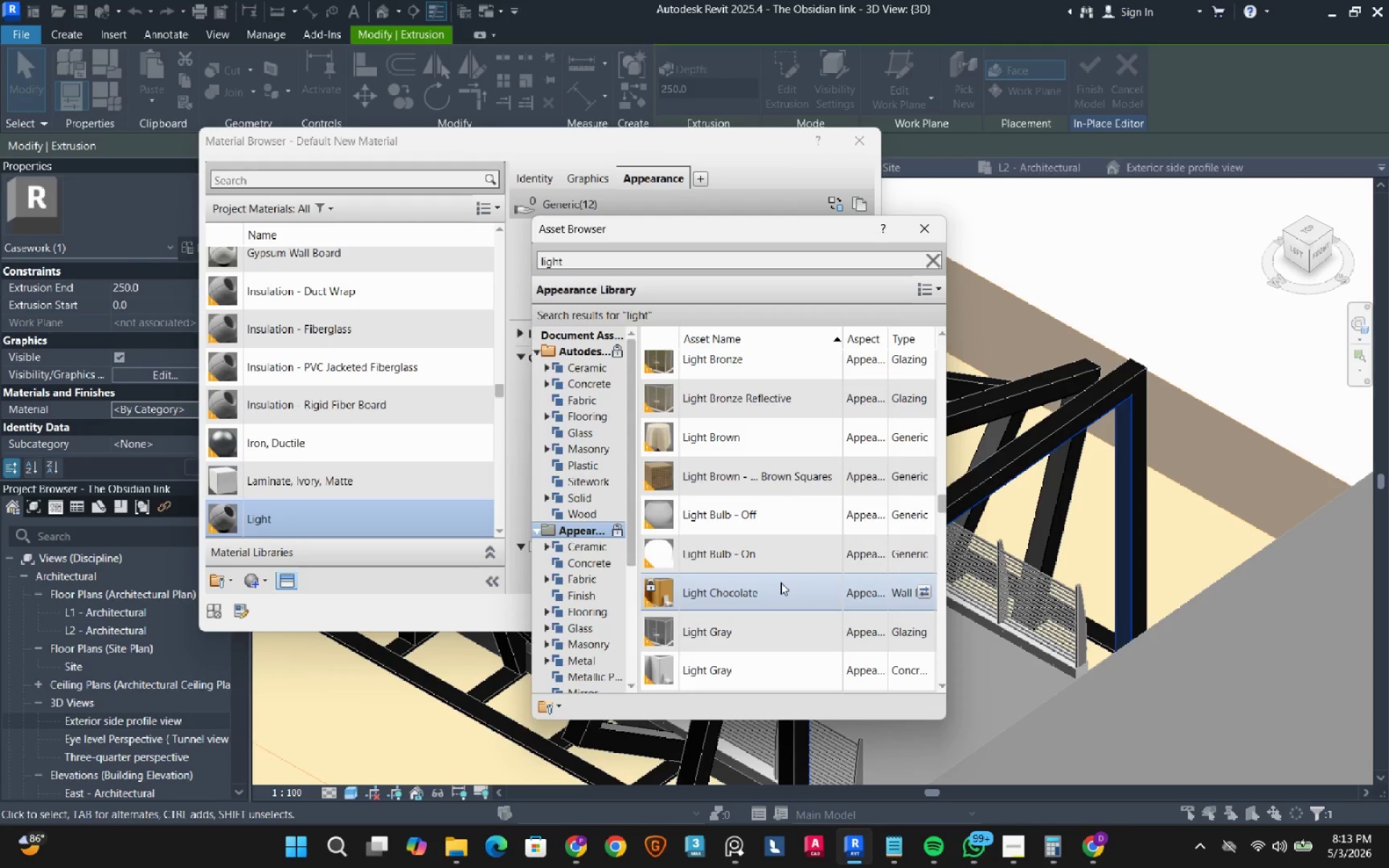 
left_click([781, 563])
 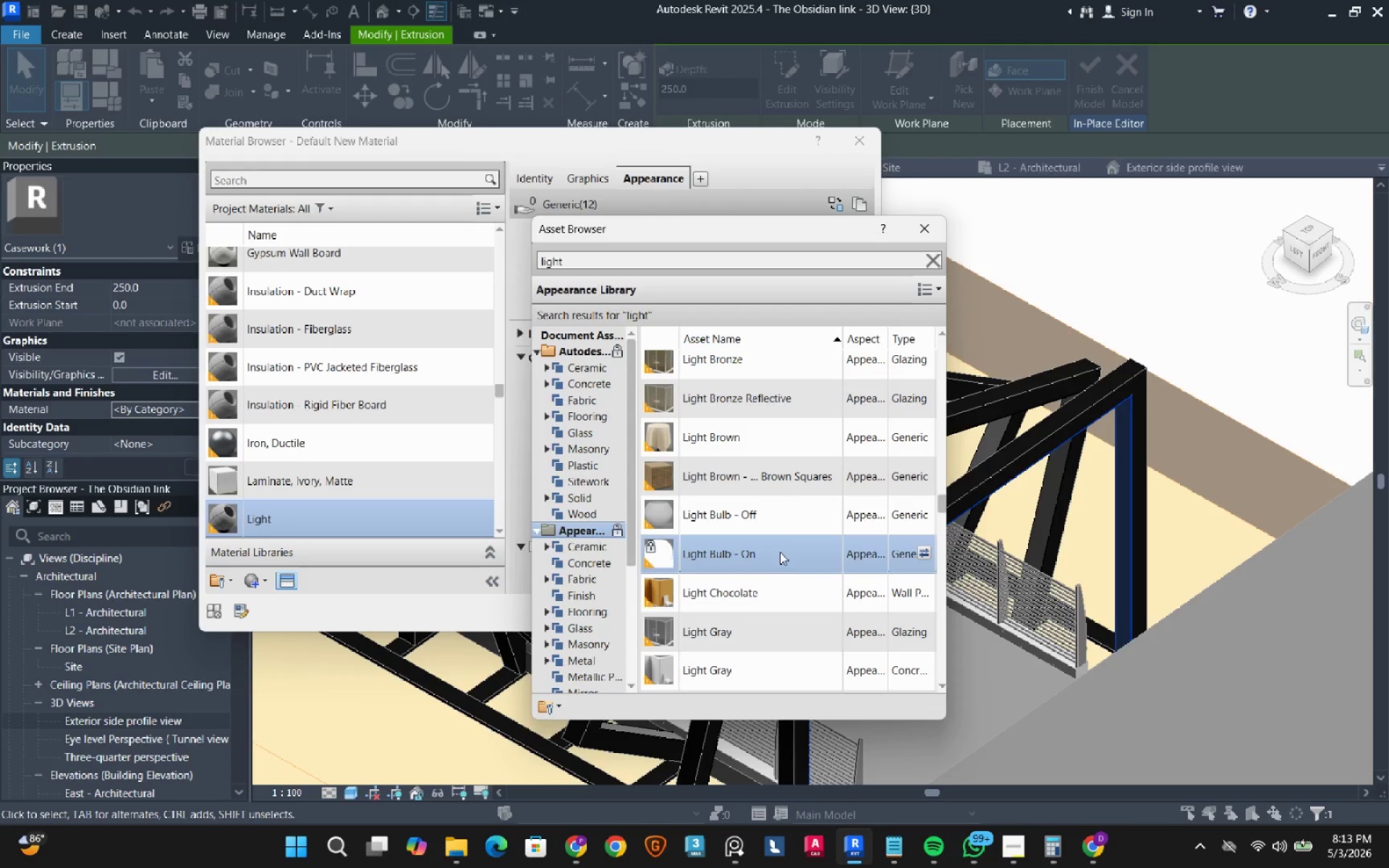 
double_click([780, 552])
 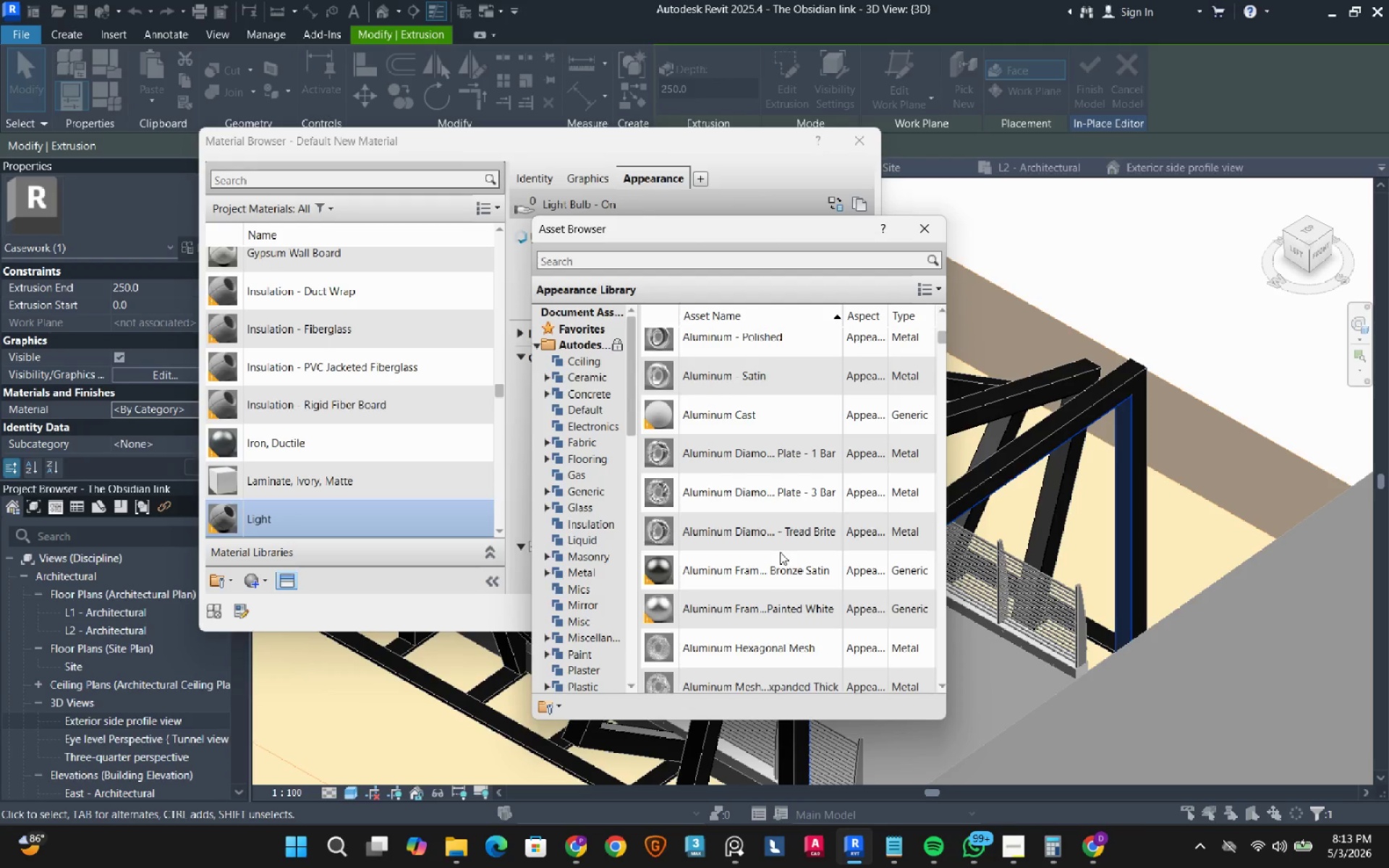 
wait(7.84)
 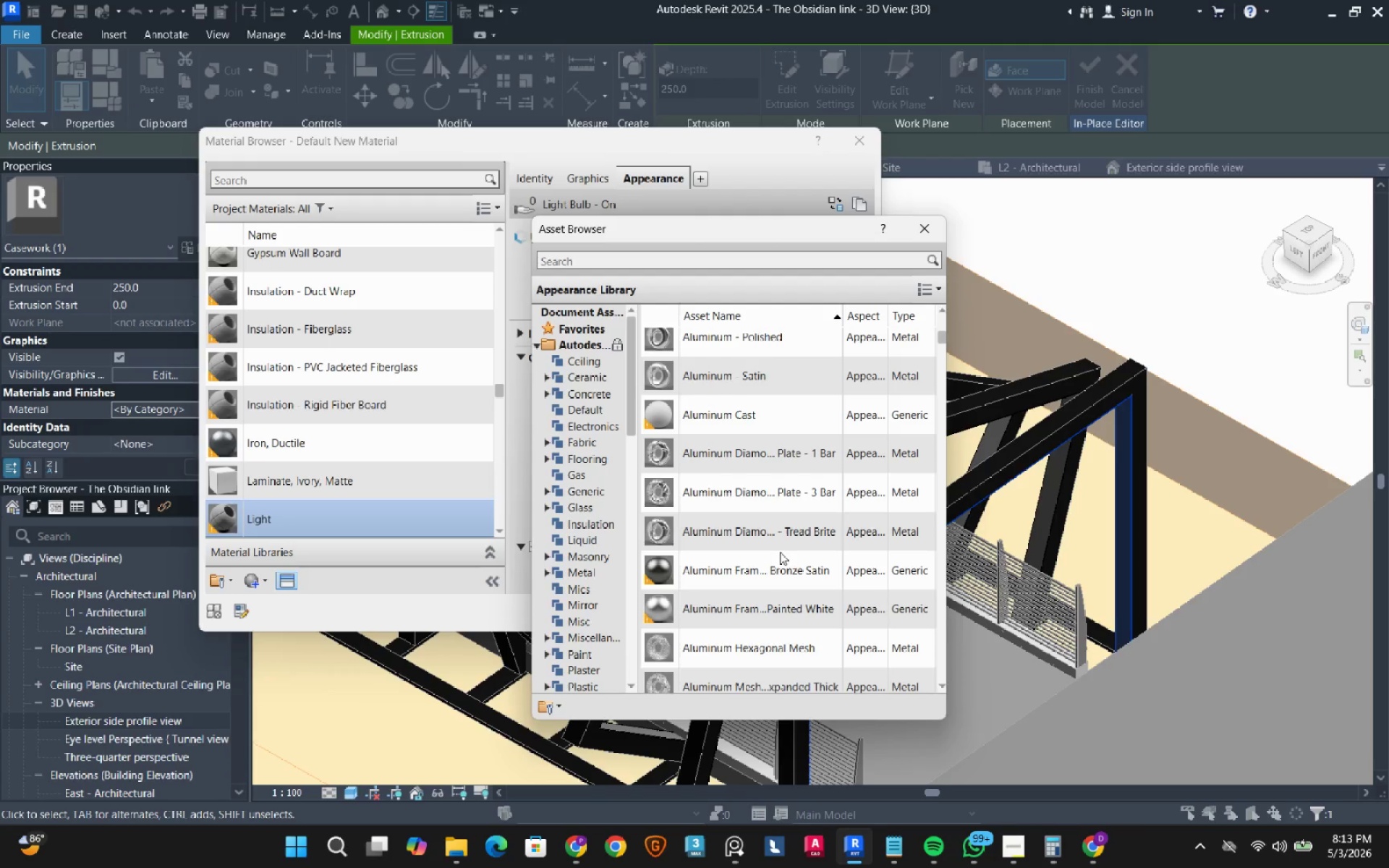 
left_click_drag(start_coordinate=[816, 236], to_coordinate=[1139, 208])
 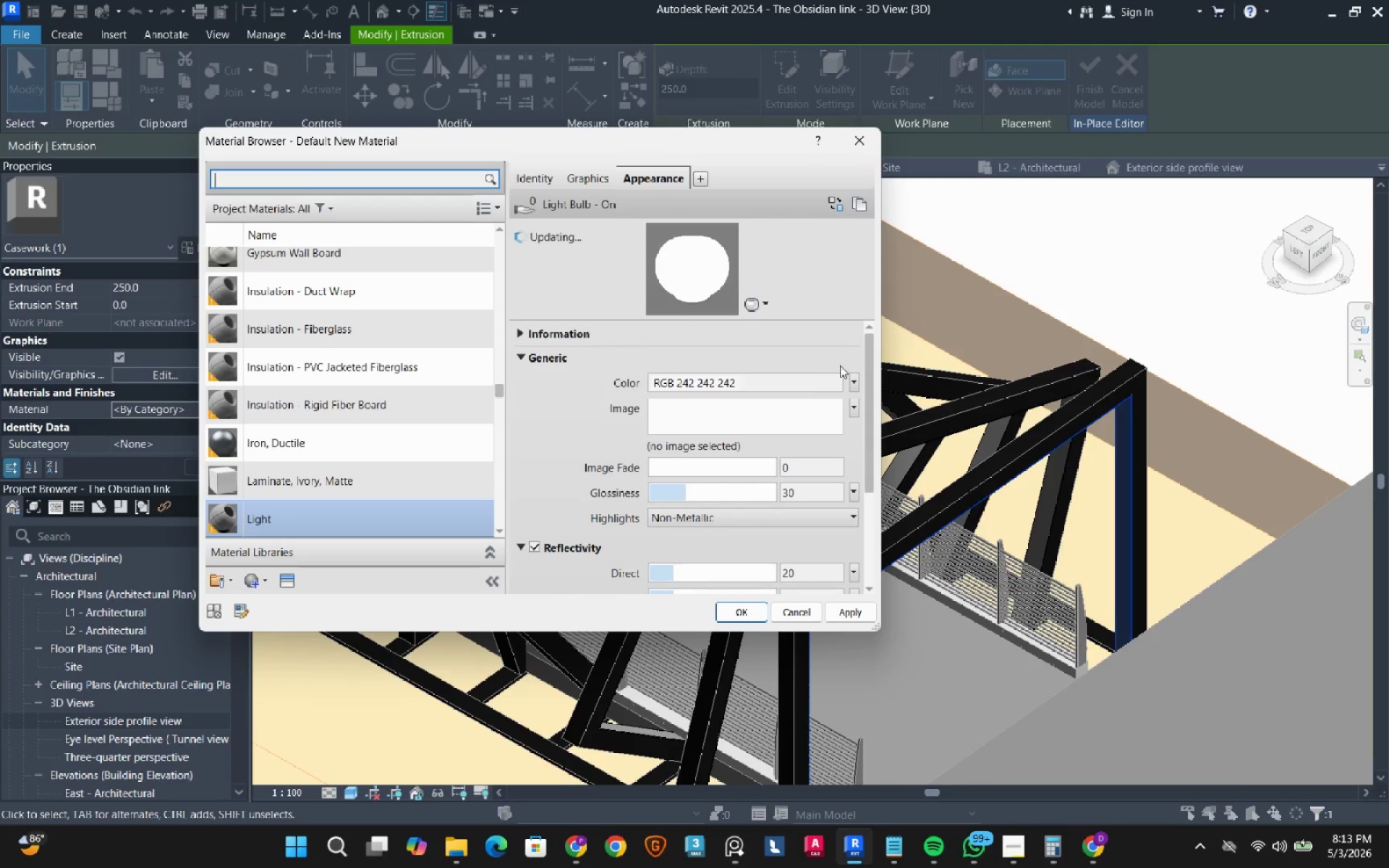 
left_click([775, 380])
 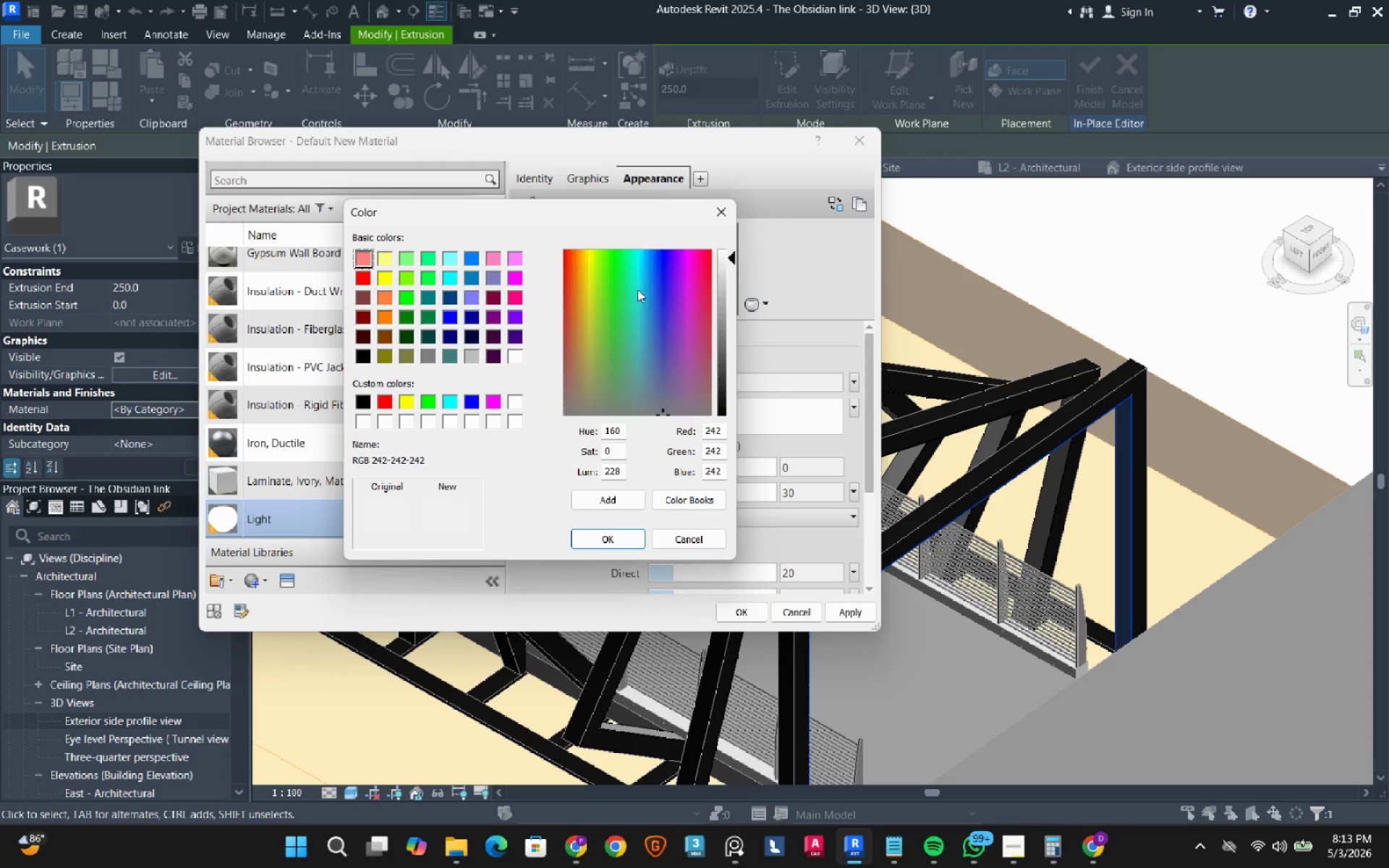 
left_click([637, 289])
 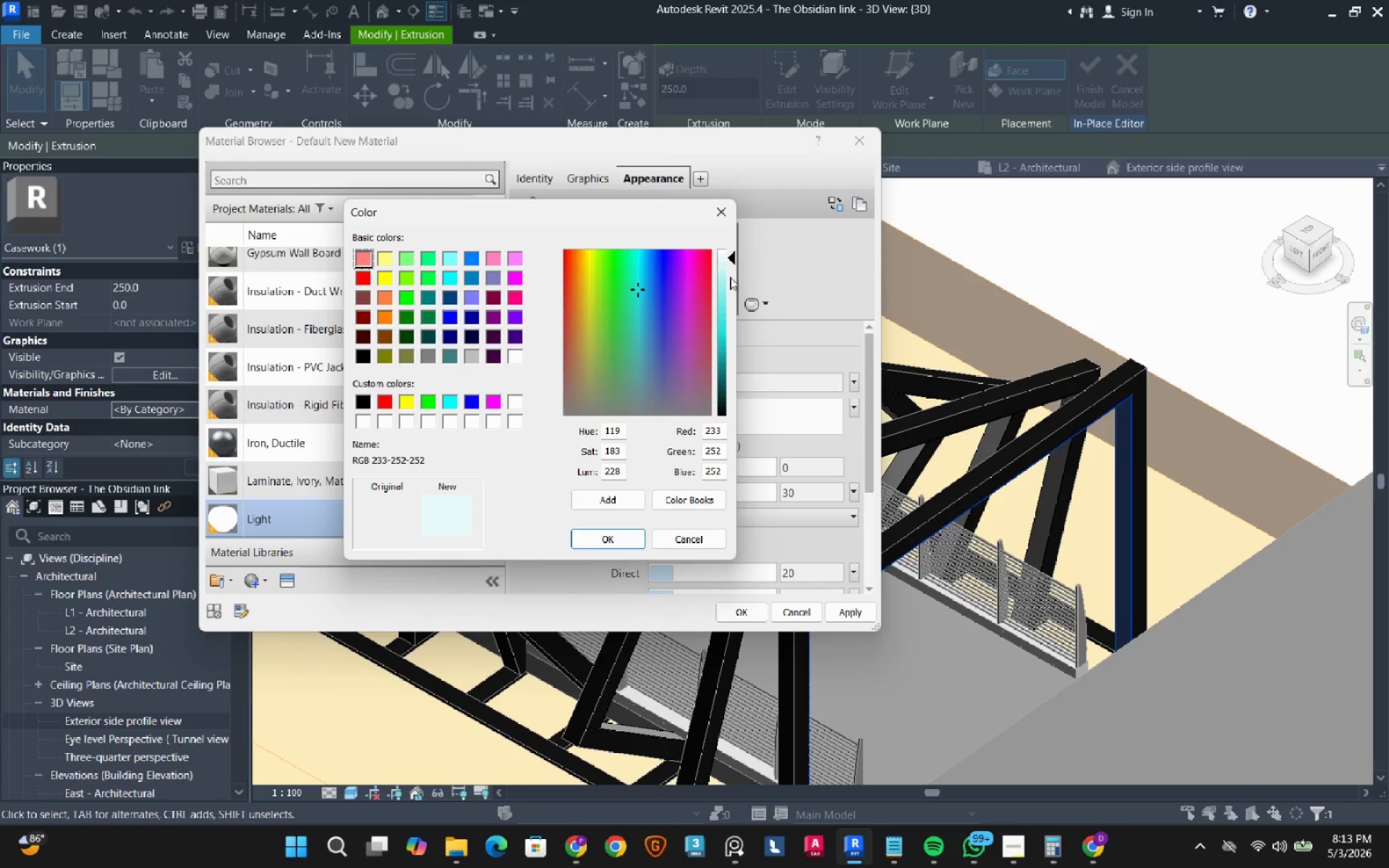 
left_click([727, 273])
 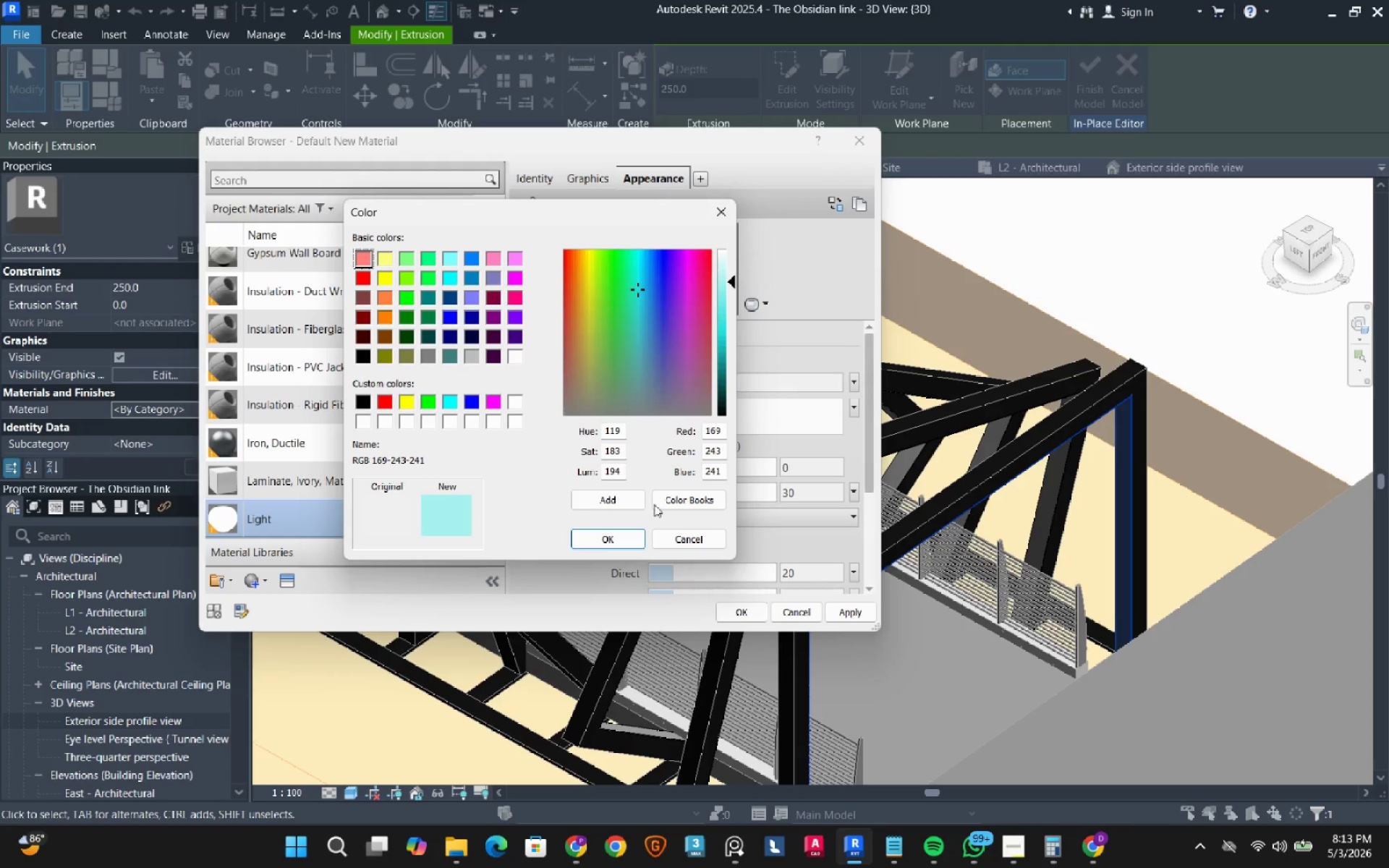 
left_click([627, 535])
 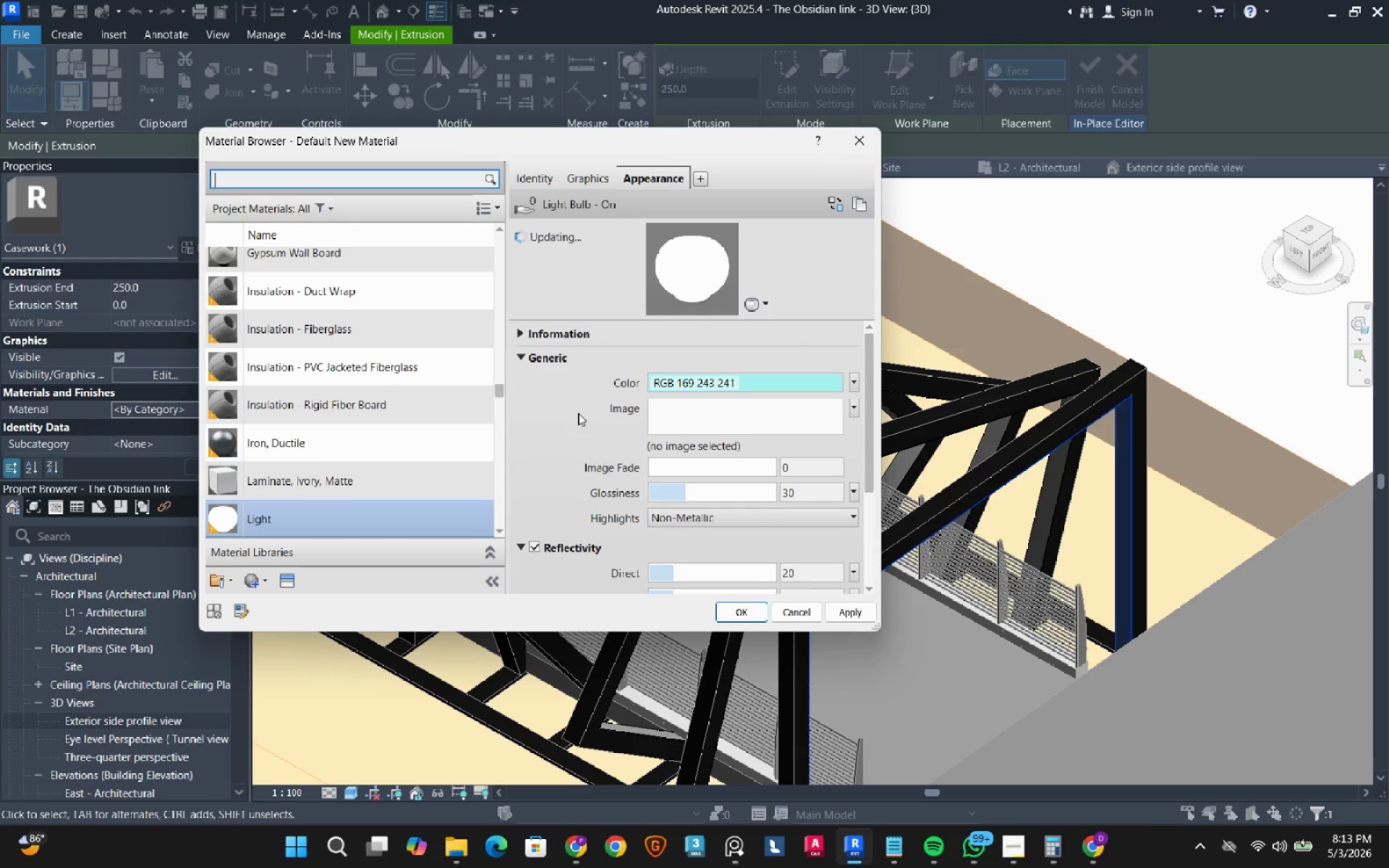 
wait(5.27)
 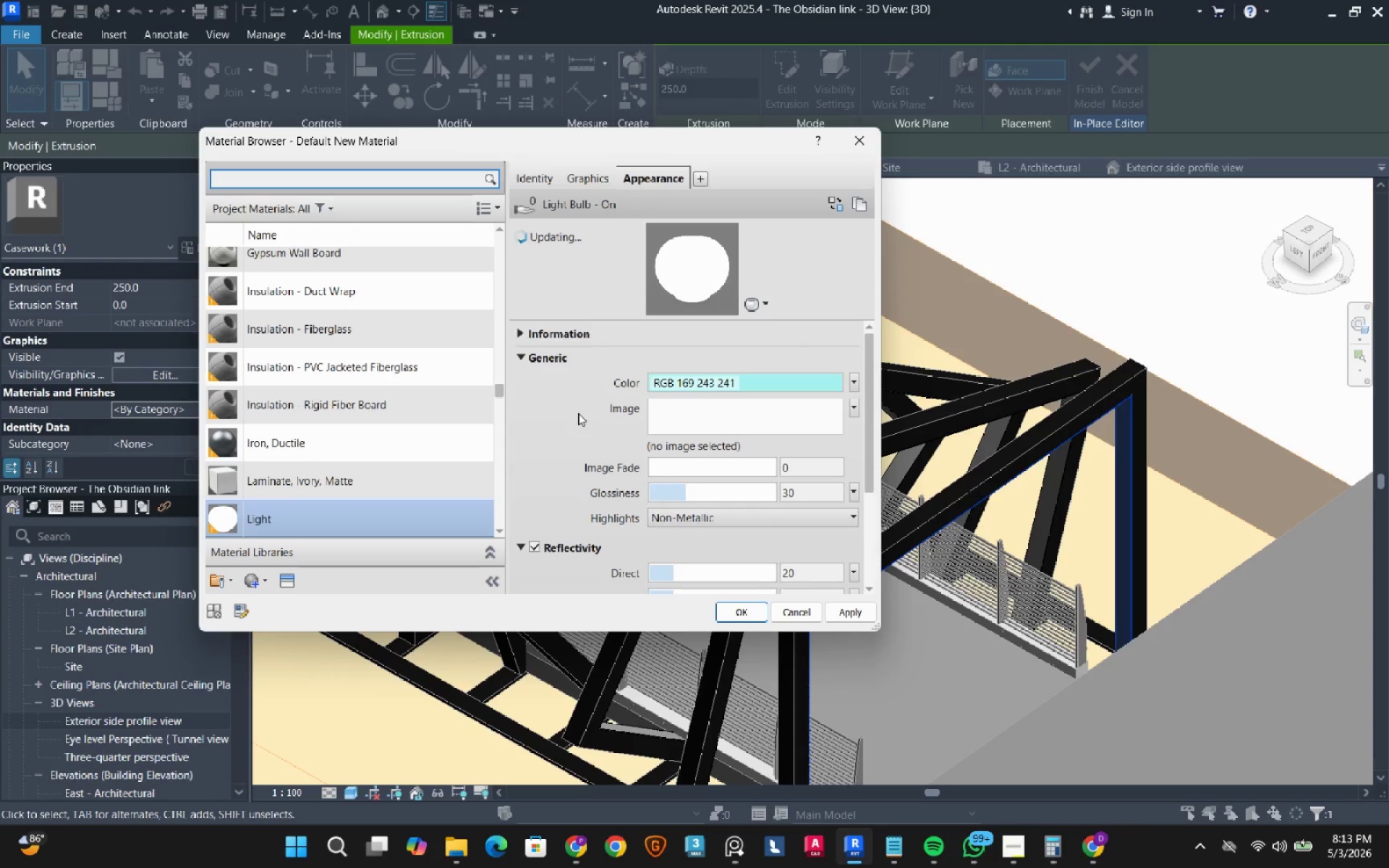 
left_click([595, 177])
 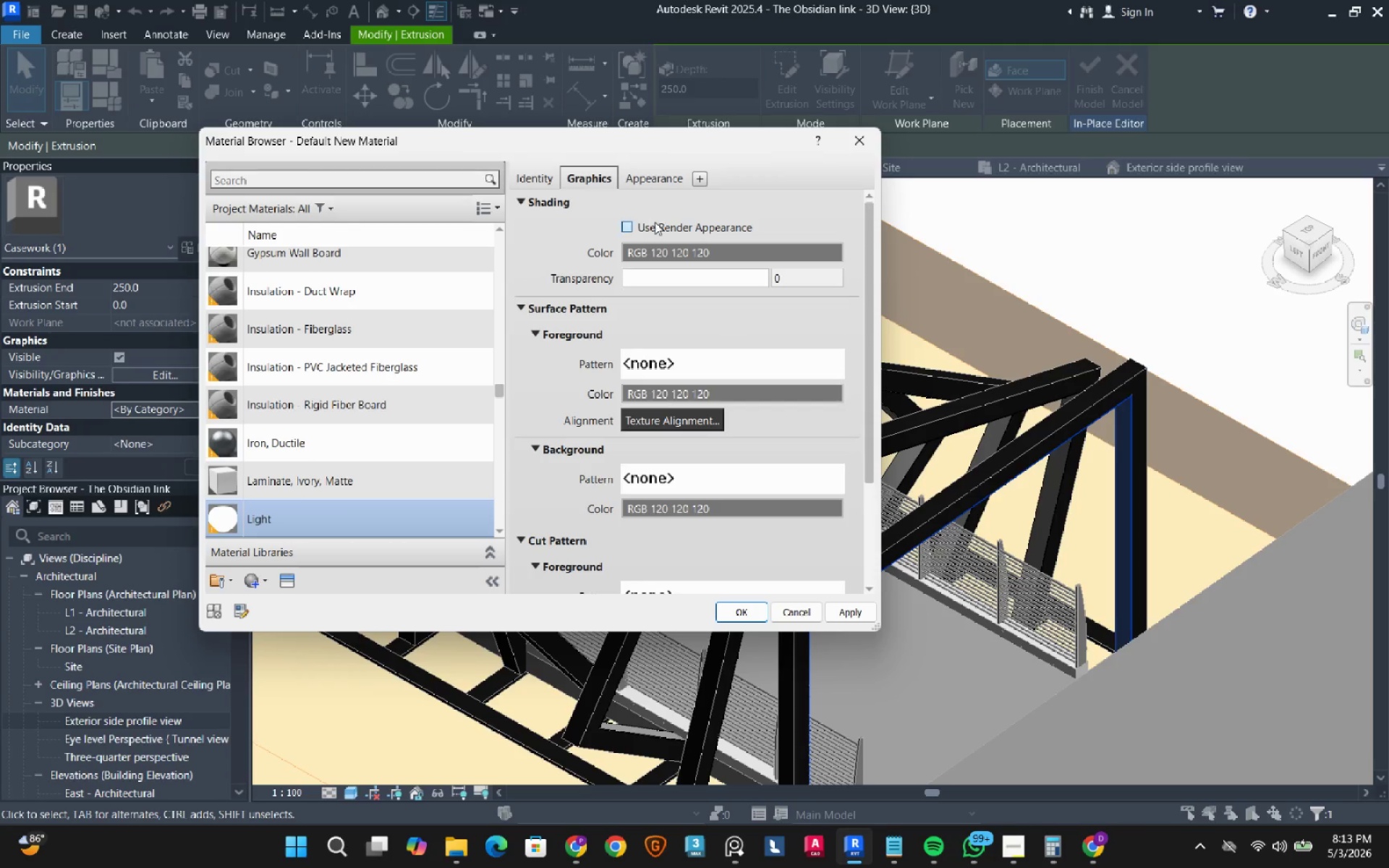 
left_click([657, 229])
 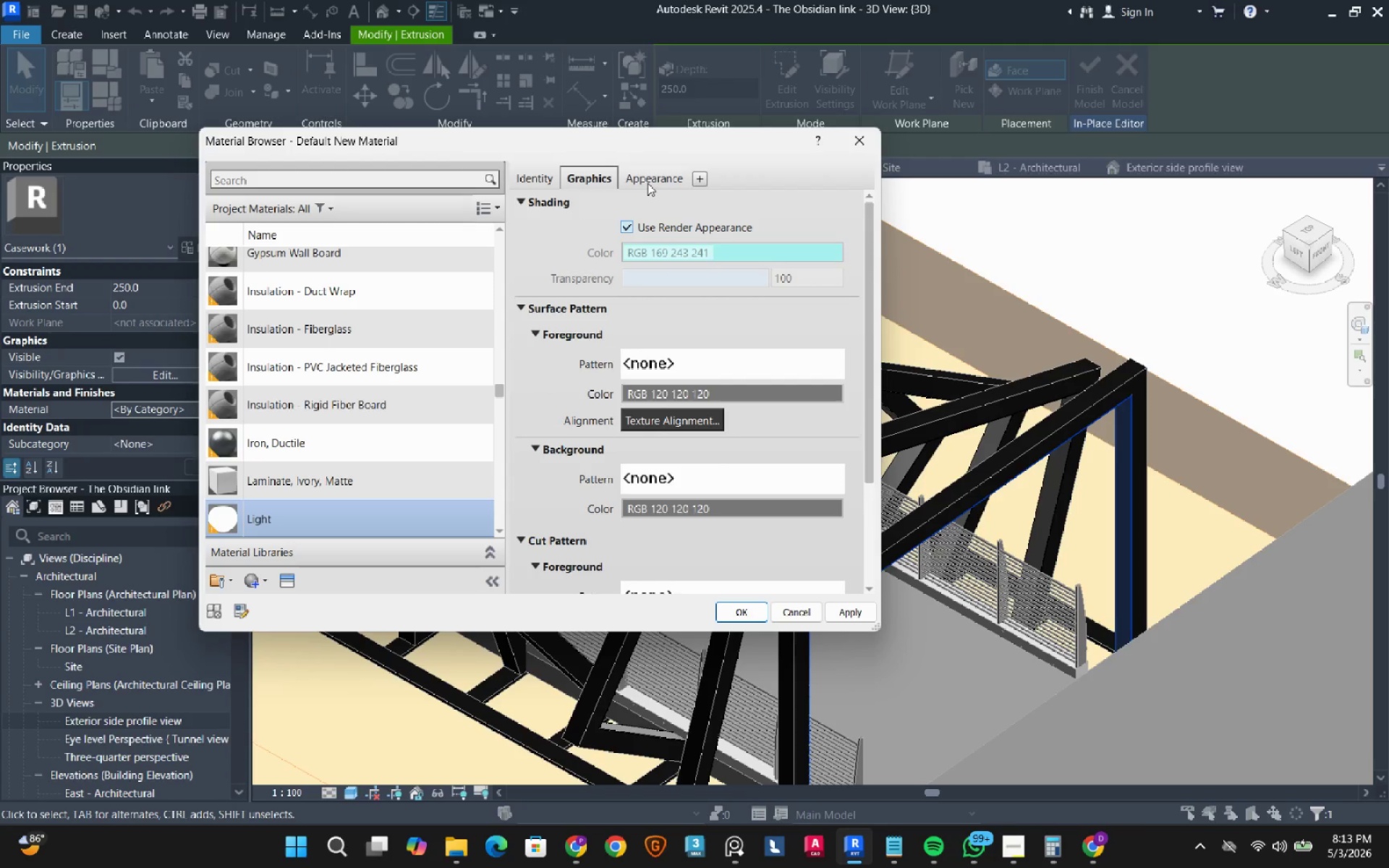 
left_click([647, 180])
 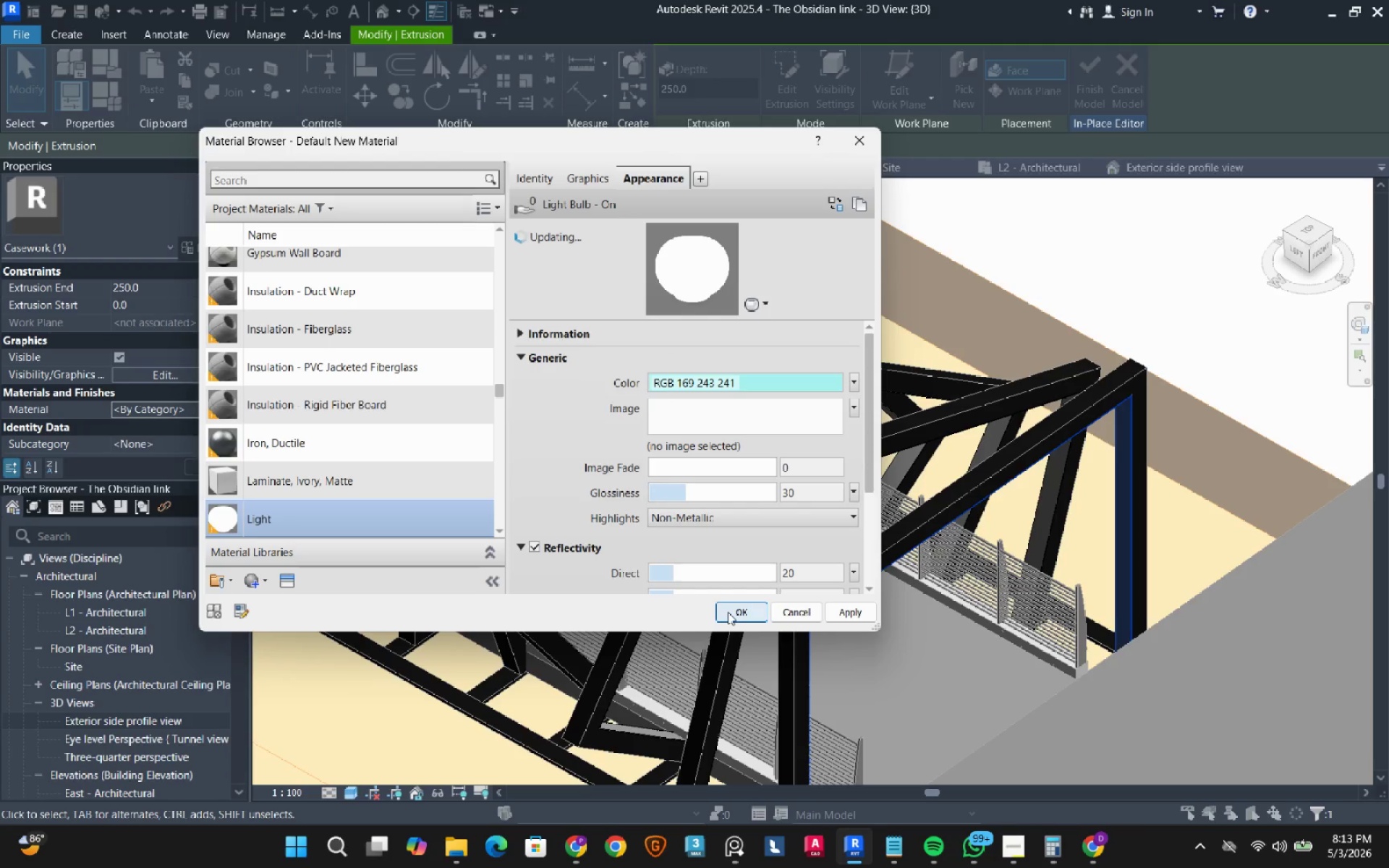 
left_click([728, 612])
 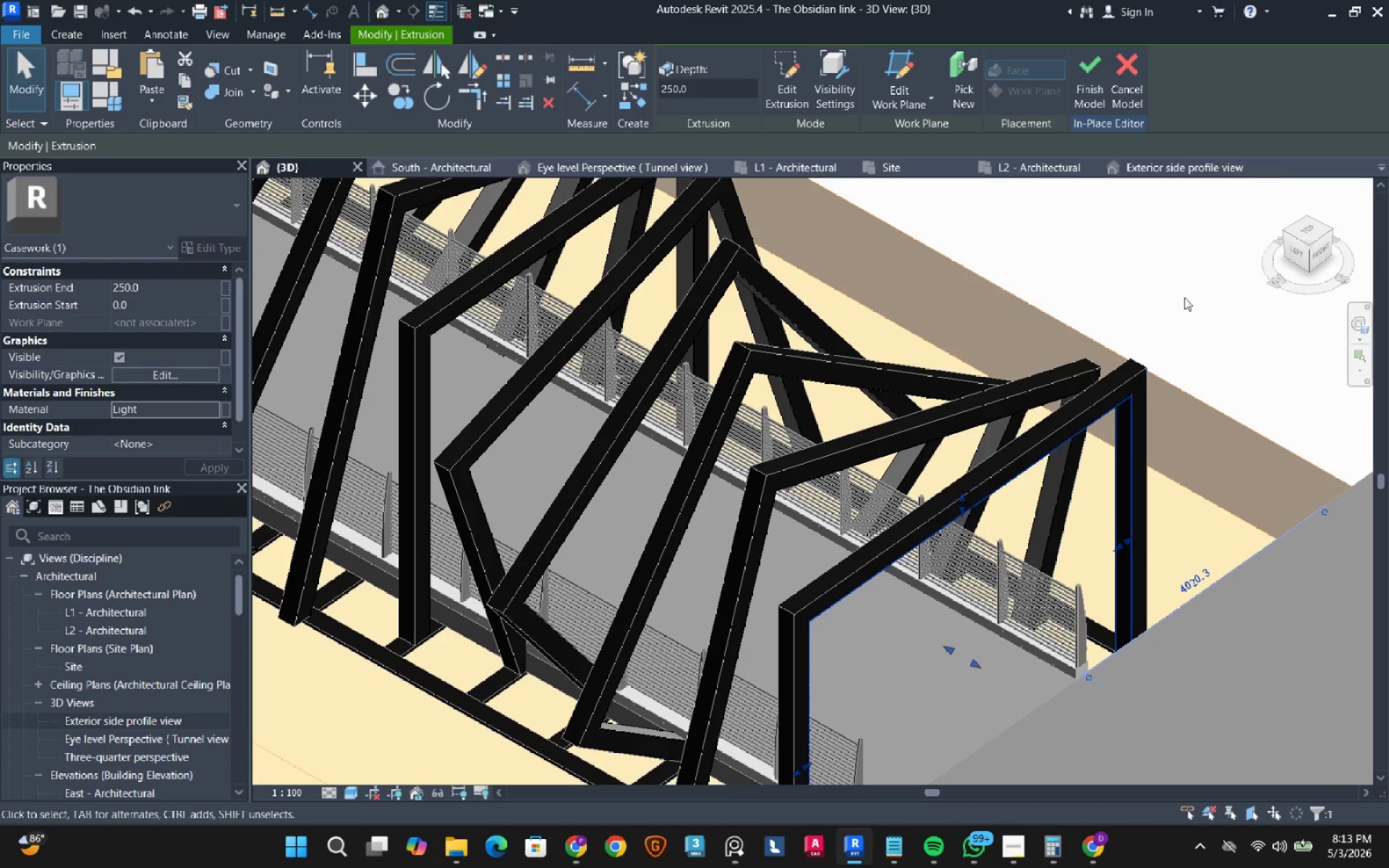 
left_click([1189, 294])
 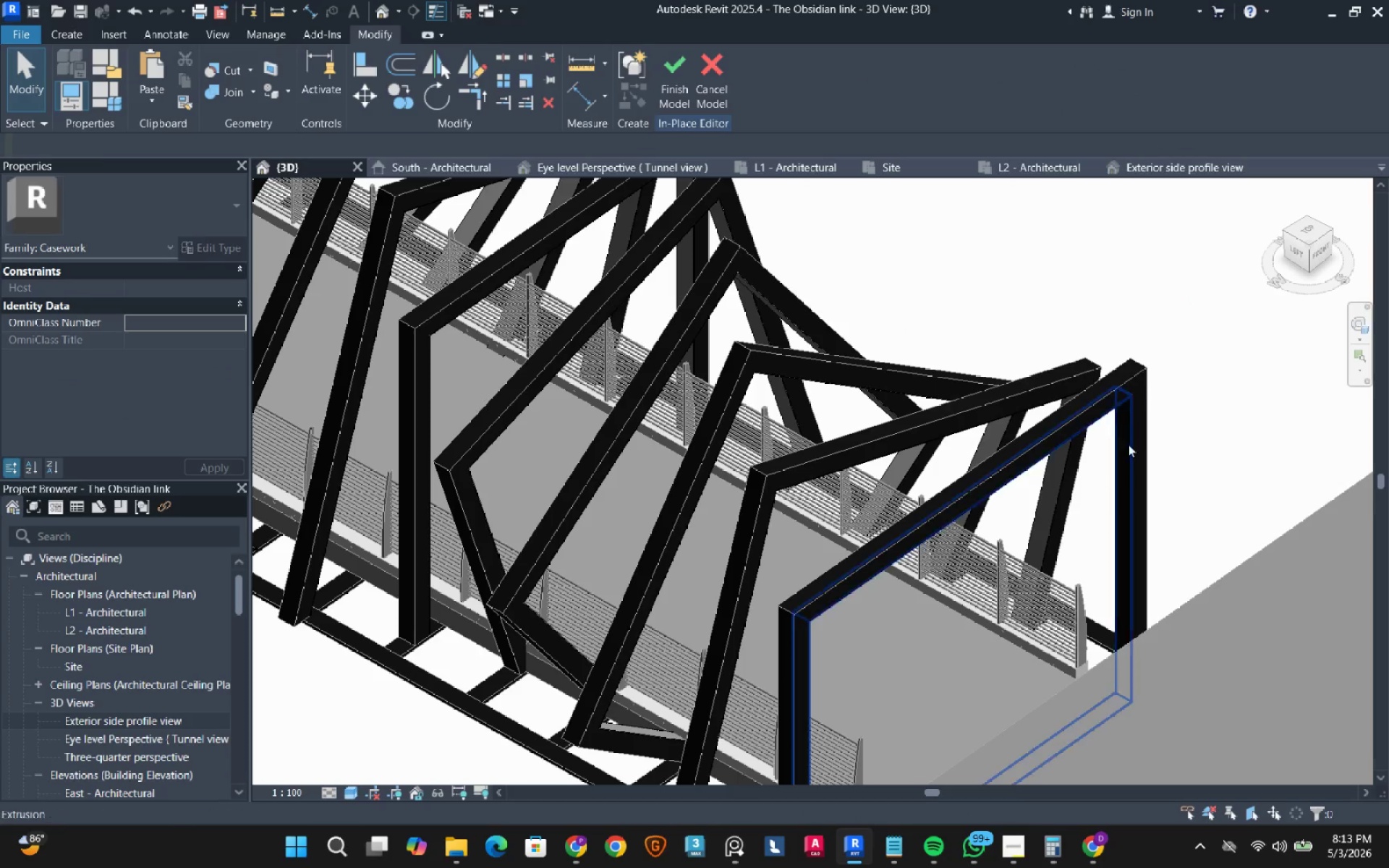 
scroll: coordinate [1126, 453], scroll_direction: up, amount: 3.0
 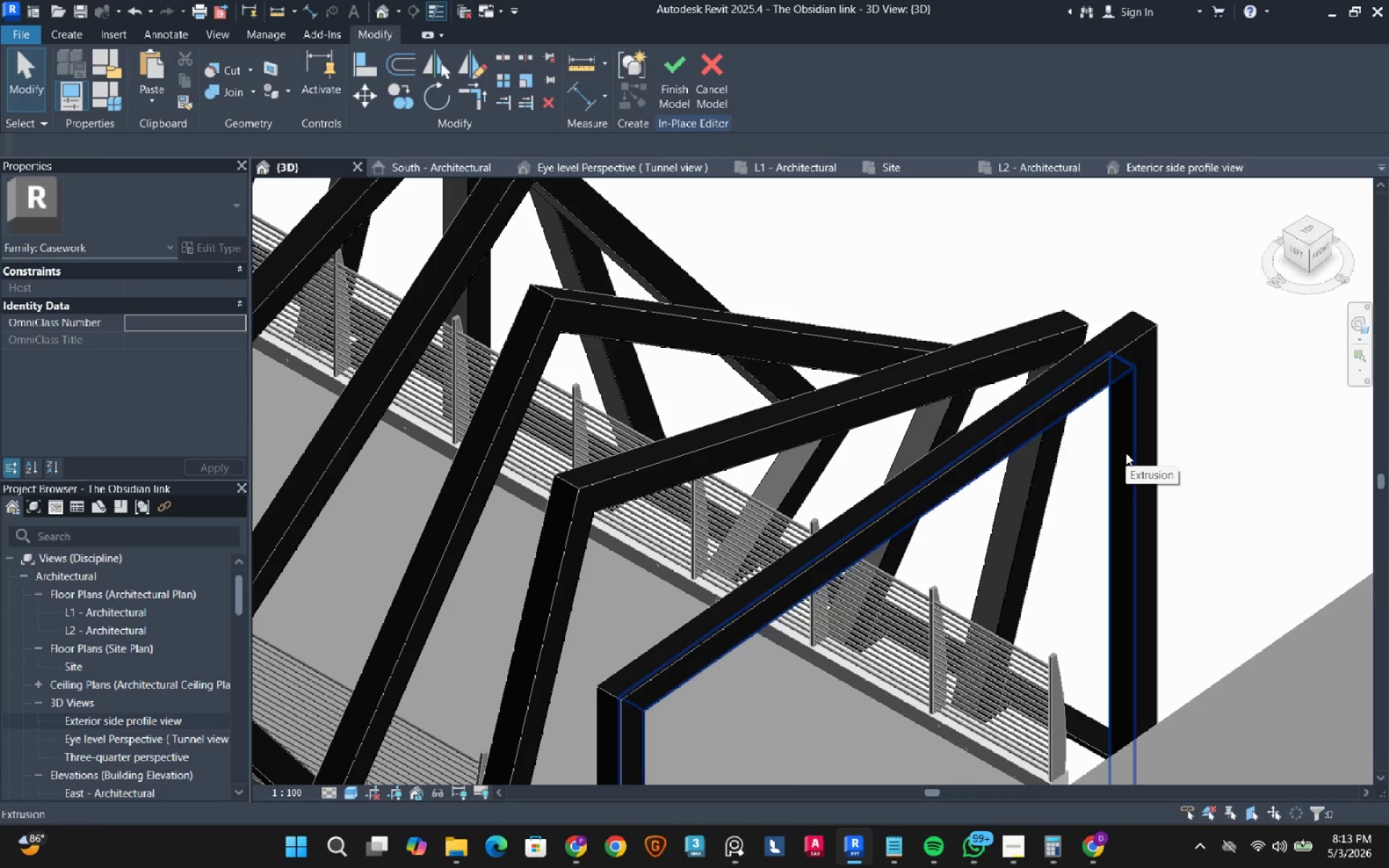 
left_click([1126, 453])
 